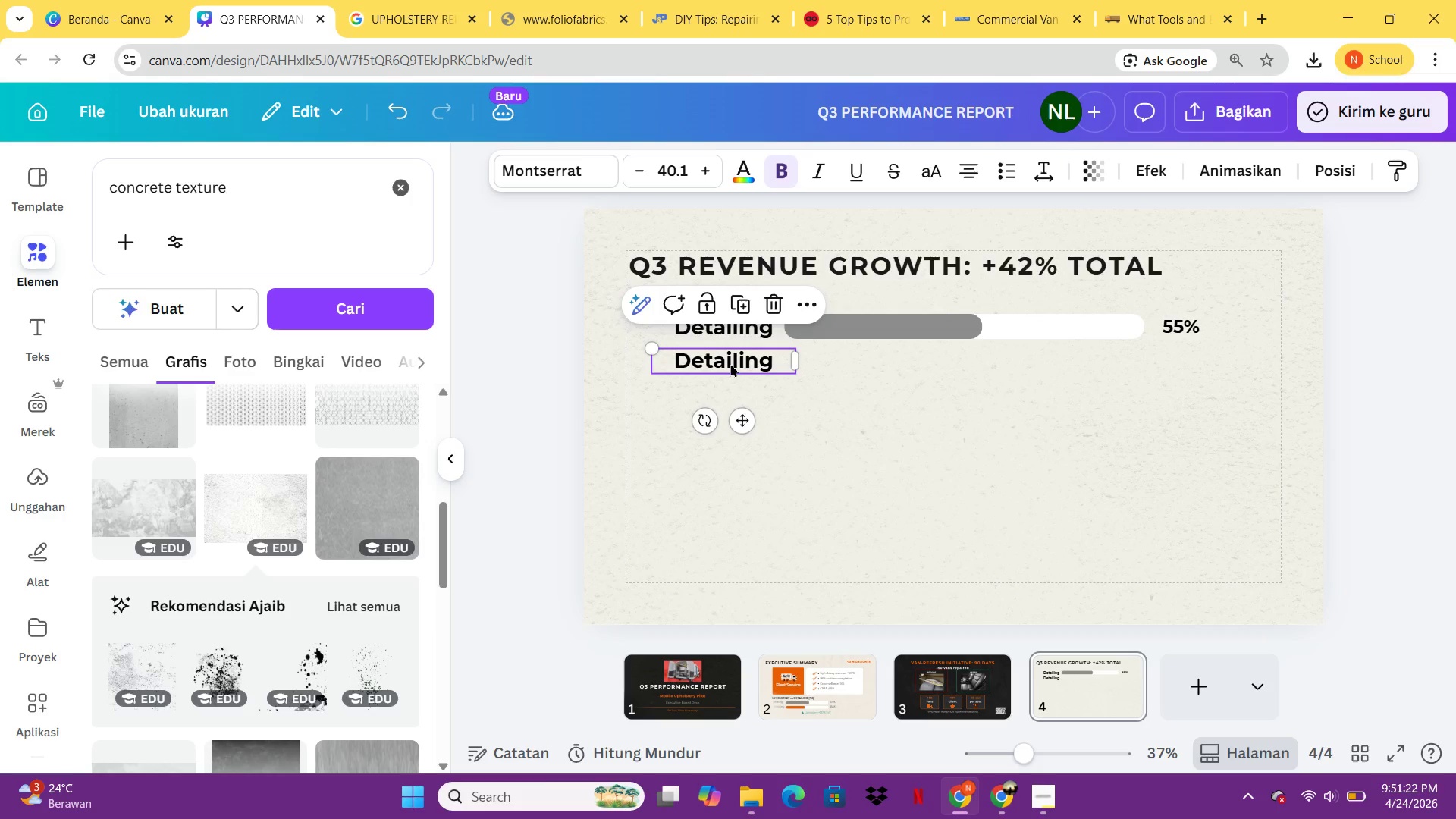 
left_click([730, 363])
 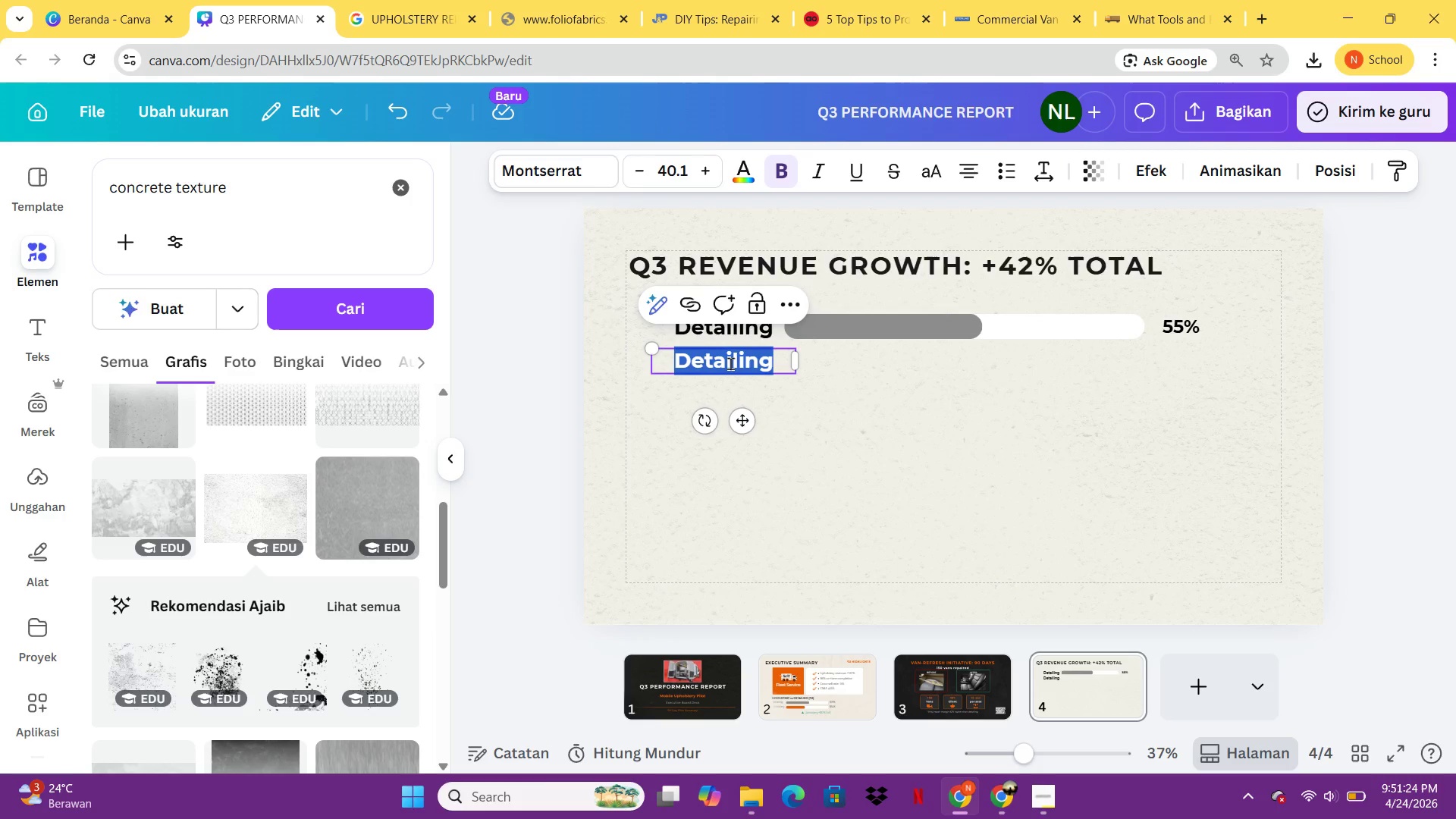 
type(Upholstery)
 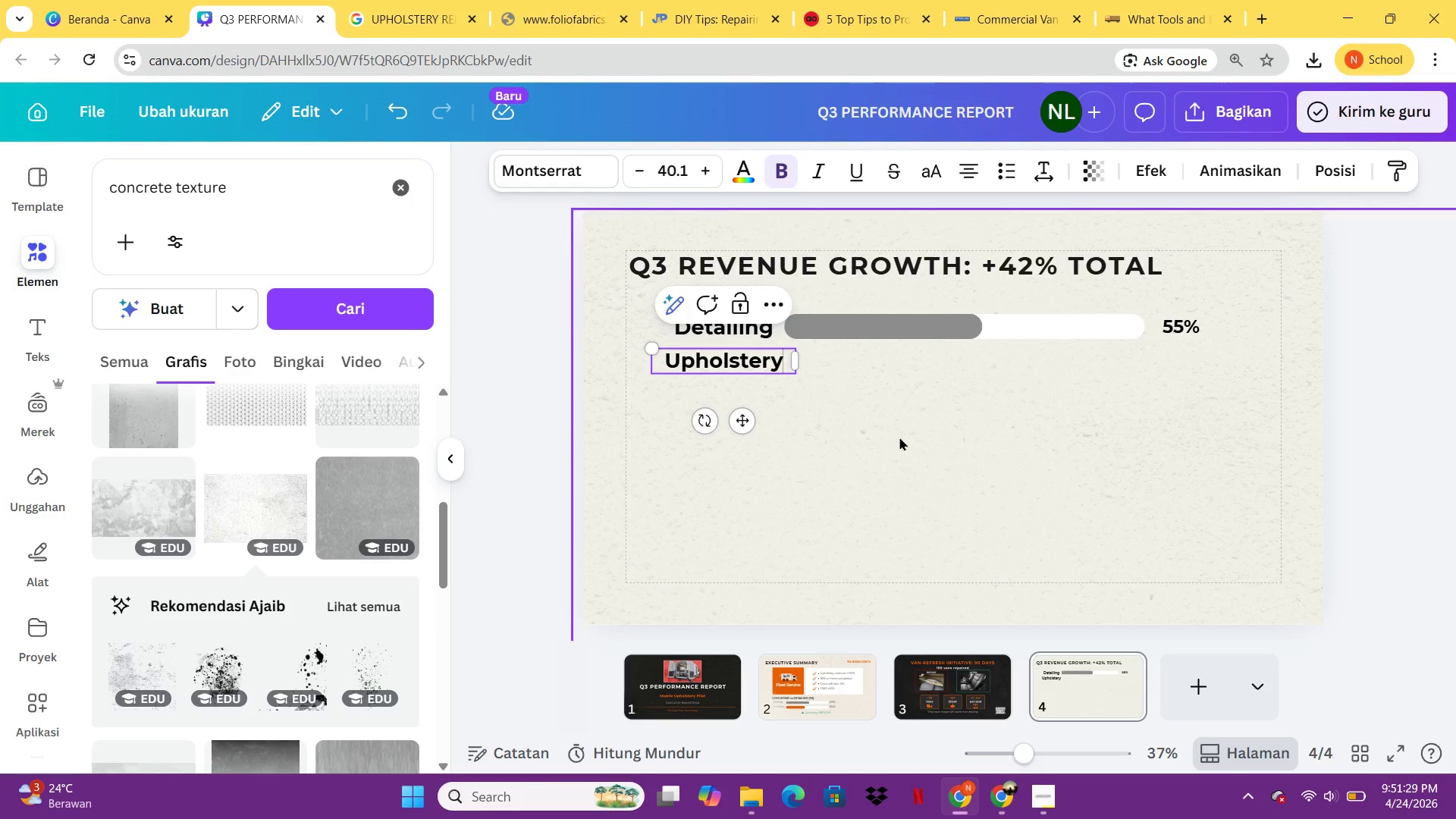 
left_click([914, 441])
 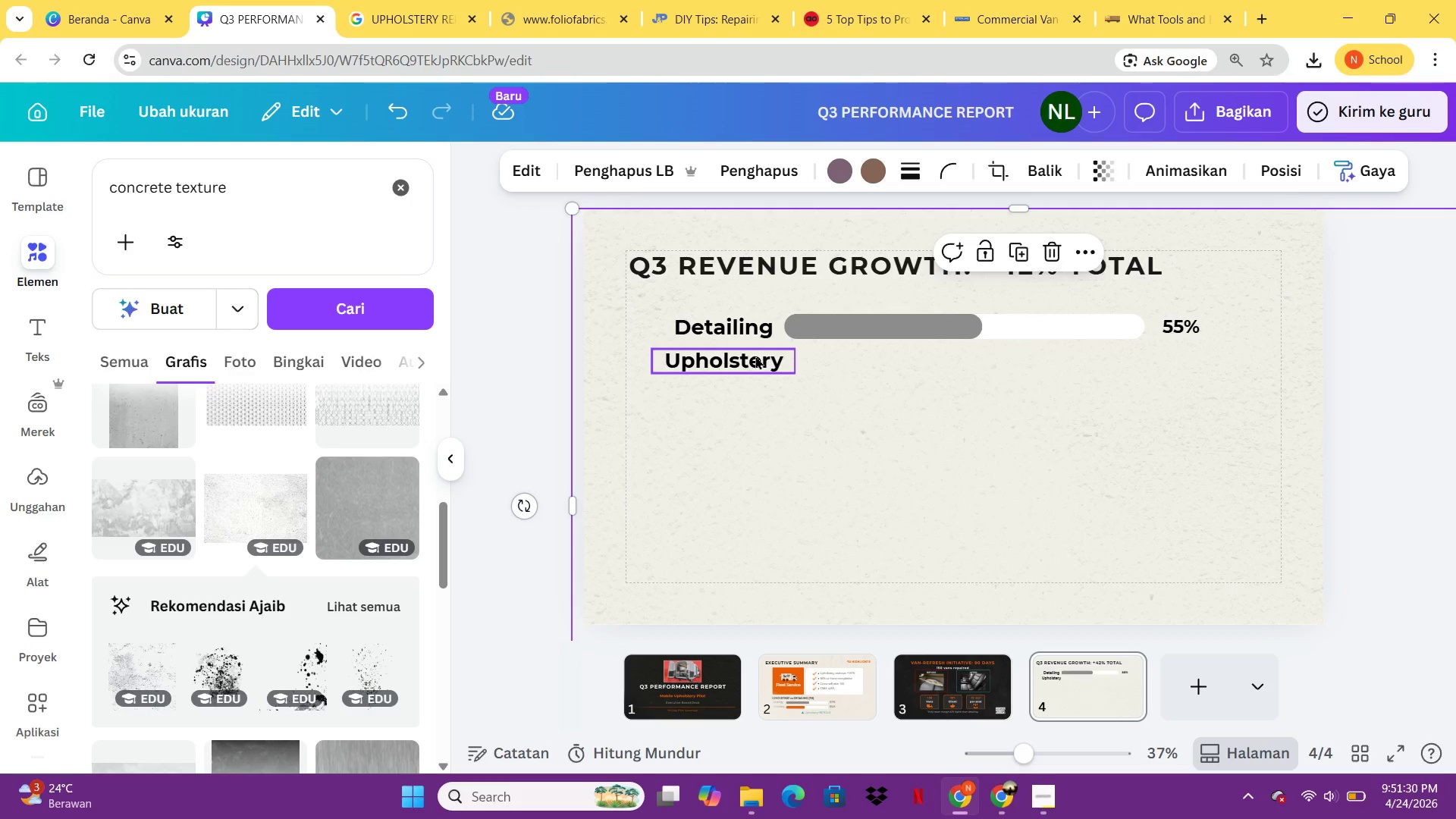 
left_click_drag(start_coordinate=[755, 356], to_coordinate=[744, 355])
 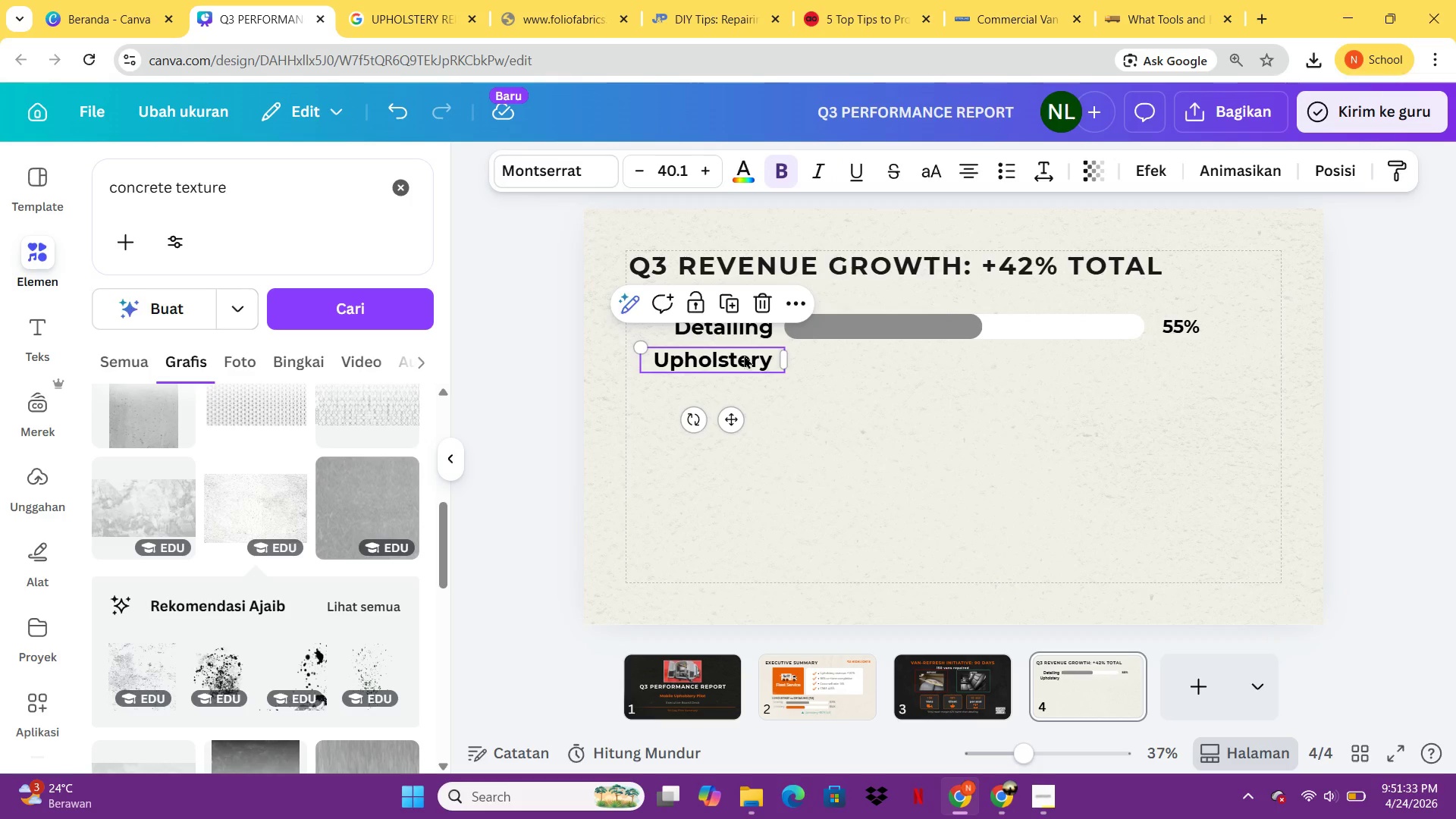 
left_click_drag(start_coordinate=[744, 355], to_coordinate=[744, 371])
 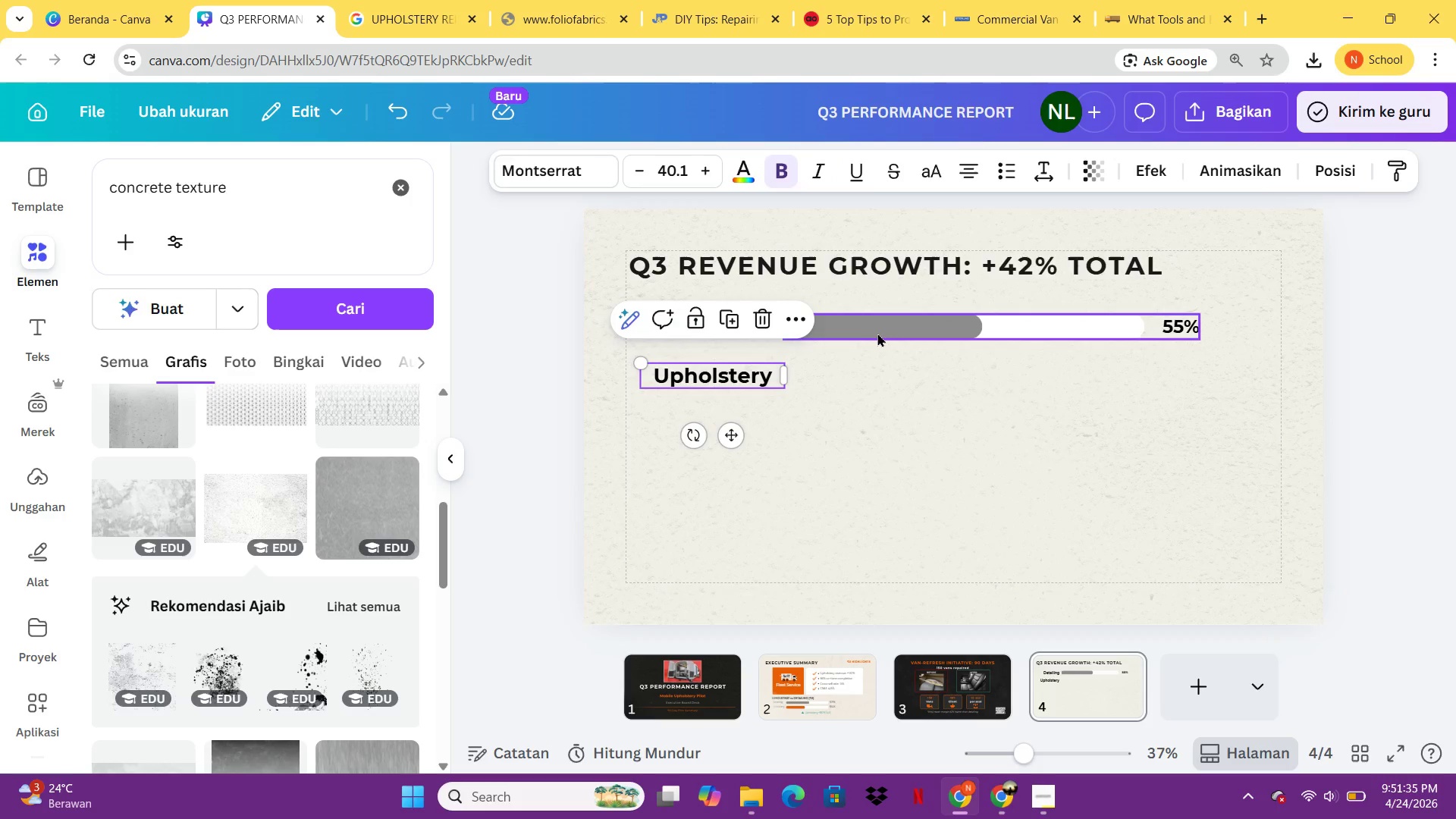 
left_click([878, 333])
 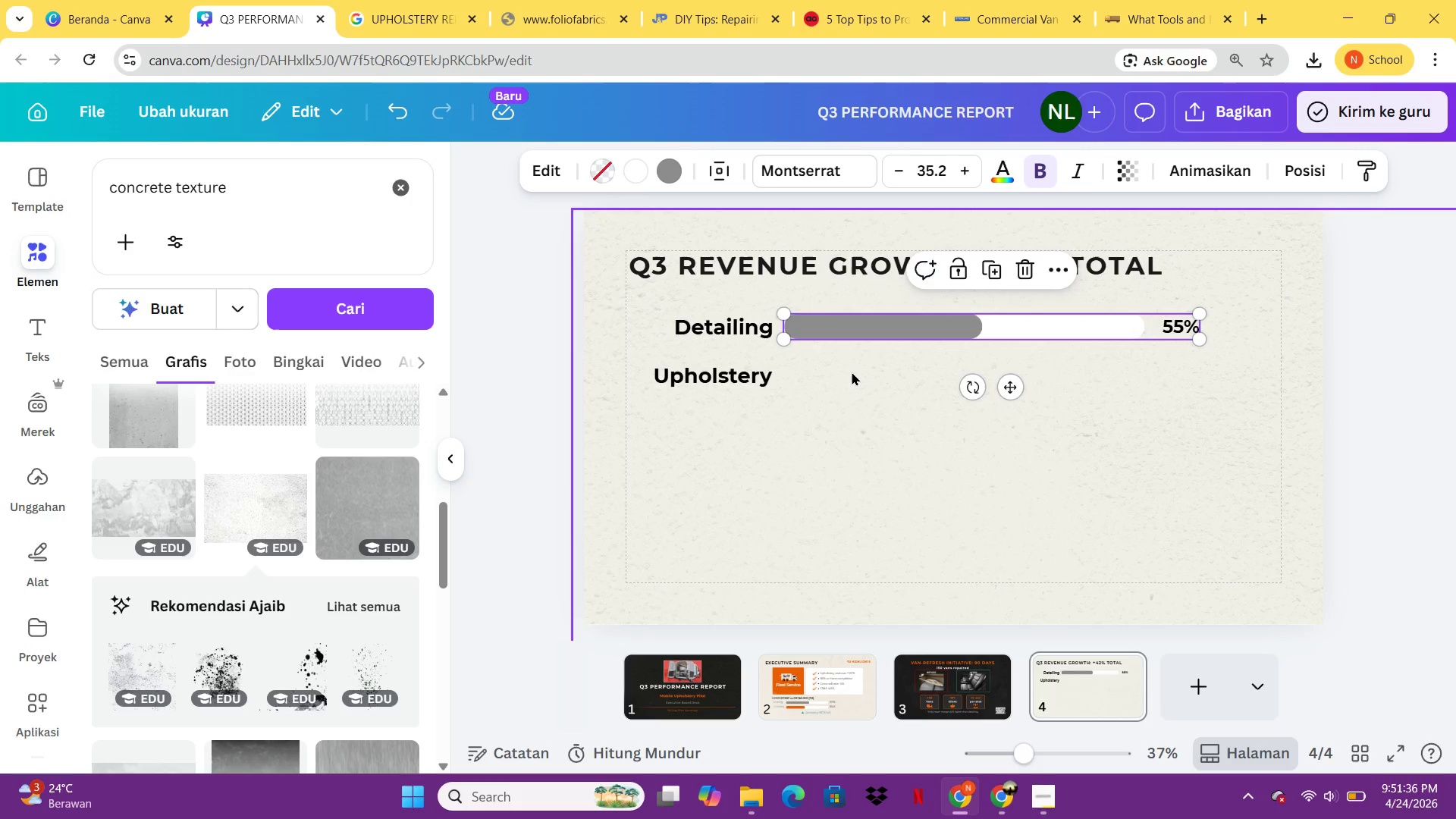 
key(Control+C)
 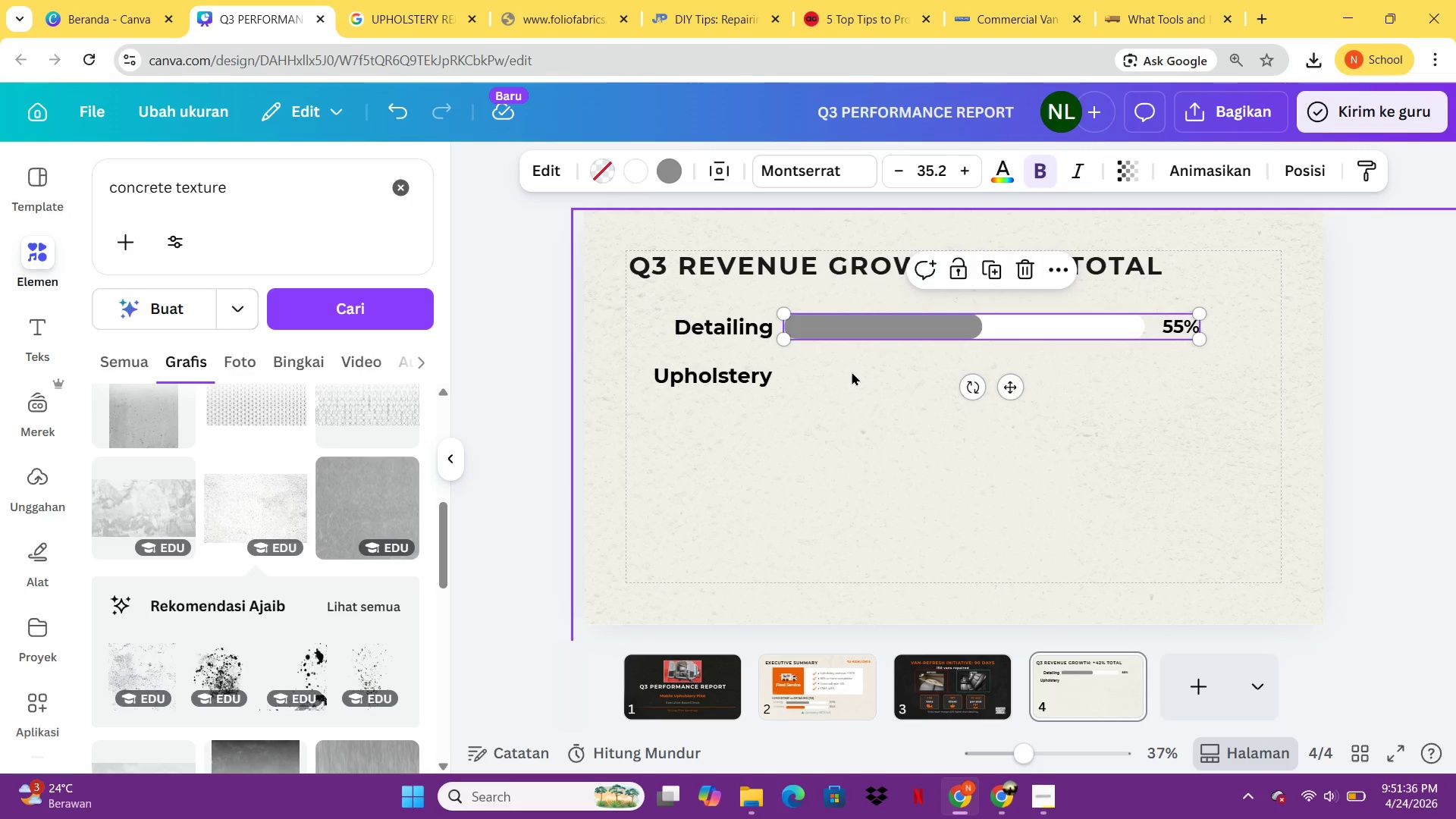 
key(Control+V)
 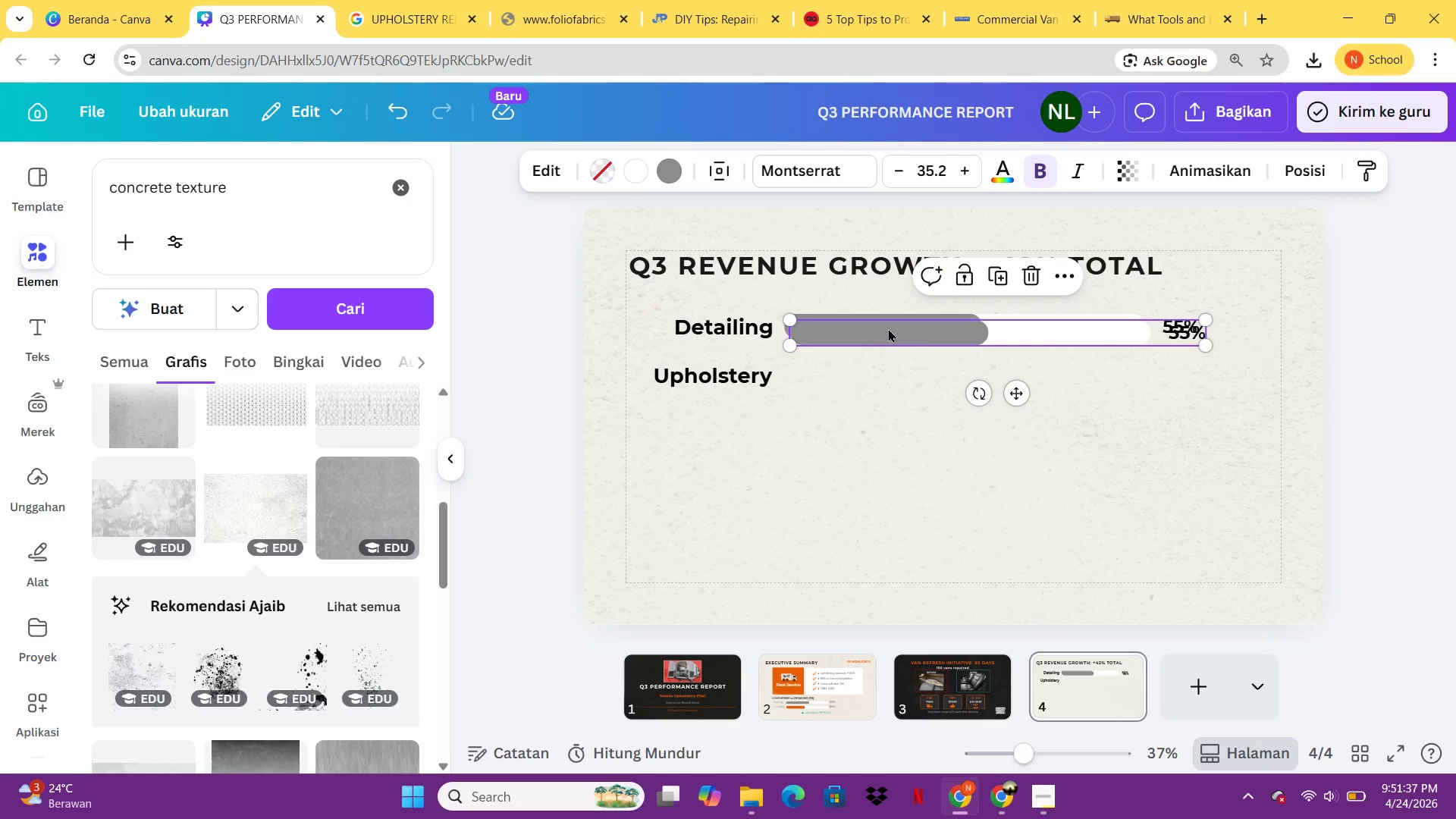 
left_click_drag(start_coordinate=[888, 328], to_coordinate=[879, 372])
 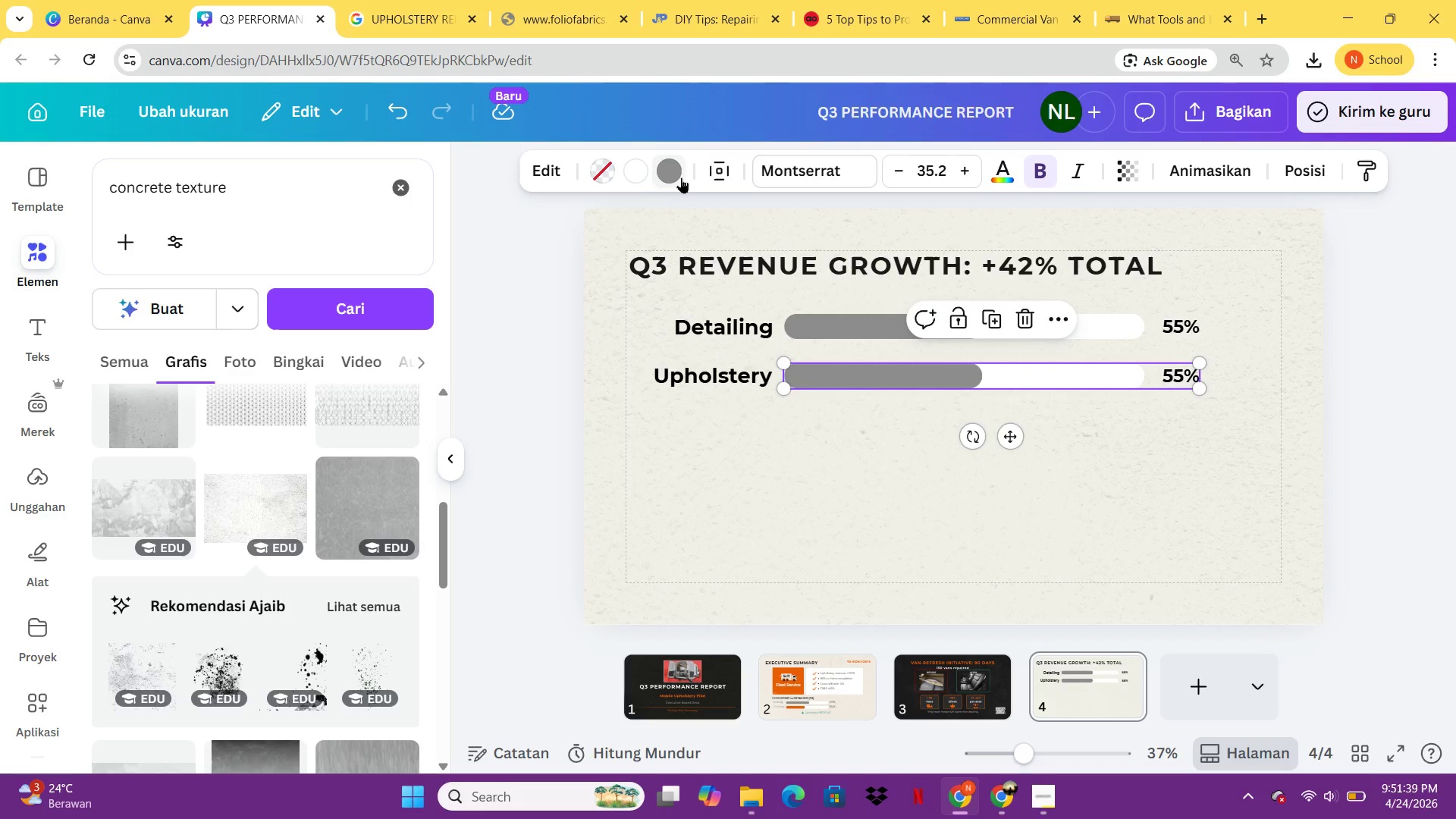 
left_click([678, 175])
 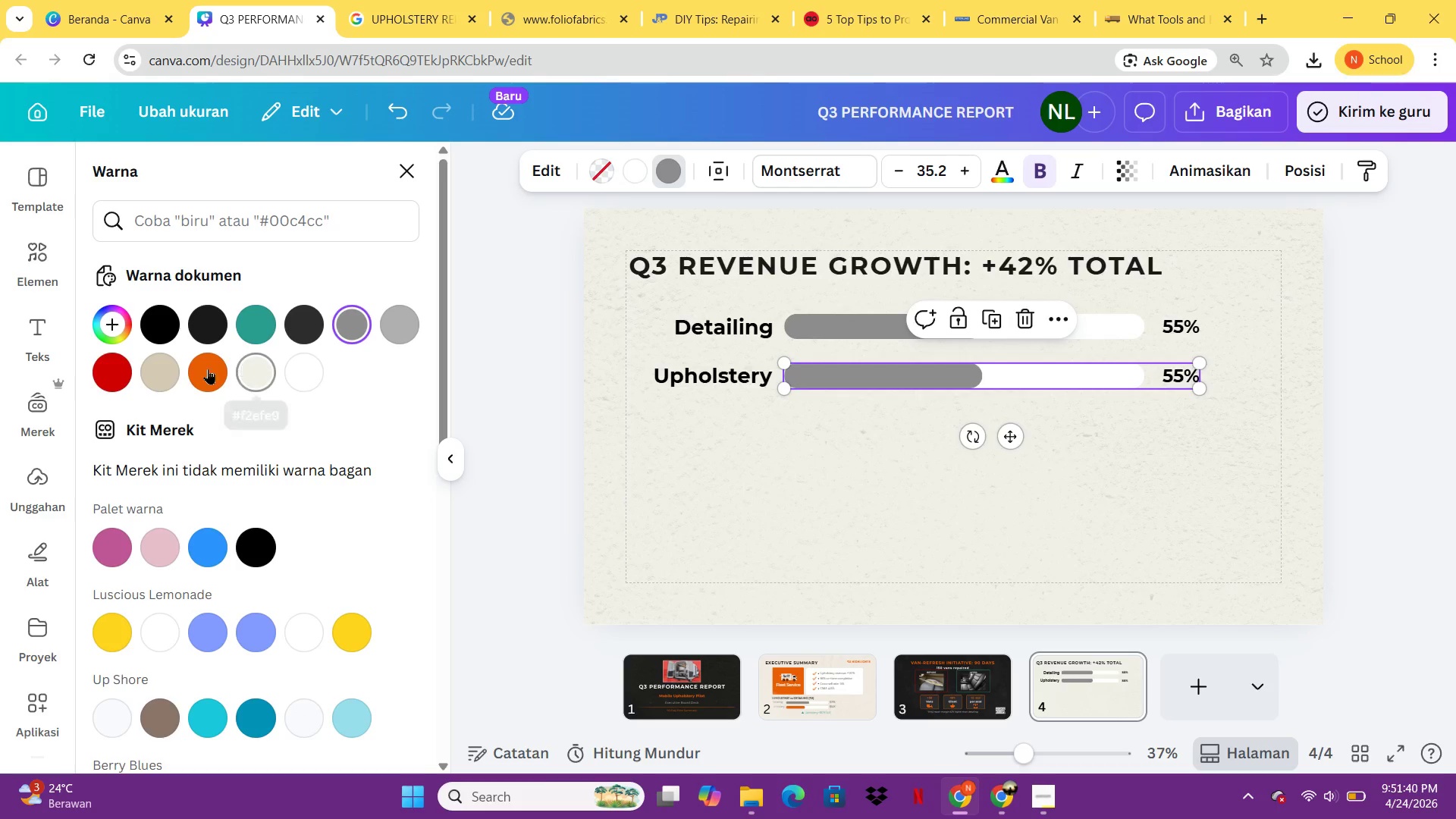 
left_click([193, 369])
 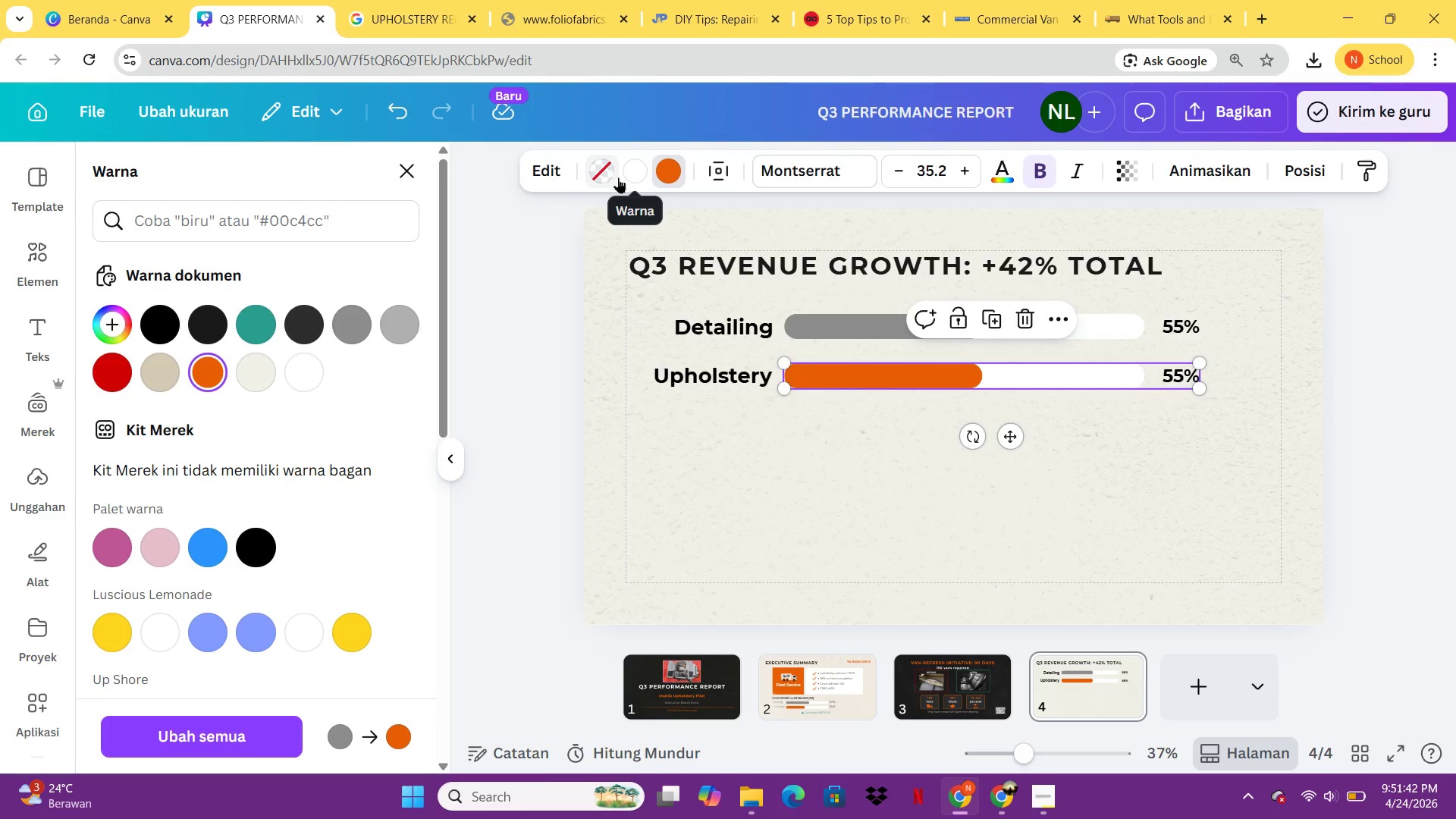 
left_click([551, 170])
 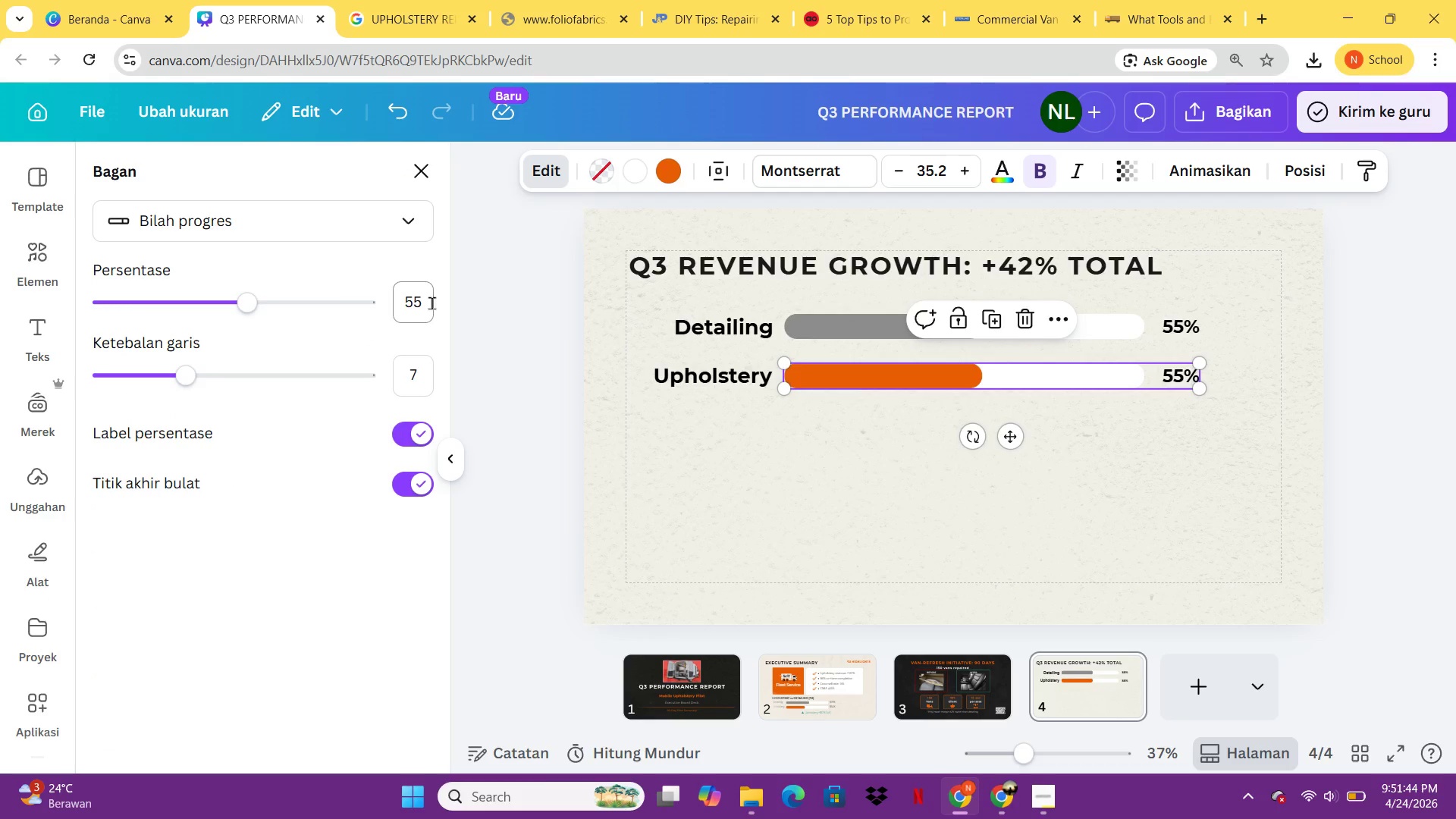 
left_click([431, 303])
 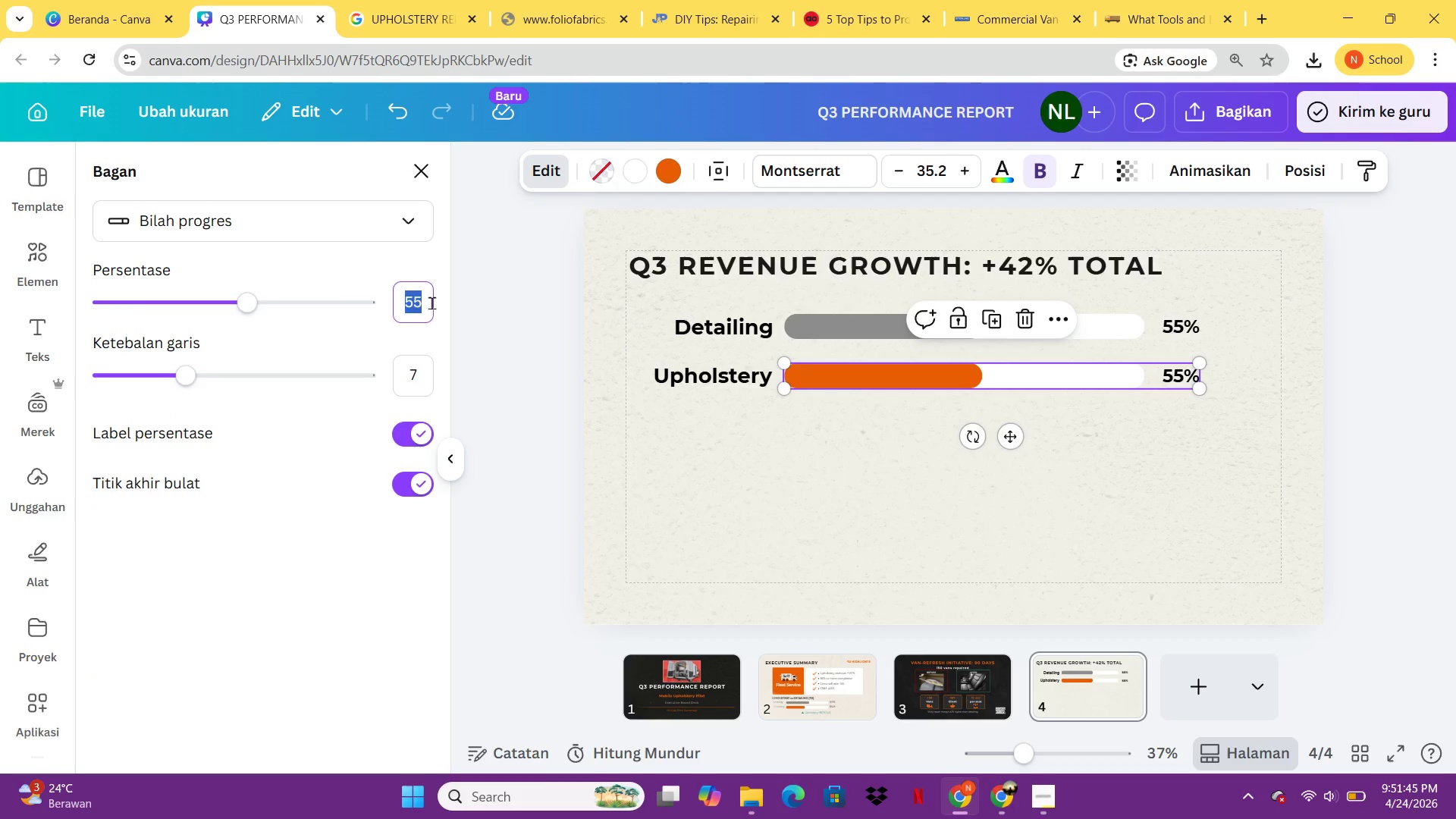 
type(45)
 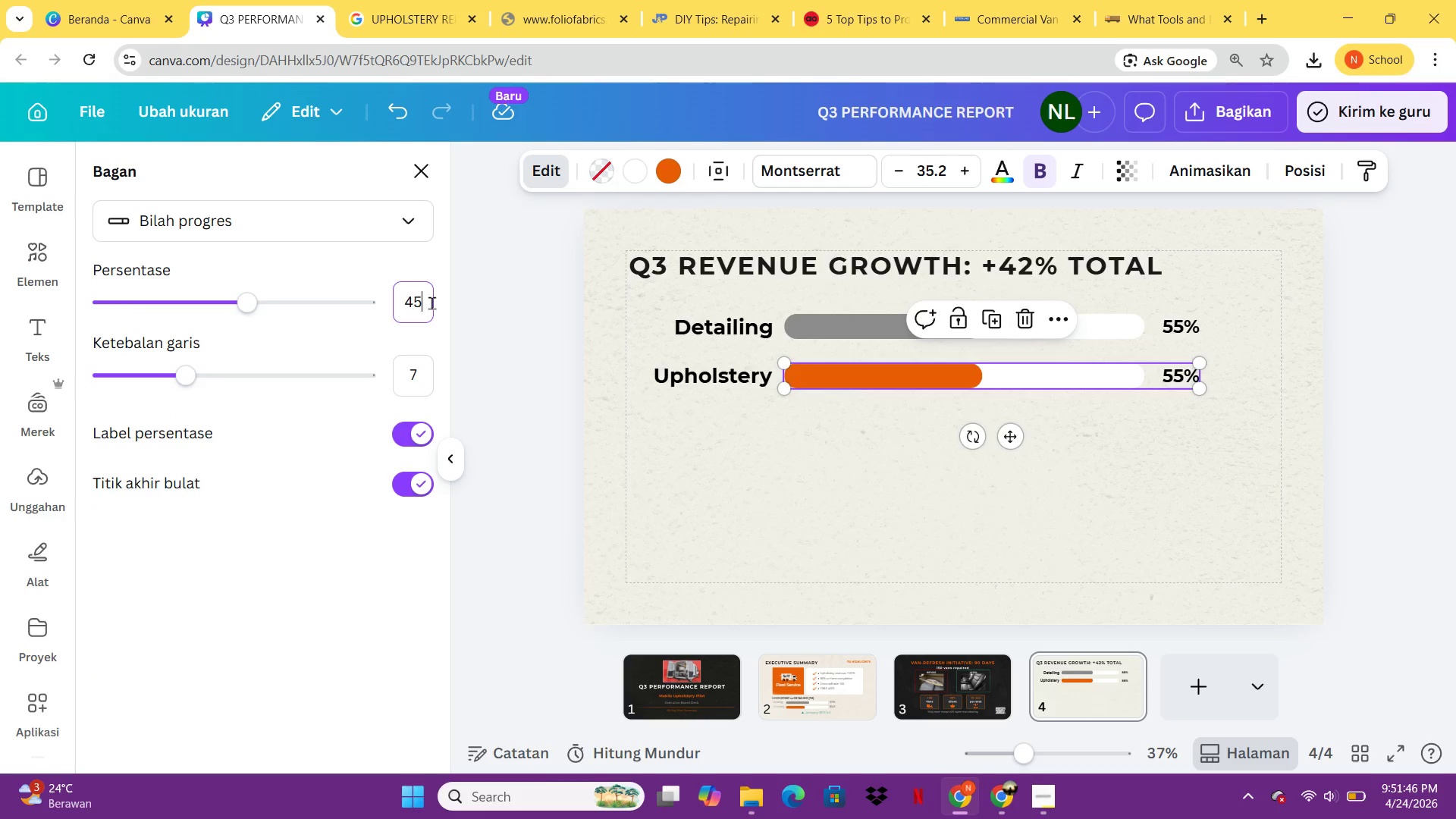 
key(Enter)
 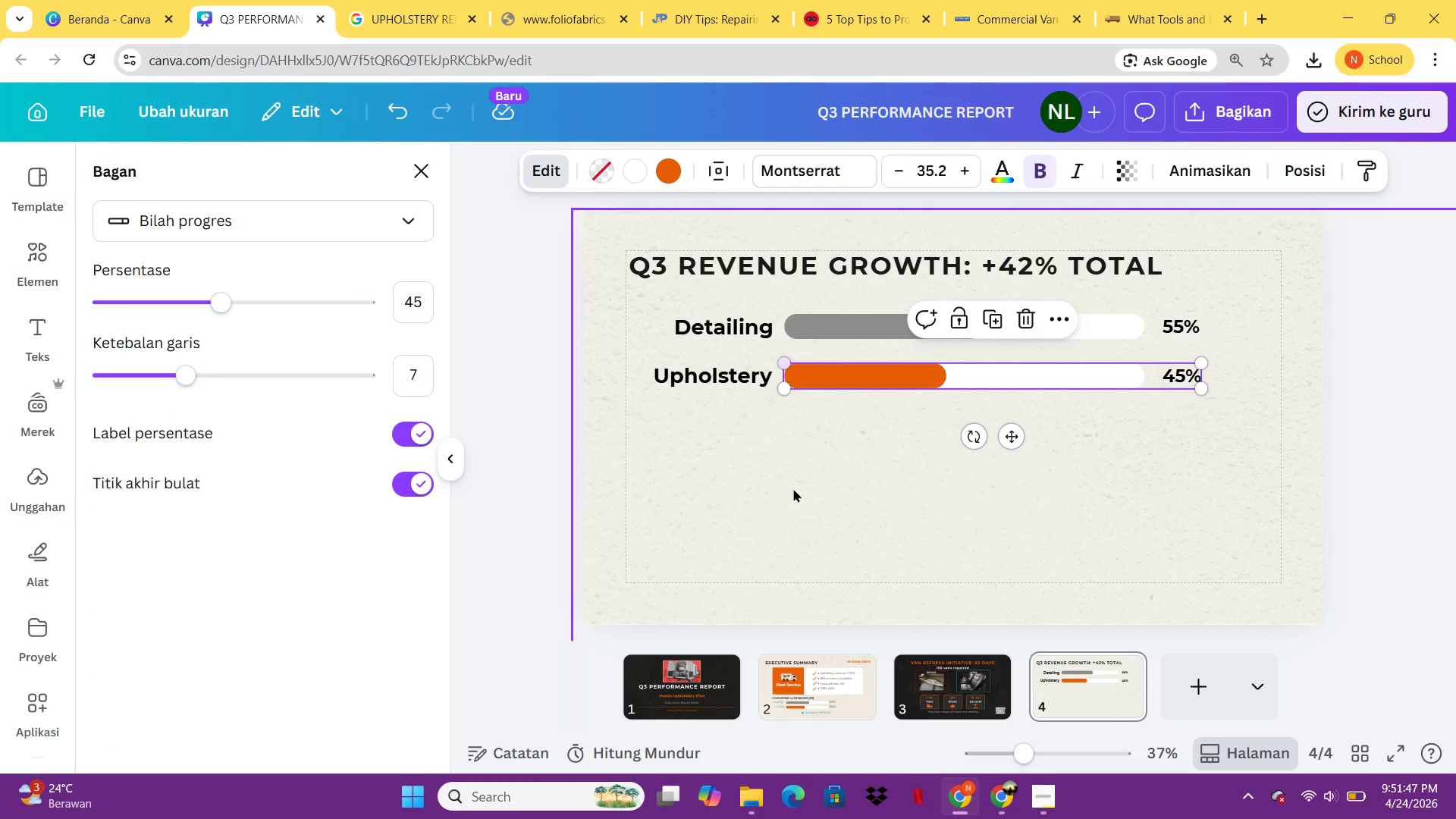 
left_click([783, 556])
 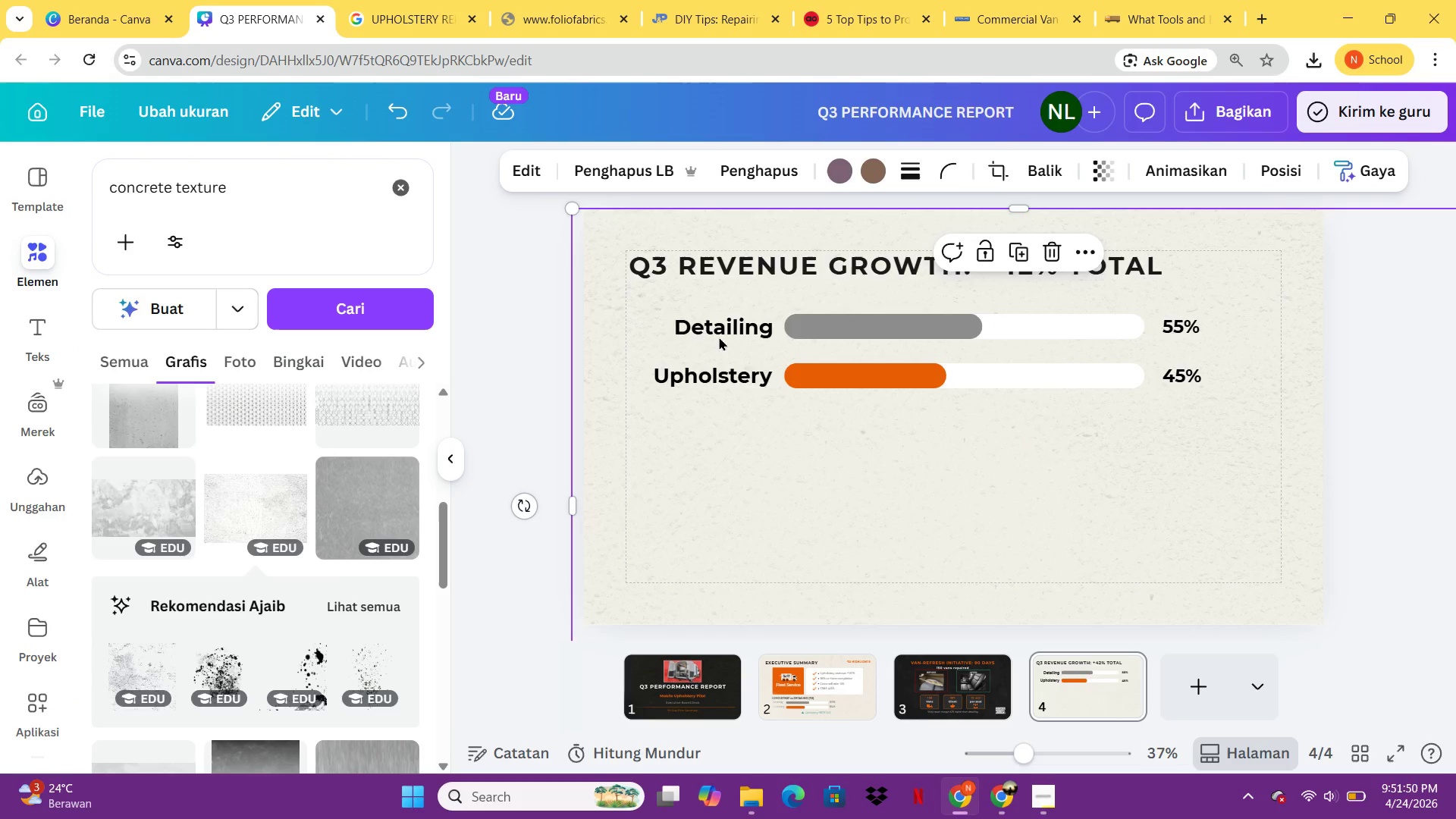 
left_click([715, 337])
 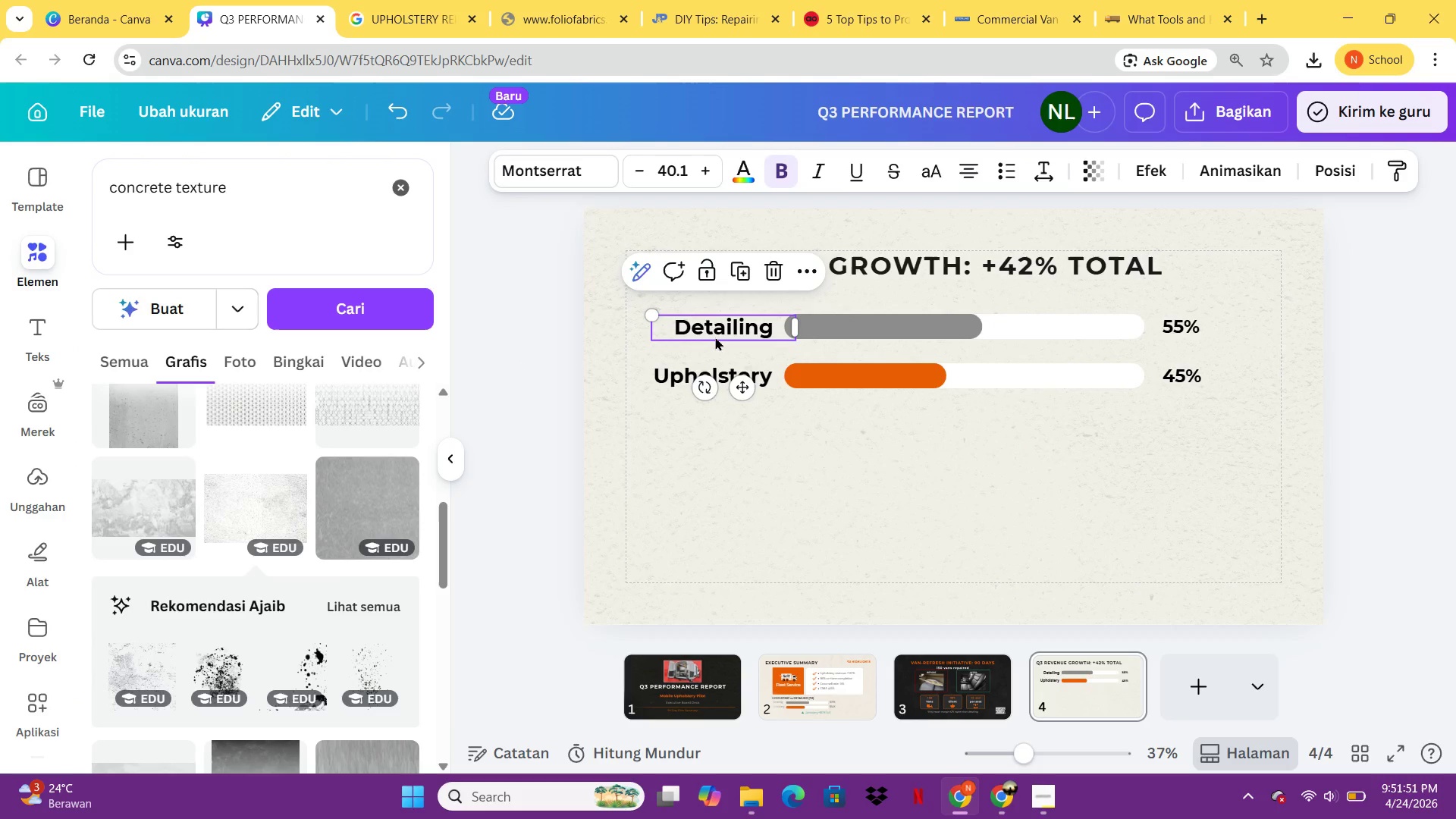 
key(Control+C)
 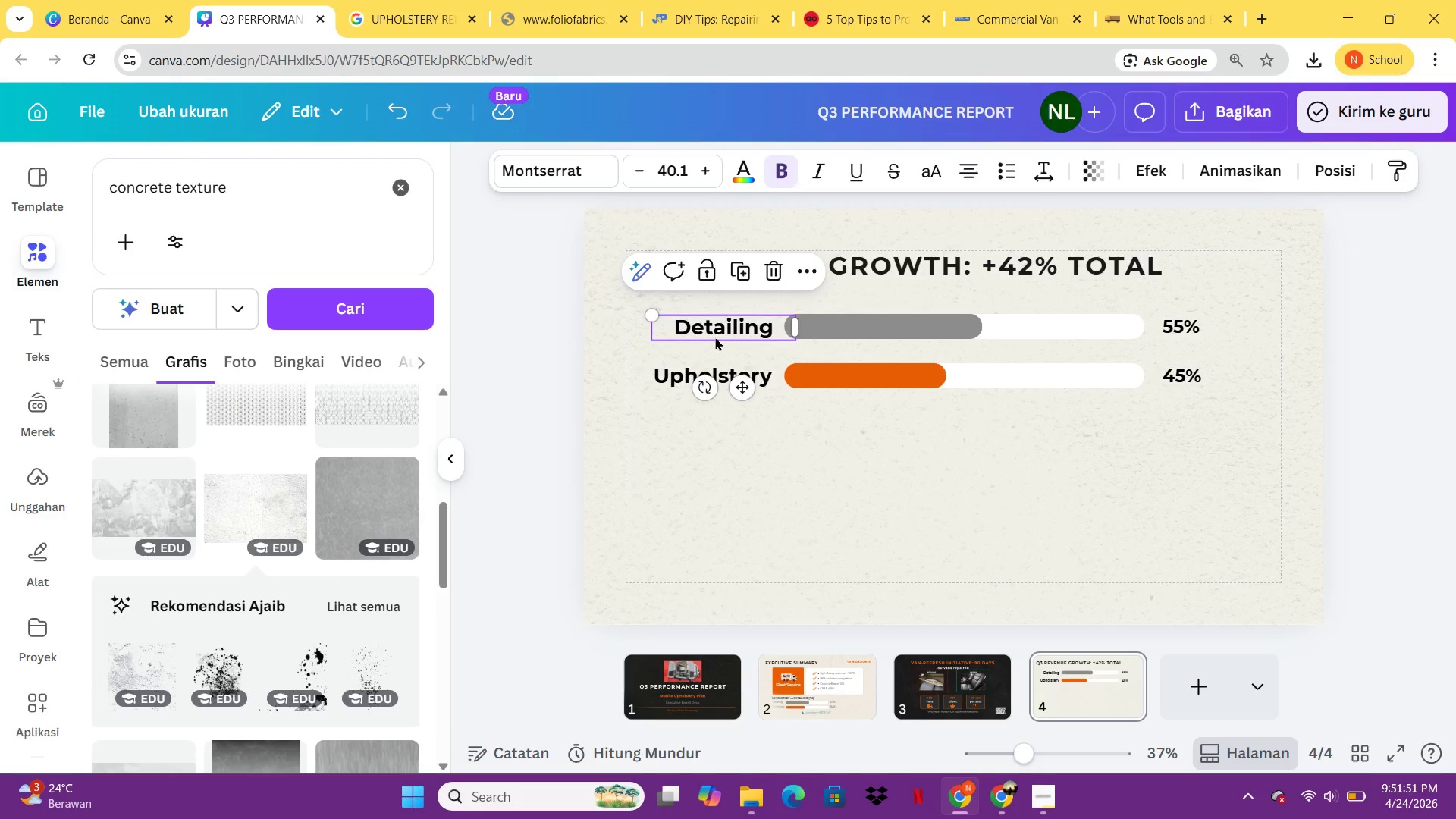 
key(Control+V)
 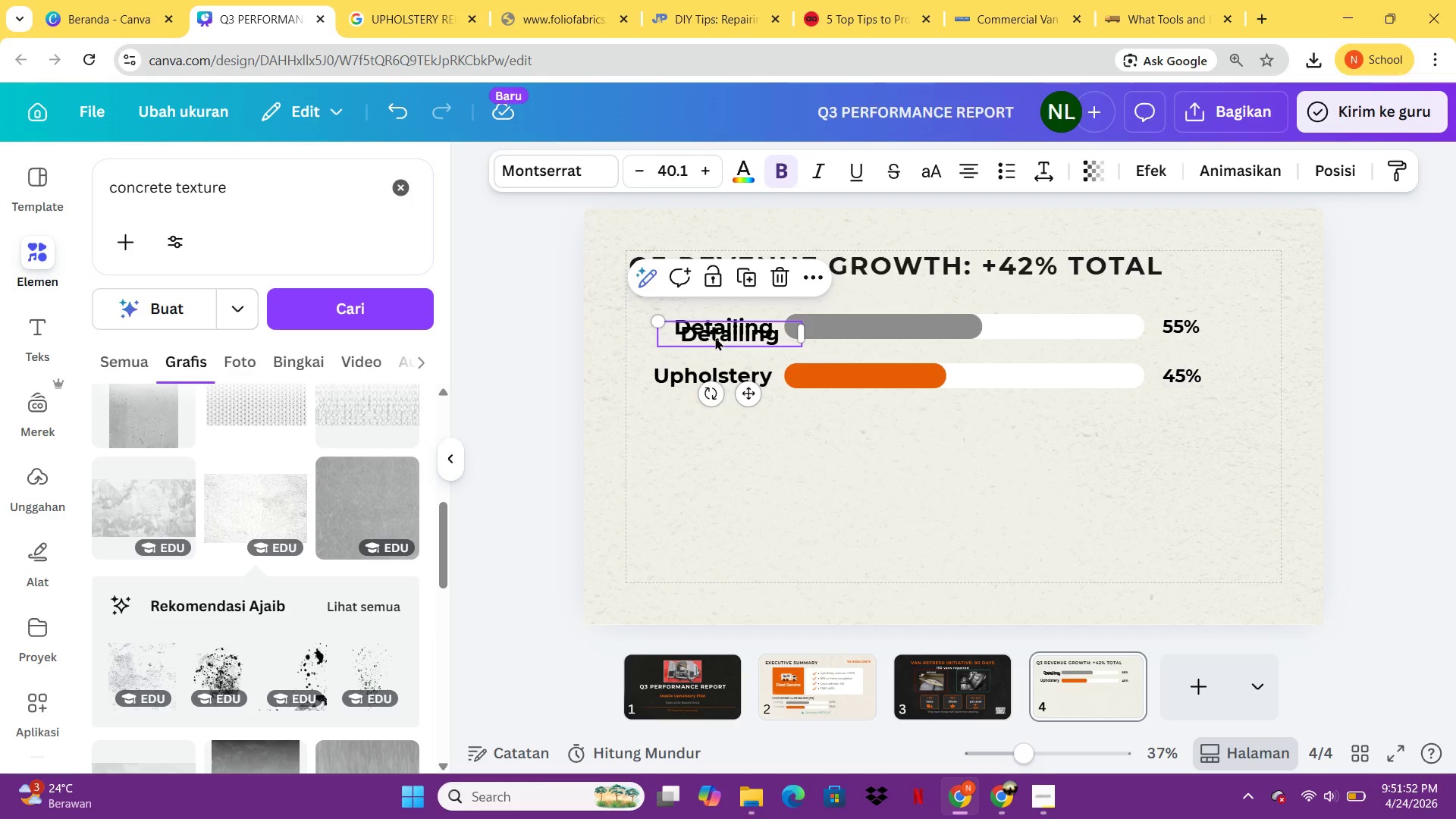 
left_click_drag(start_coordinate=[715, 337], to_coordinate=[959, 447])
 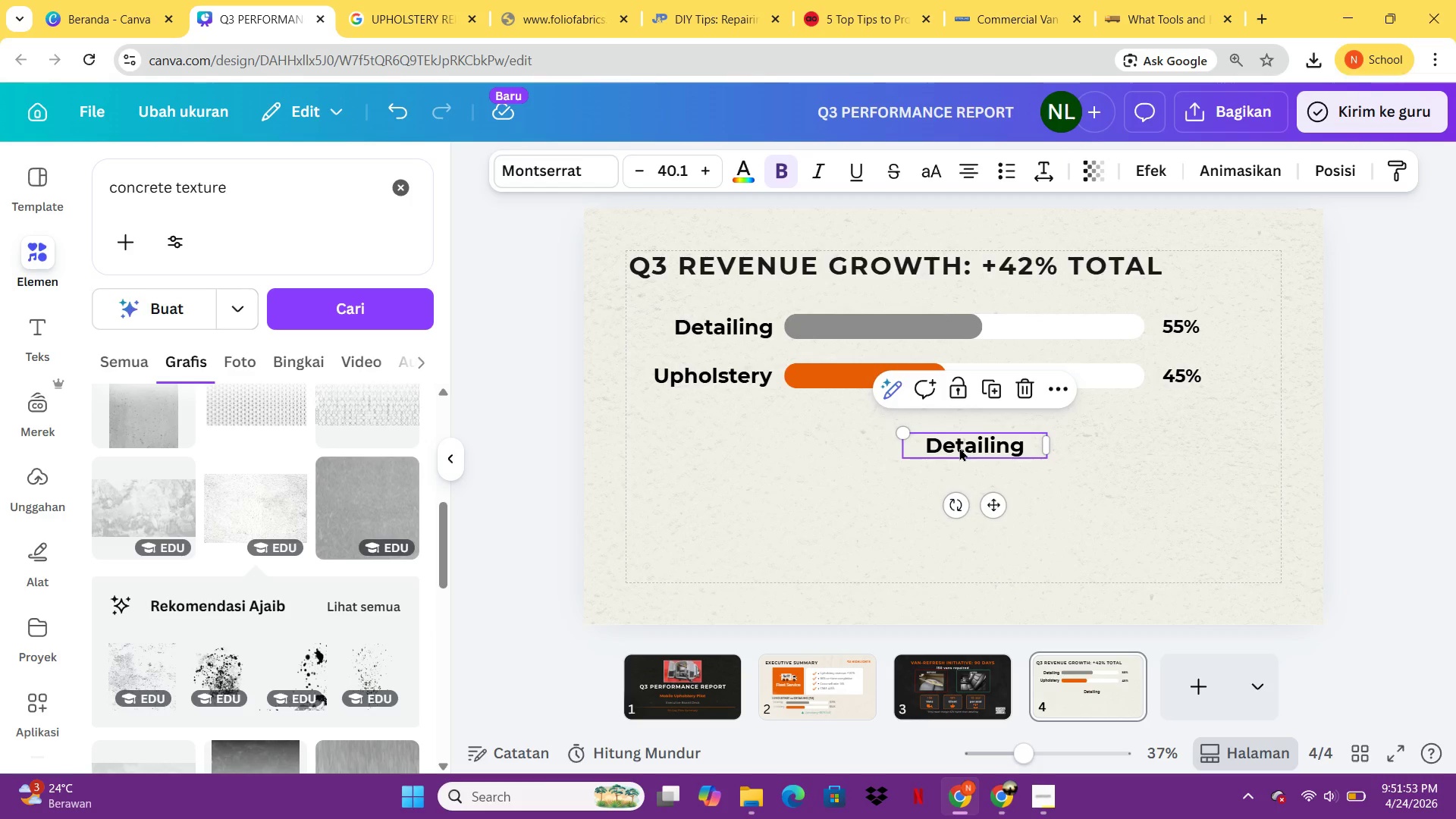 
left_click([959, 447])
 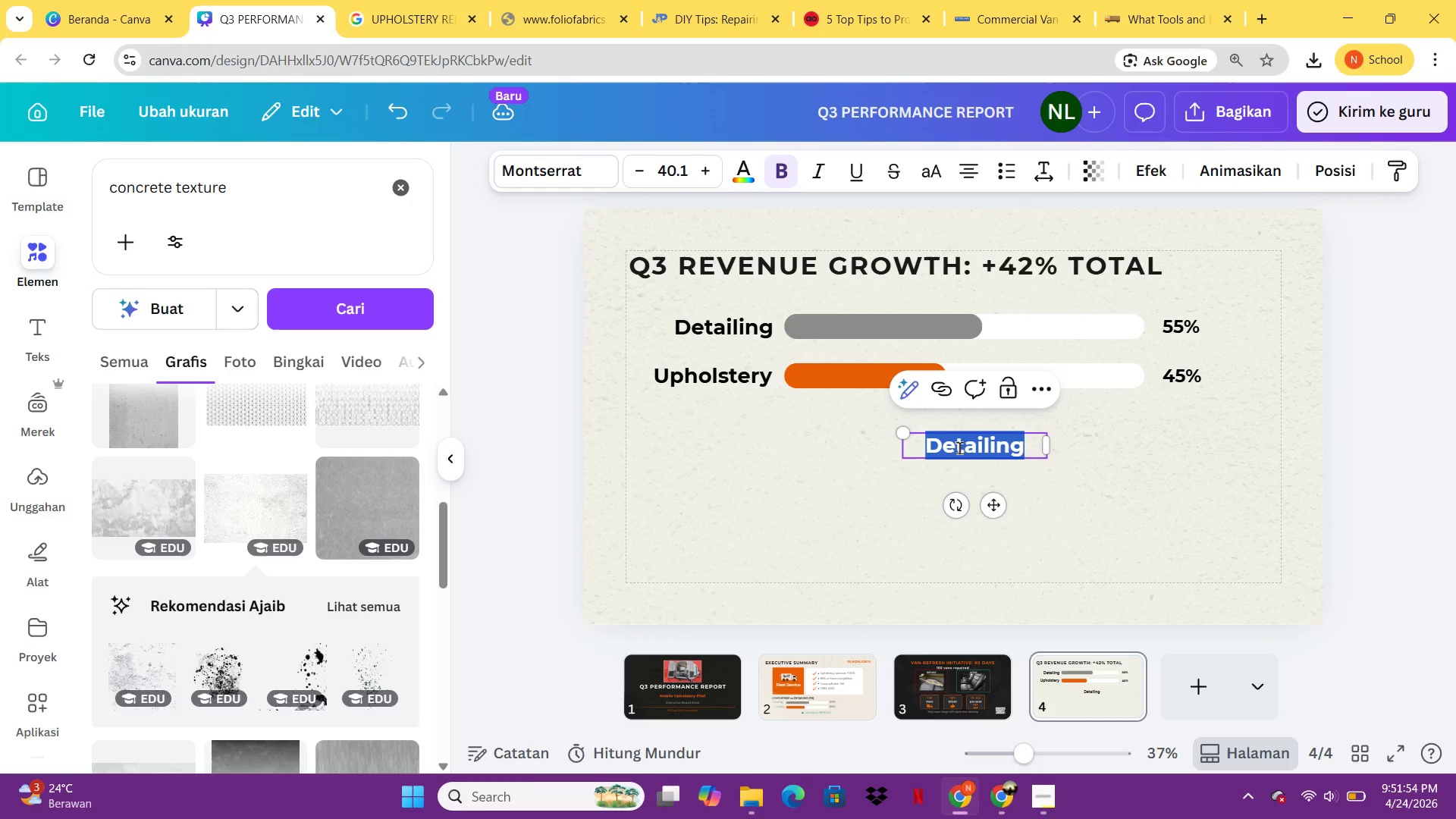 
type($)
key(Backspace)
type(($78K))
 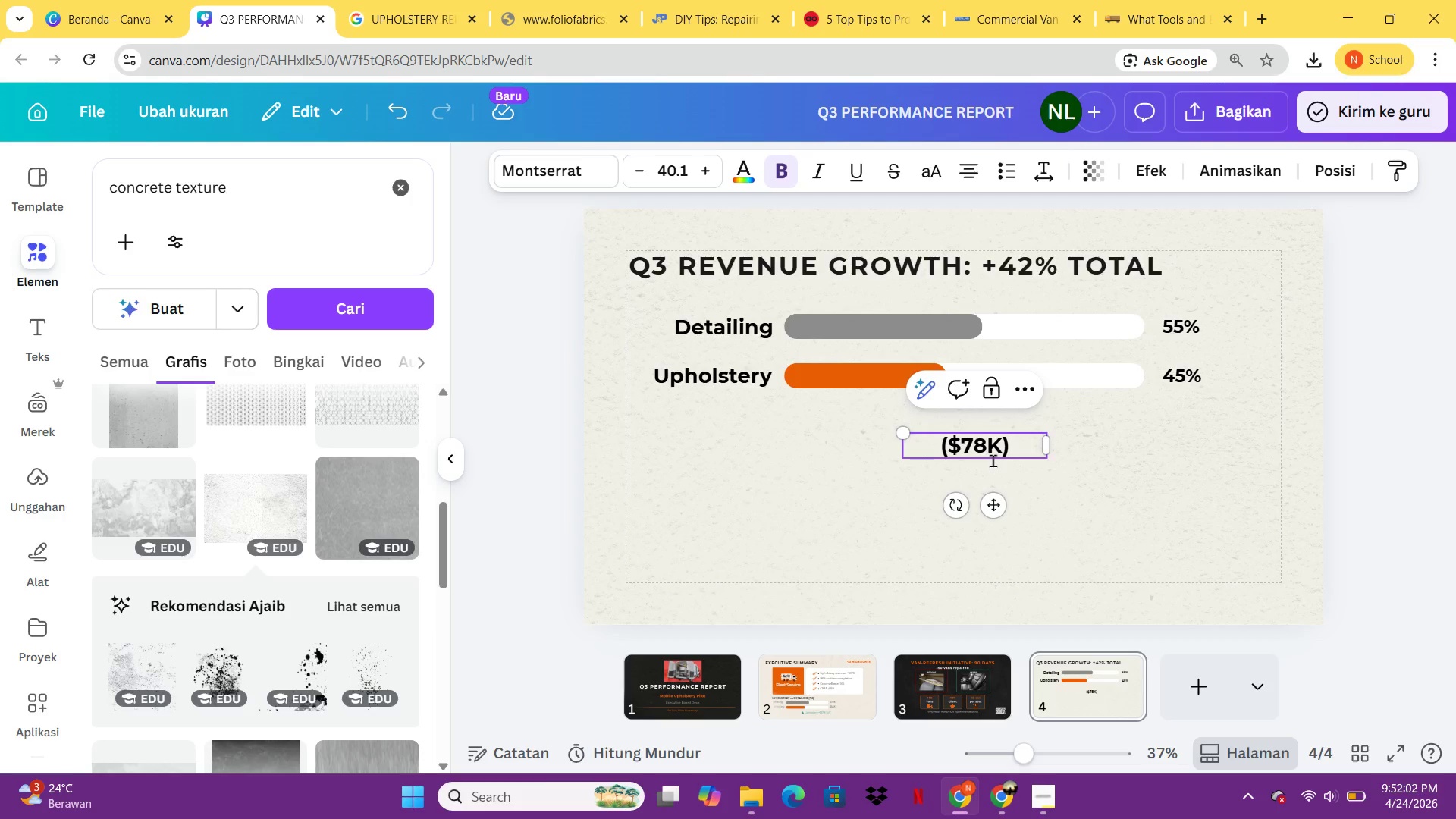 
left_click_drag(start_coordinate=[905, 434], to_coordinate=[929, 438])
 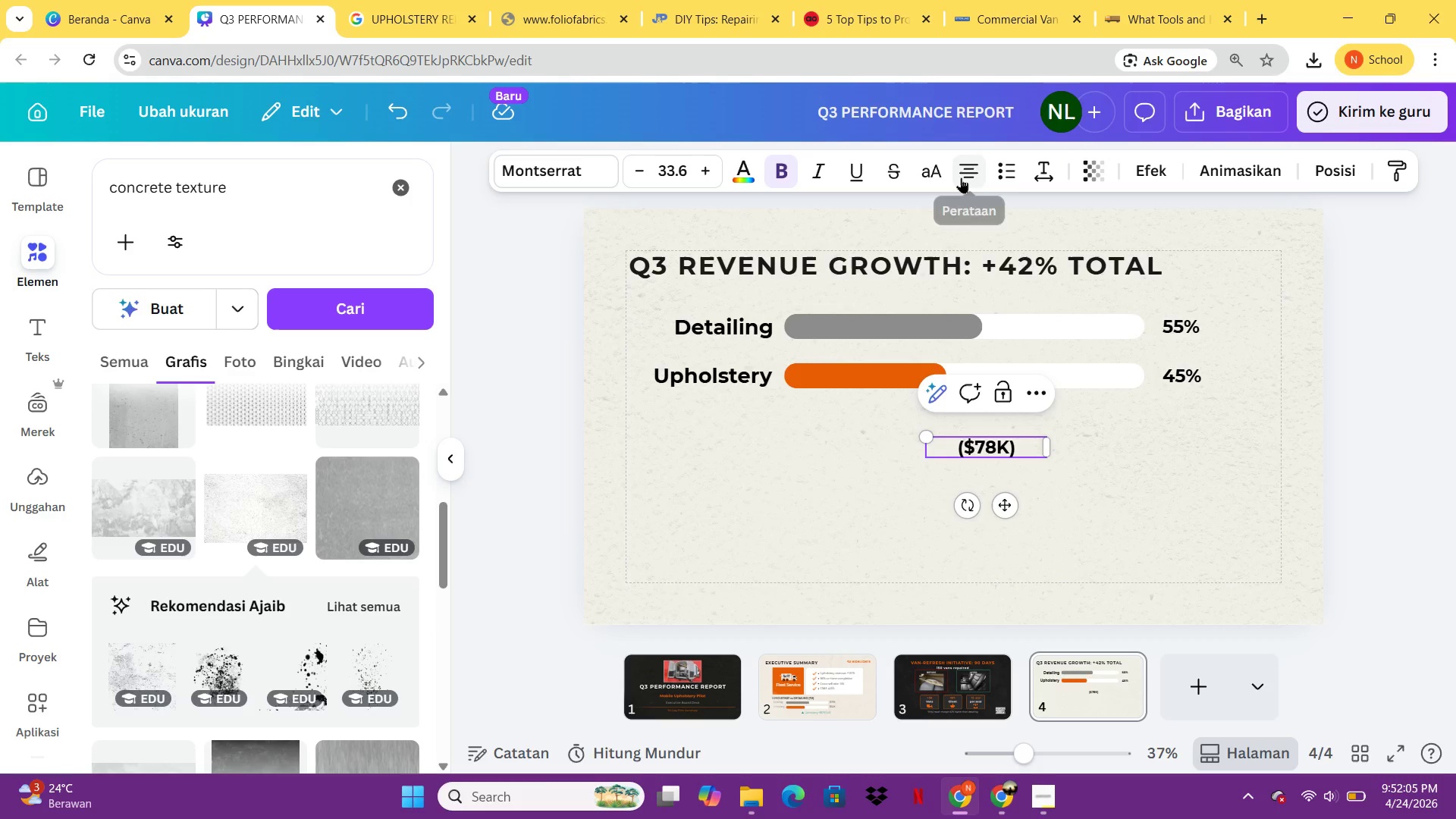 
left_click([961, 177])
 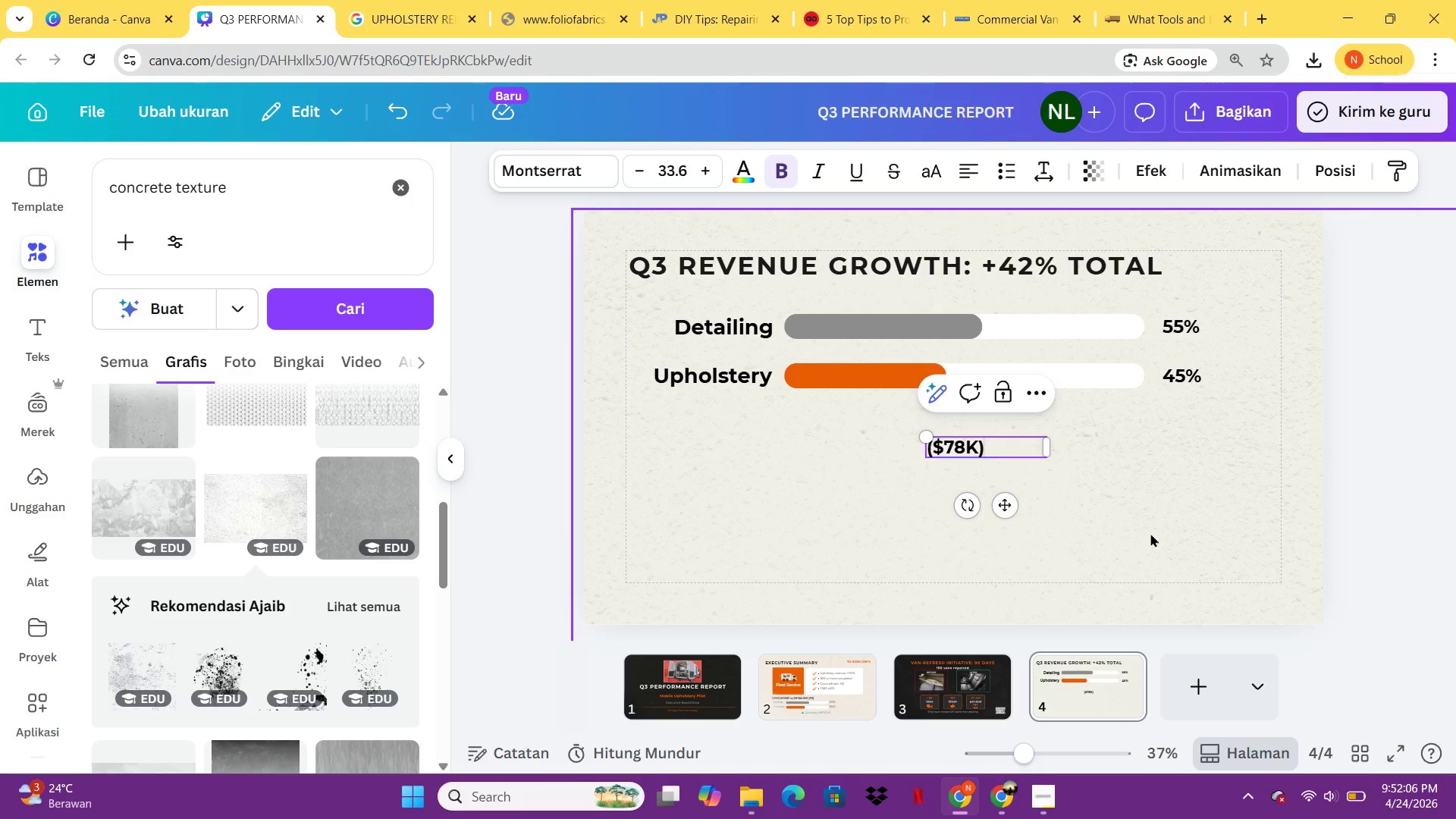 
left_click([1150, 533])
 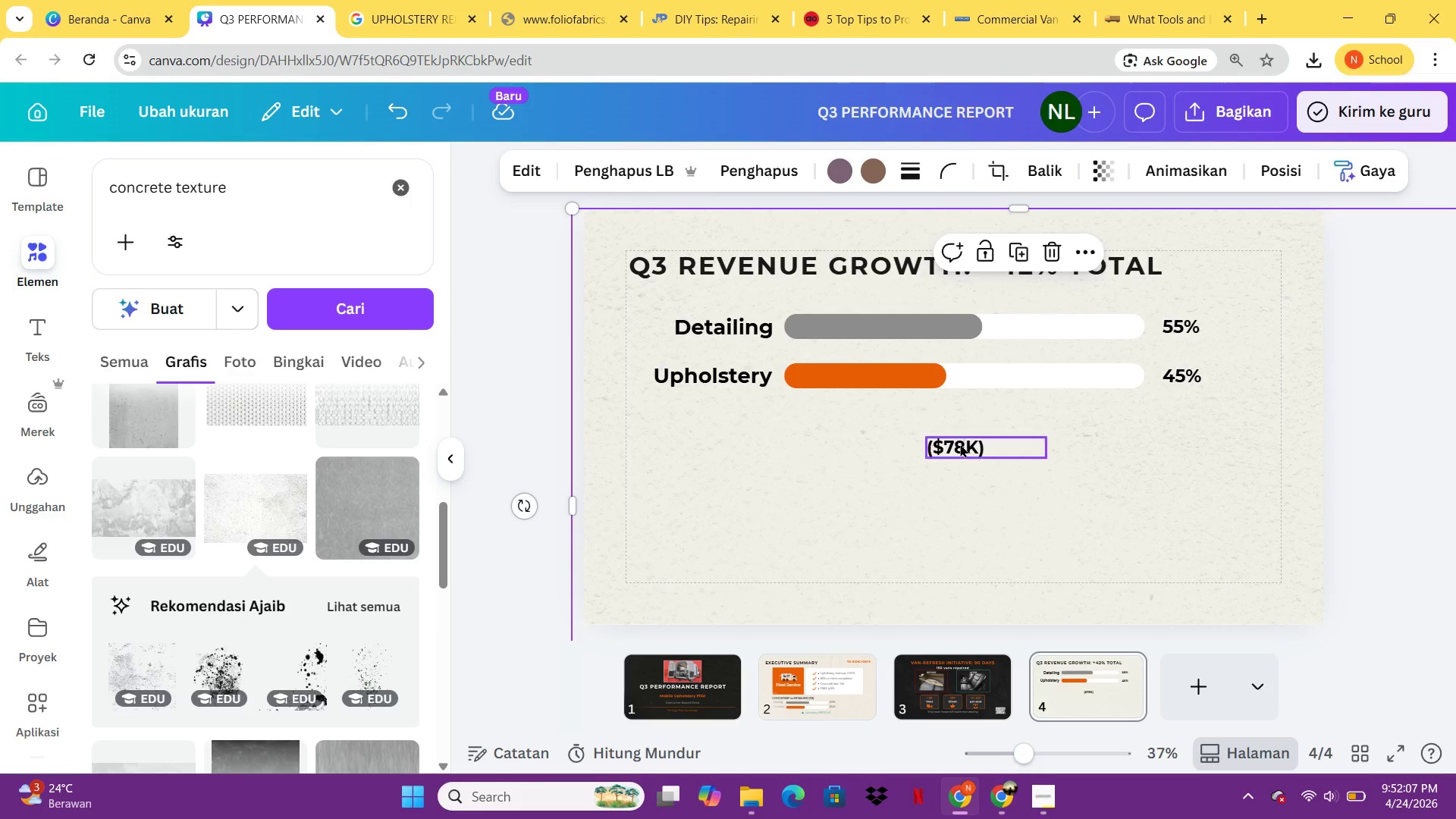 
left_click_drag(start_coordinate=[957, 443], to_coordinate=[1235, 317])
 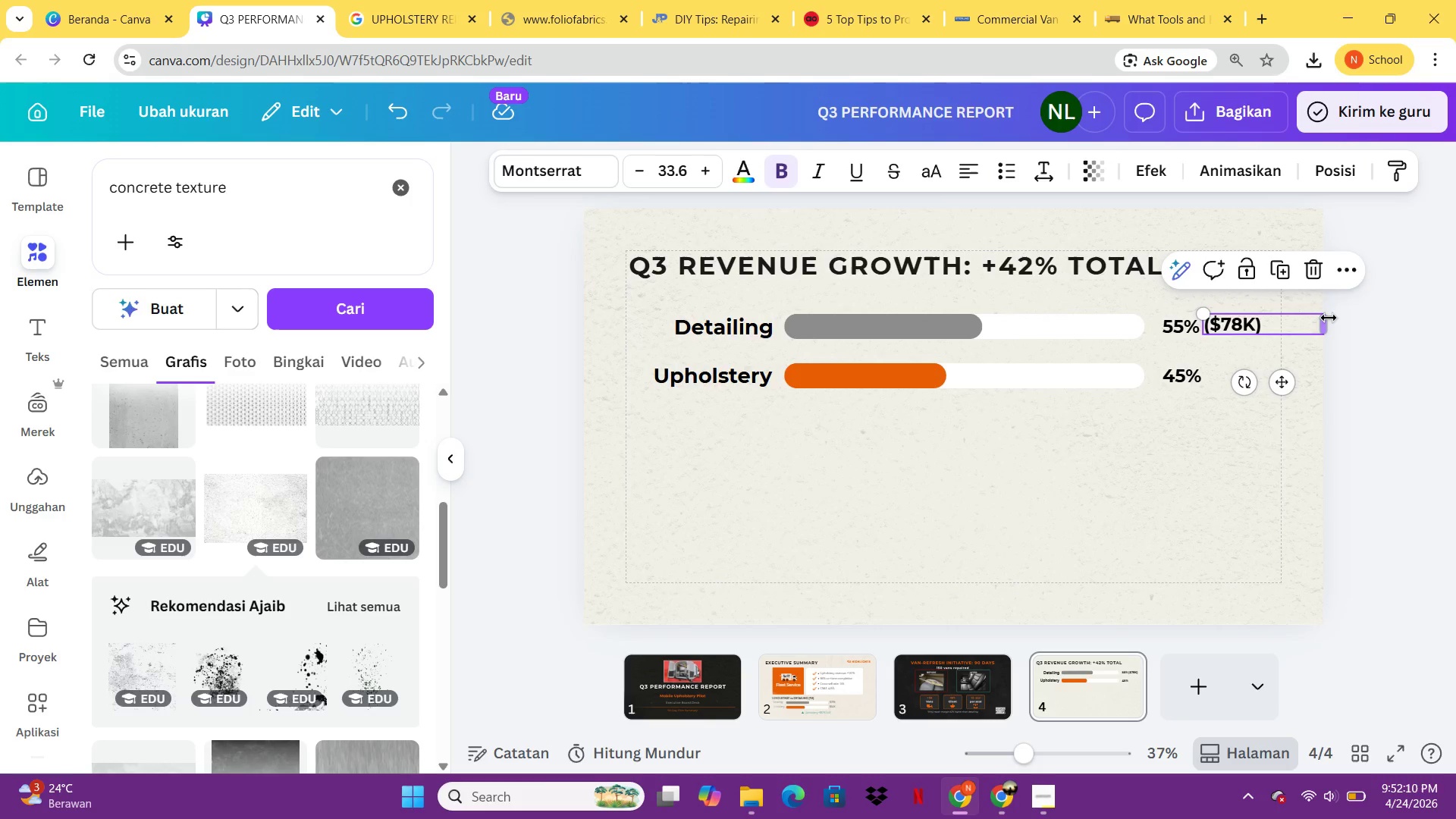 
left_click_drag(start_coordinate=[1329, 318], to_coordinate=[1273, 320])
 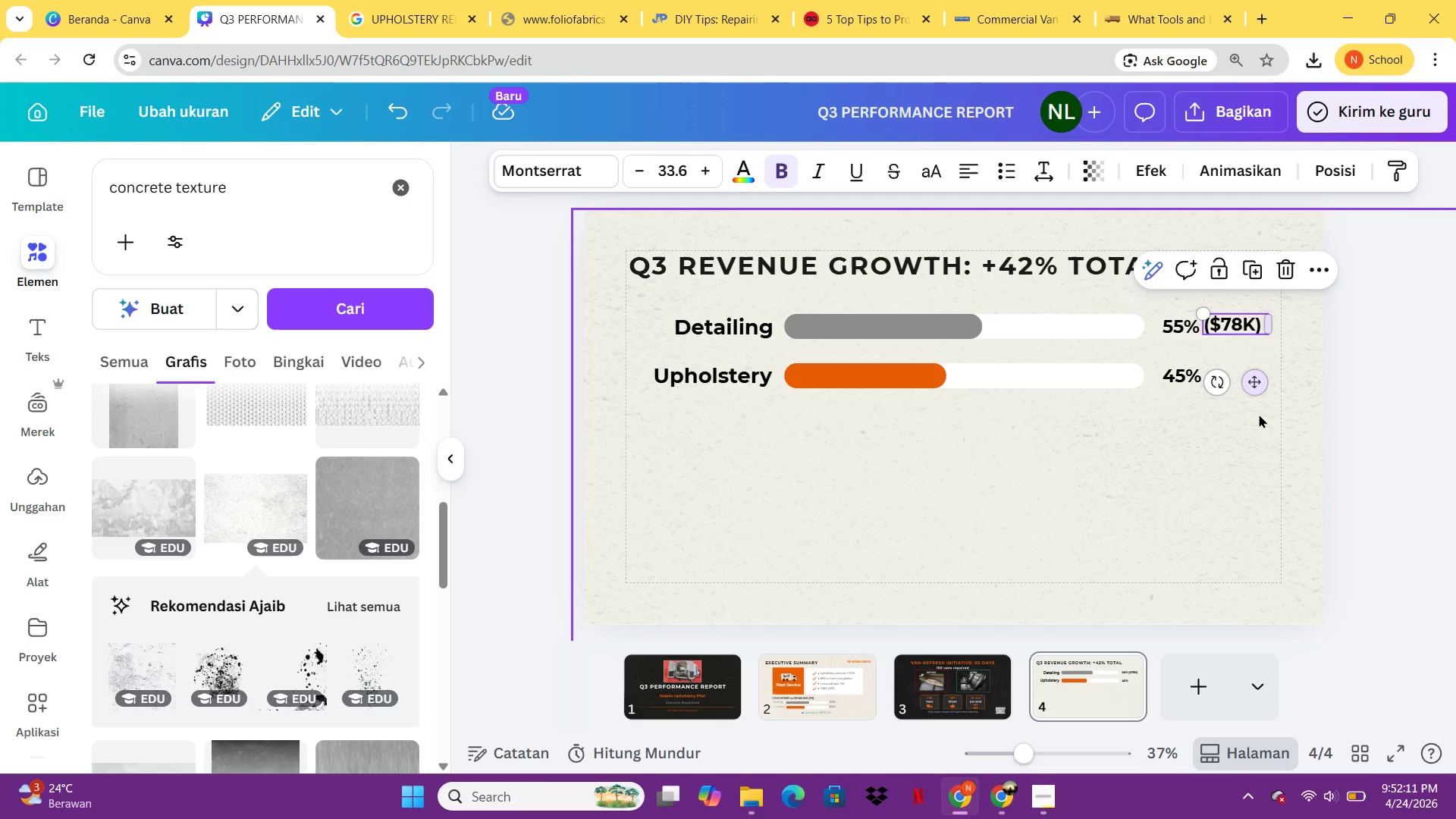 
left_click([1259, 414])
 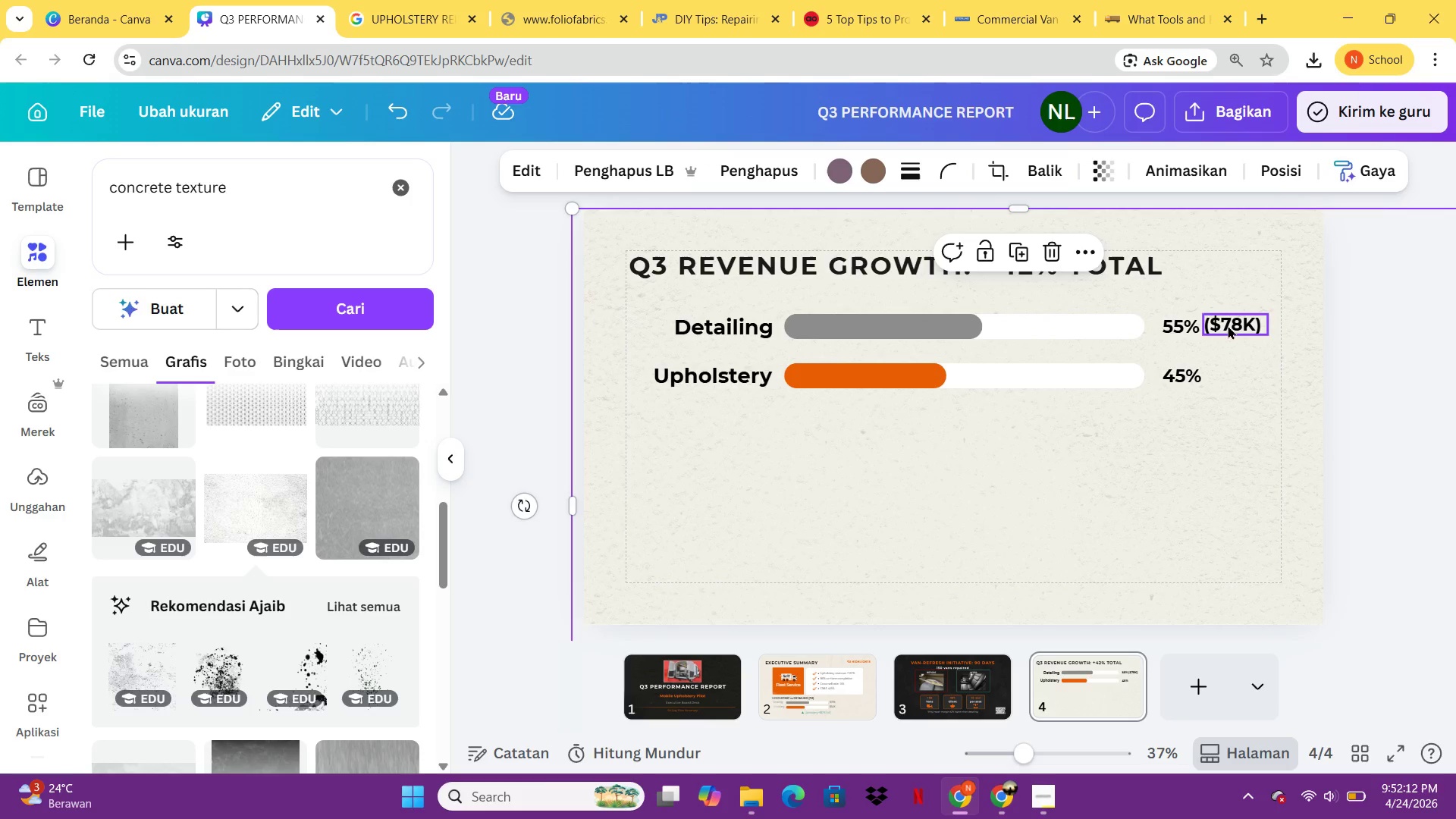 
left_click_drag(start_coordinate=[1228, 323], to_coordinate=[1232, 324])
 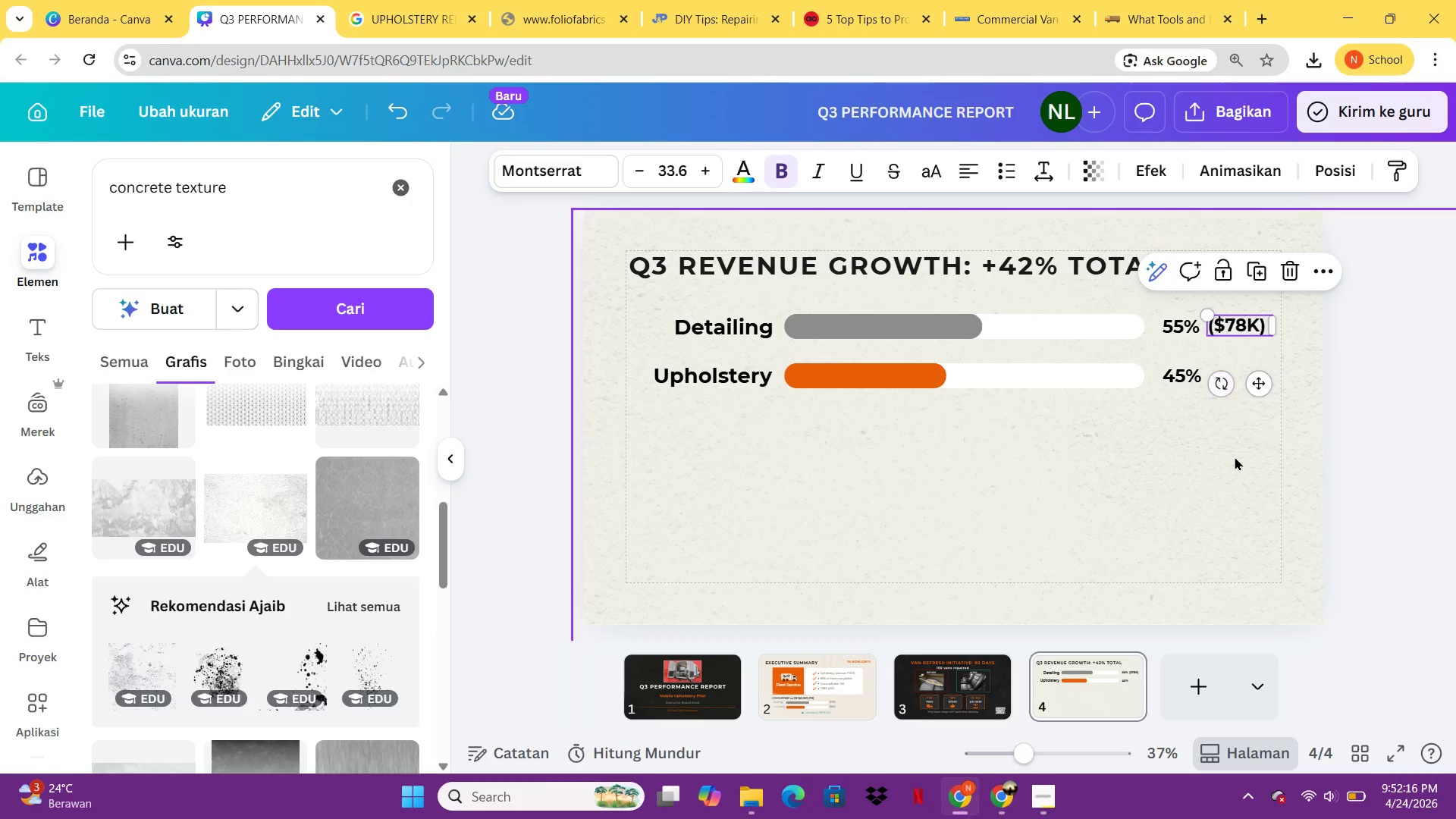 
left_click([1233, 500])
 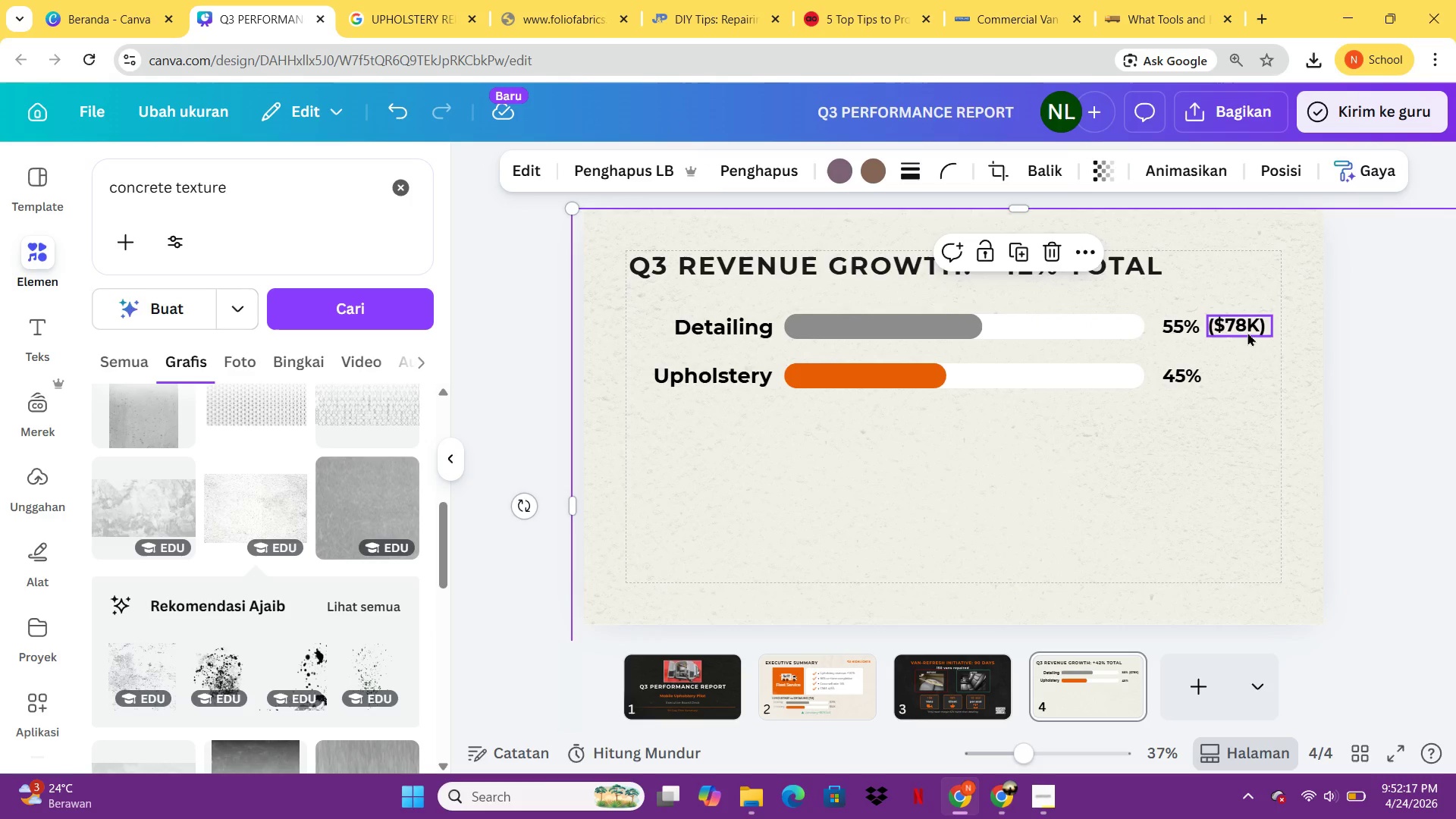 
left_click([1247, 331])
 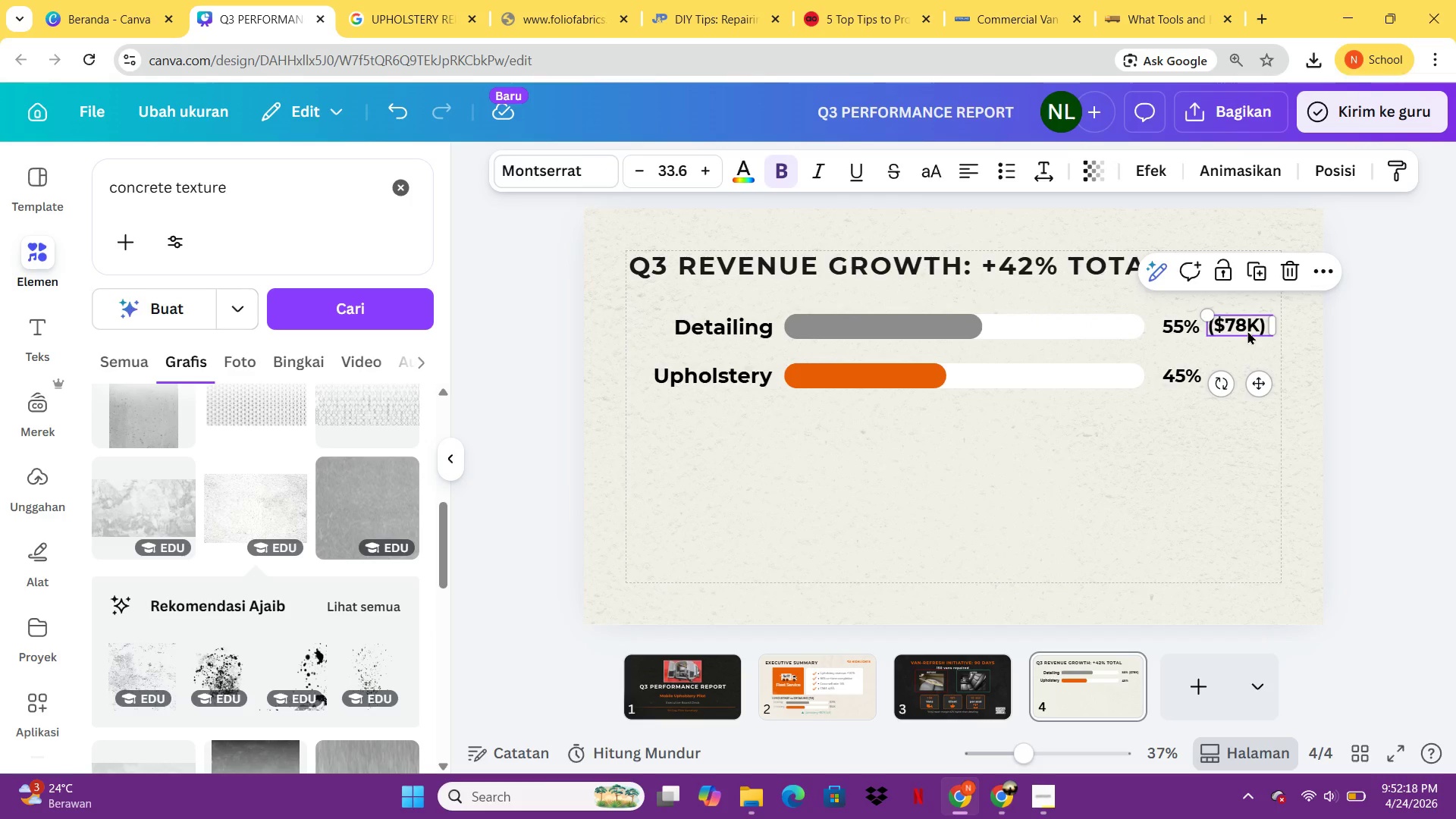 
key(Control+C)
 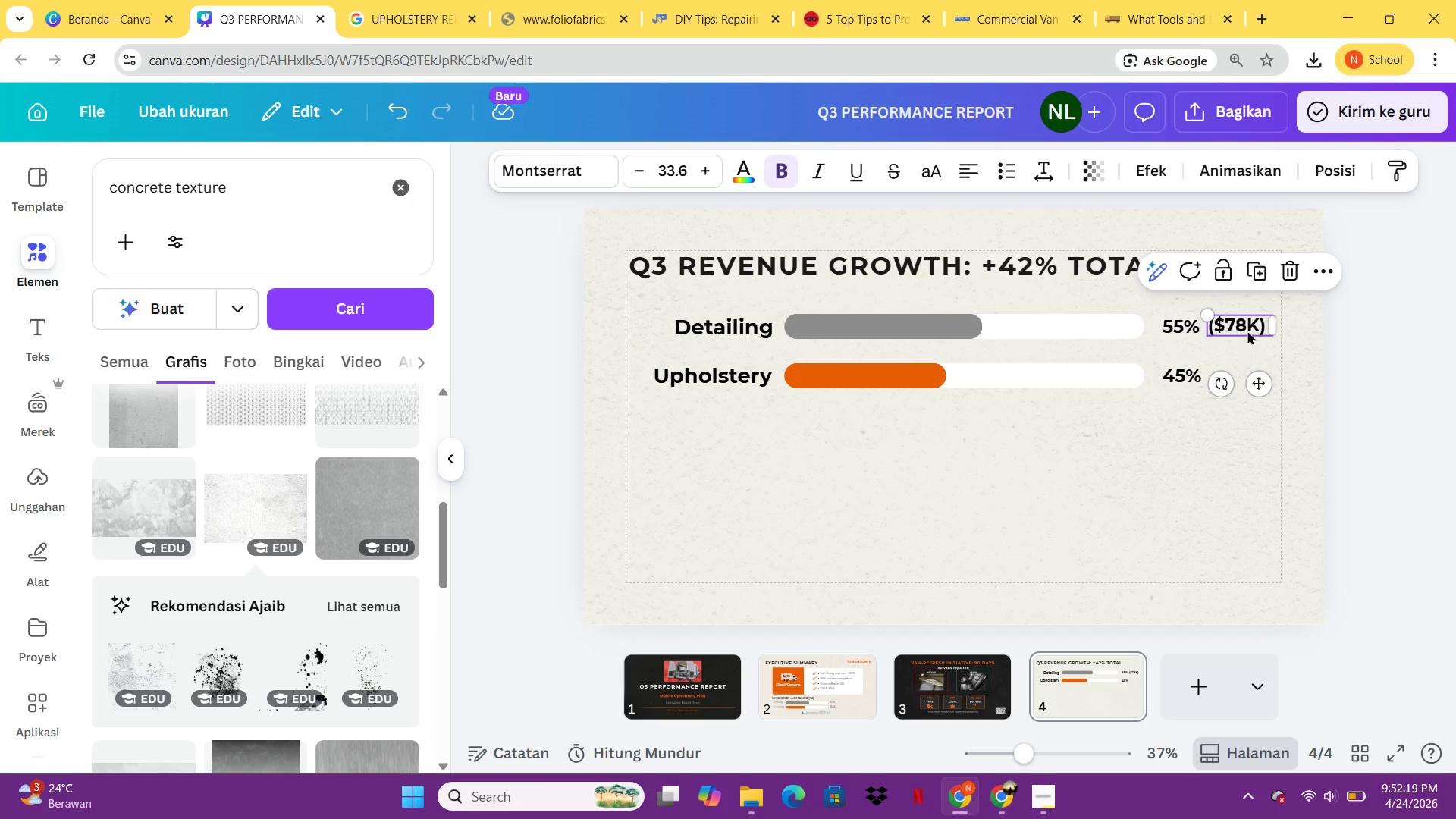 
key(Control+V)
 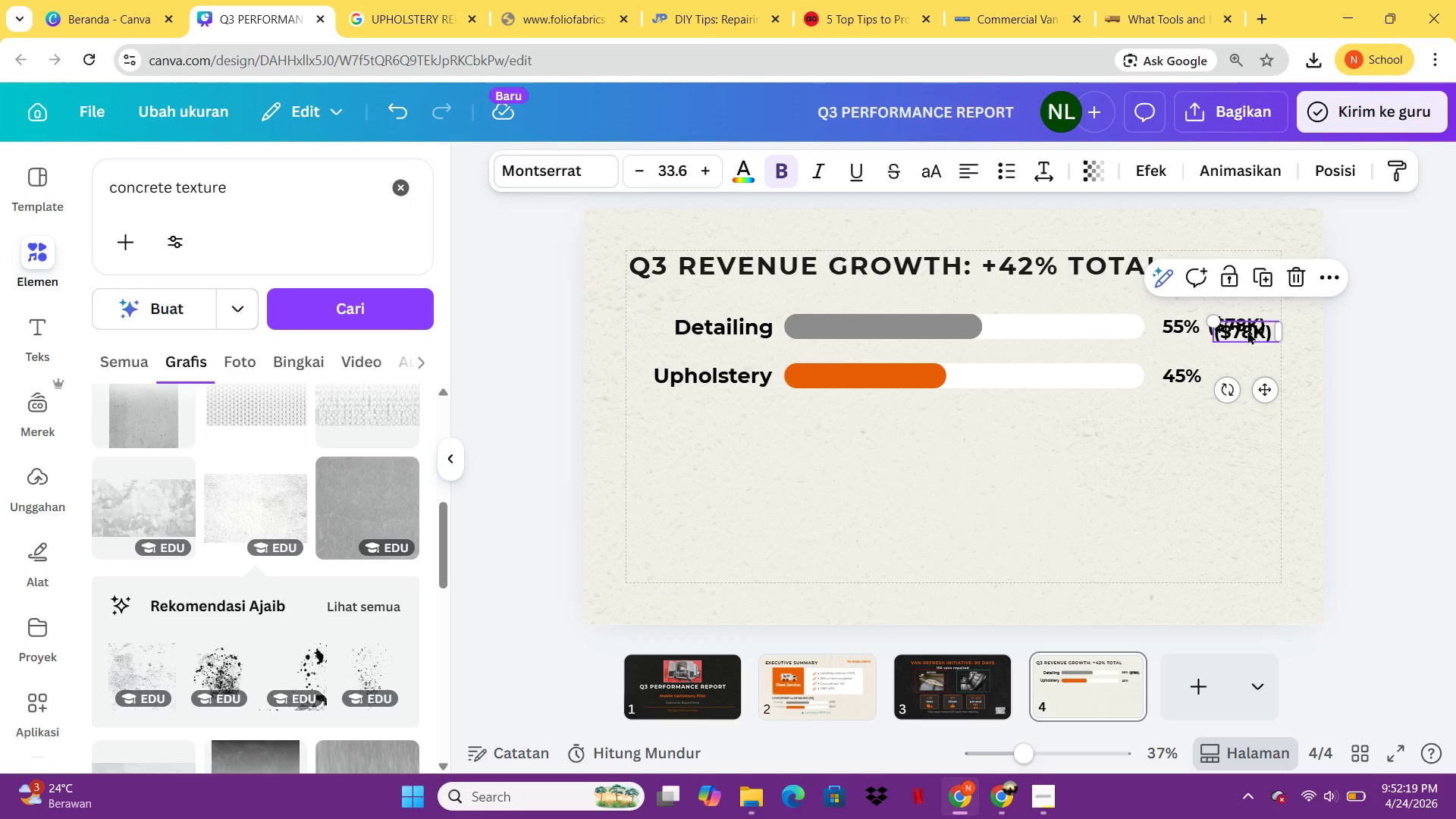 
left_click_drag(start_coordinate=[1247, 331], to_coordinate=[1245, 369])
 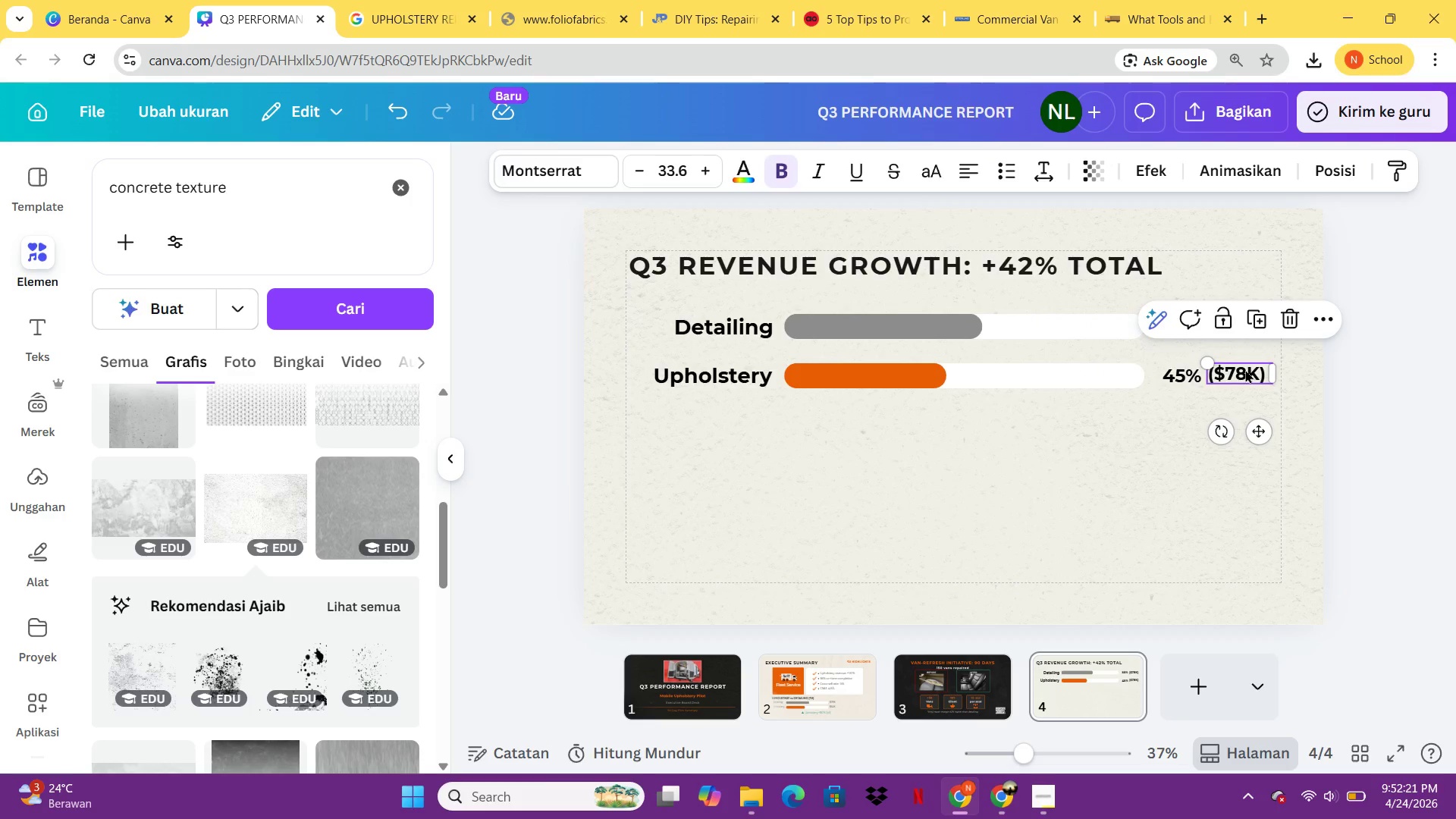 
left_click([1245, 369])
 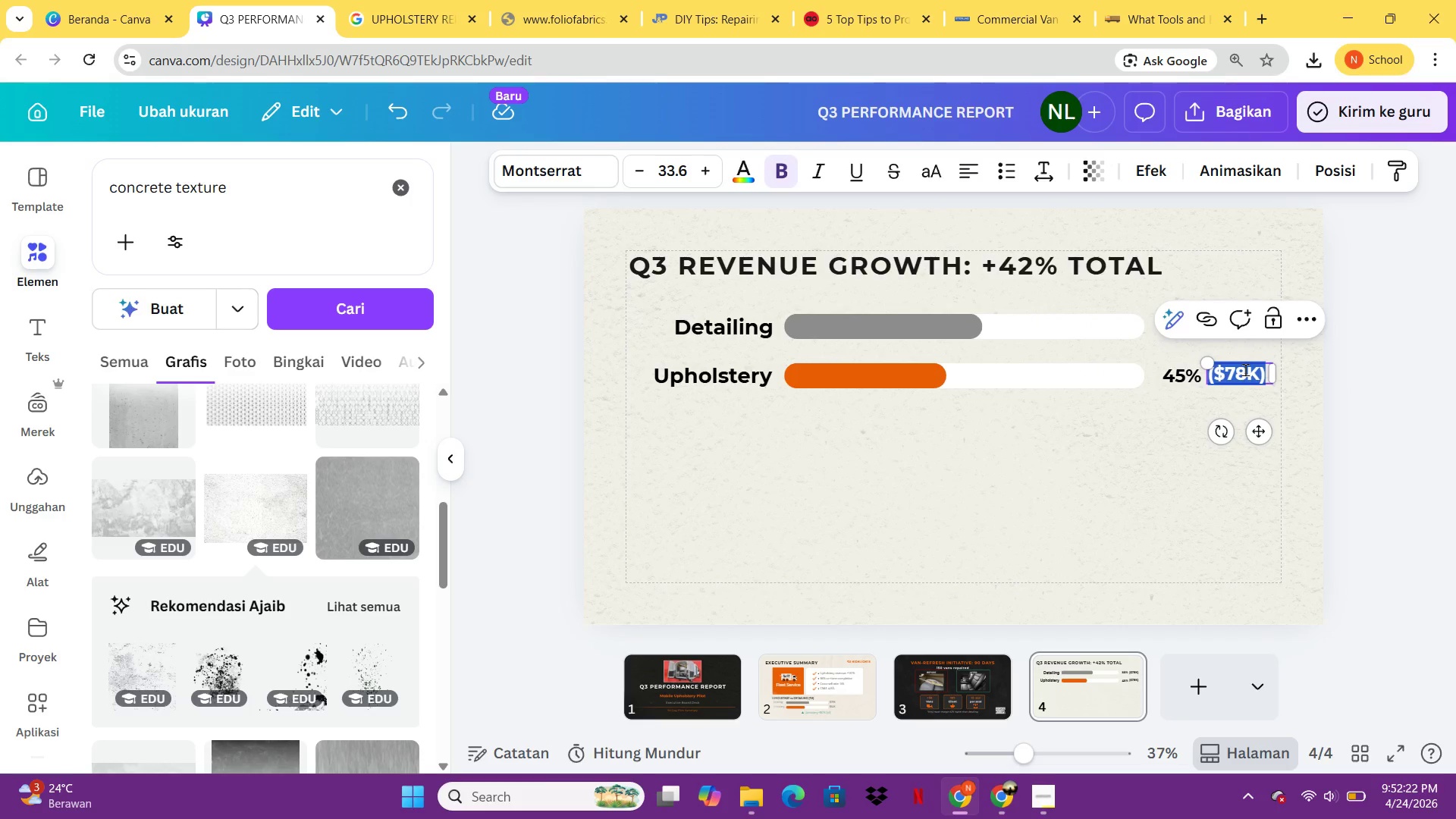 
type(($64K))
 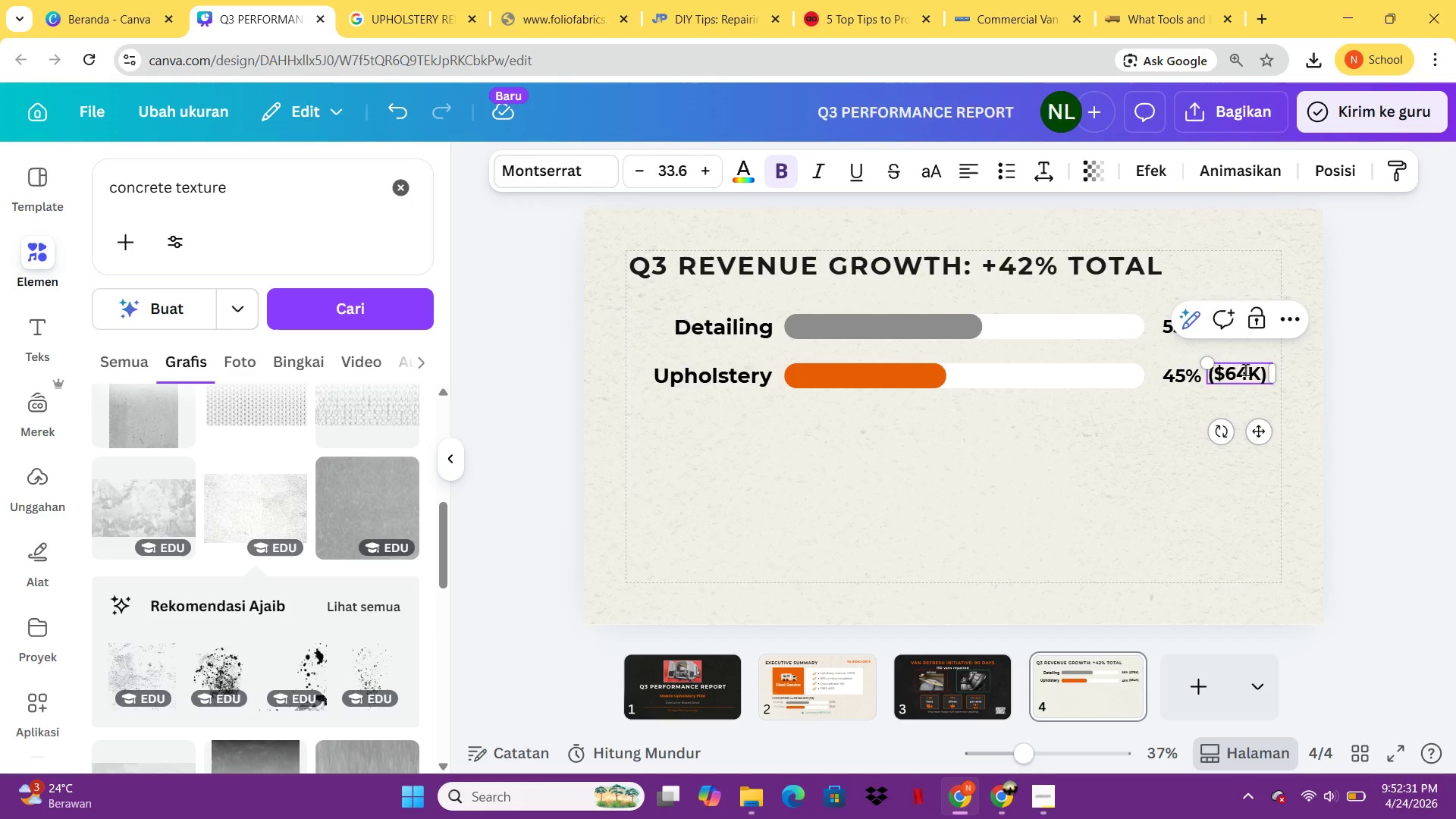 
left_click([1274, 555])
 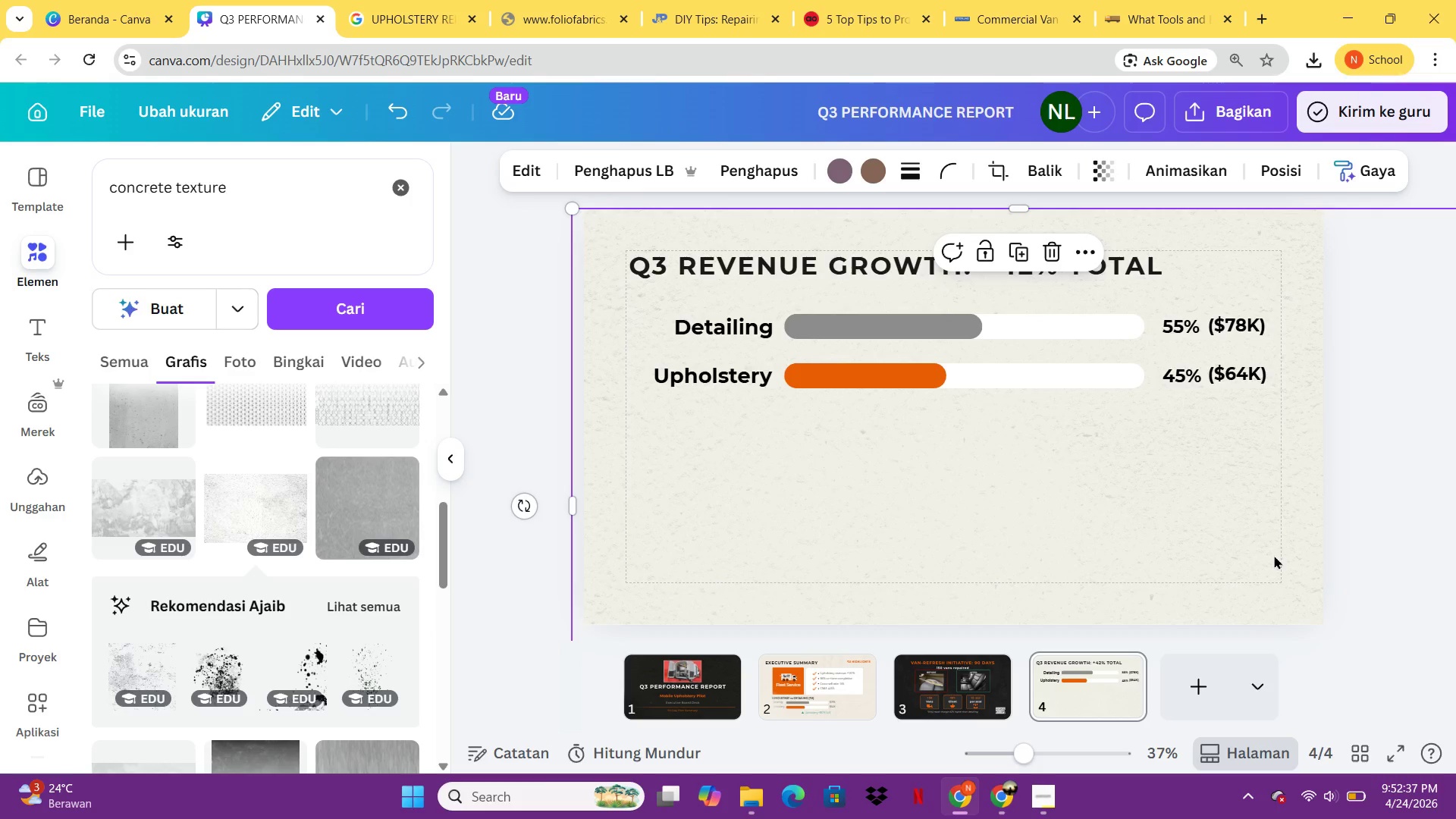 
wait(6.8)
 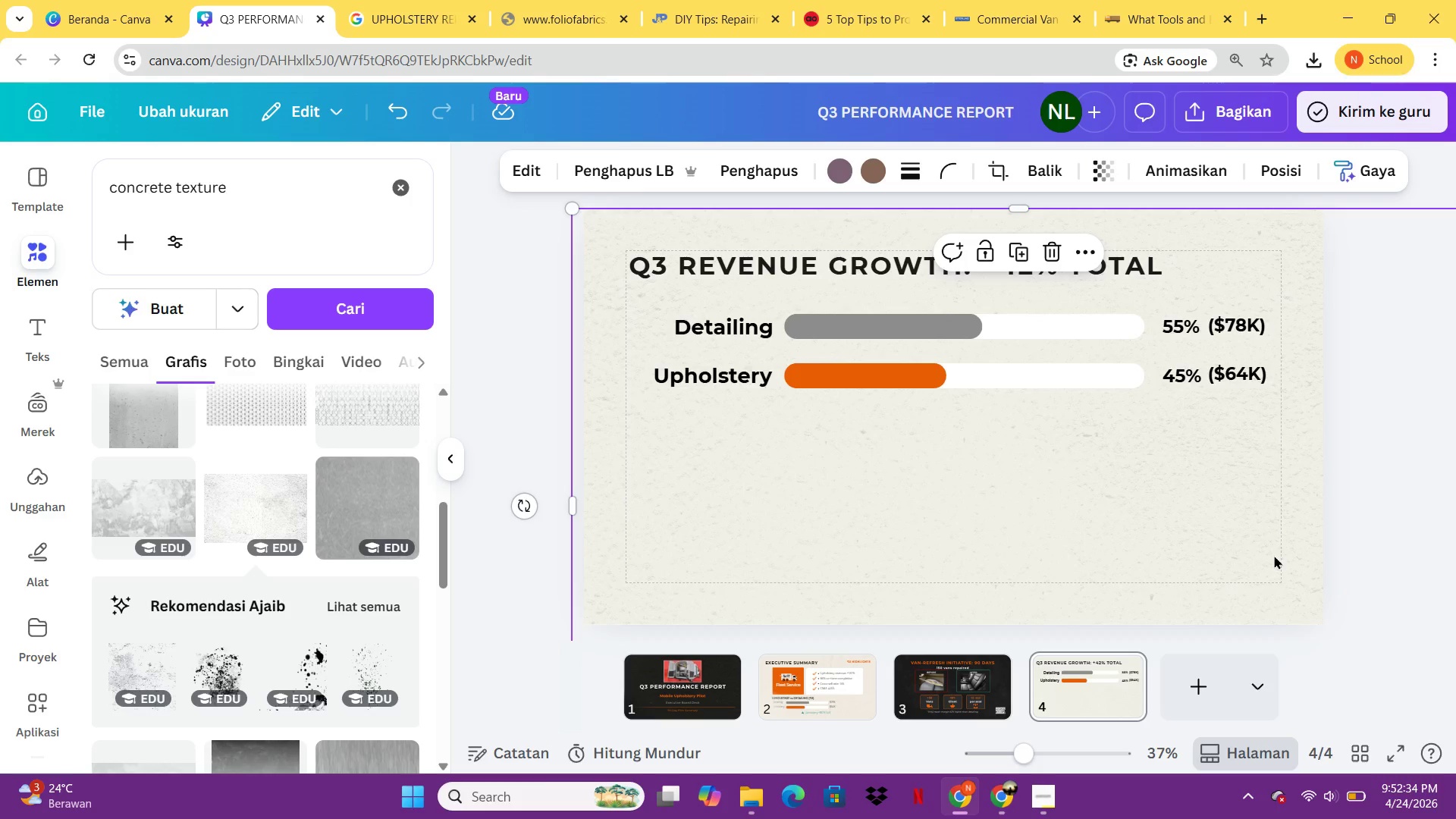 
left_click([1391, 756])
 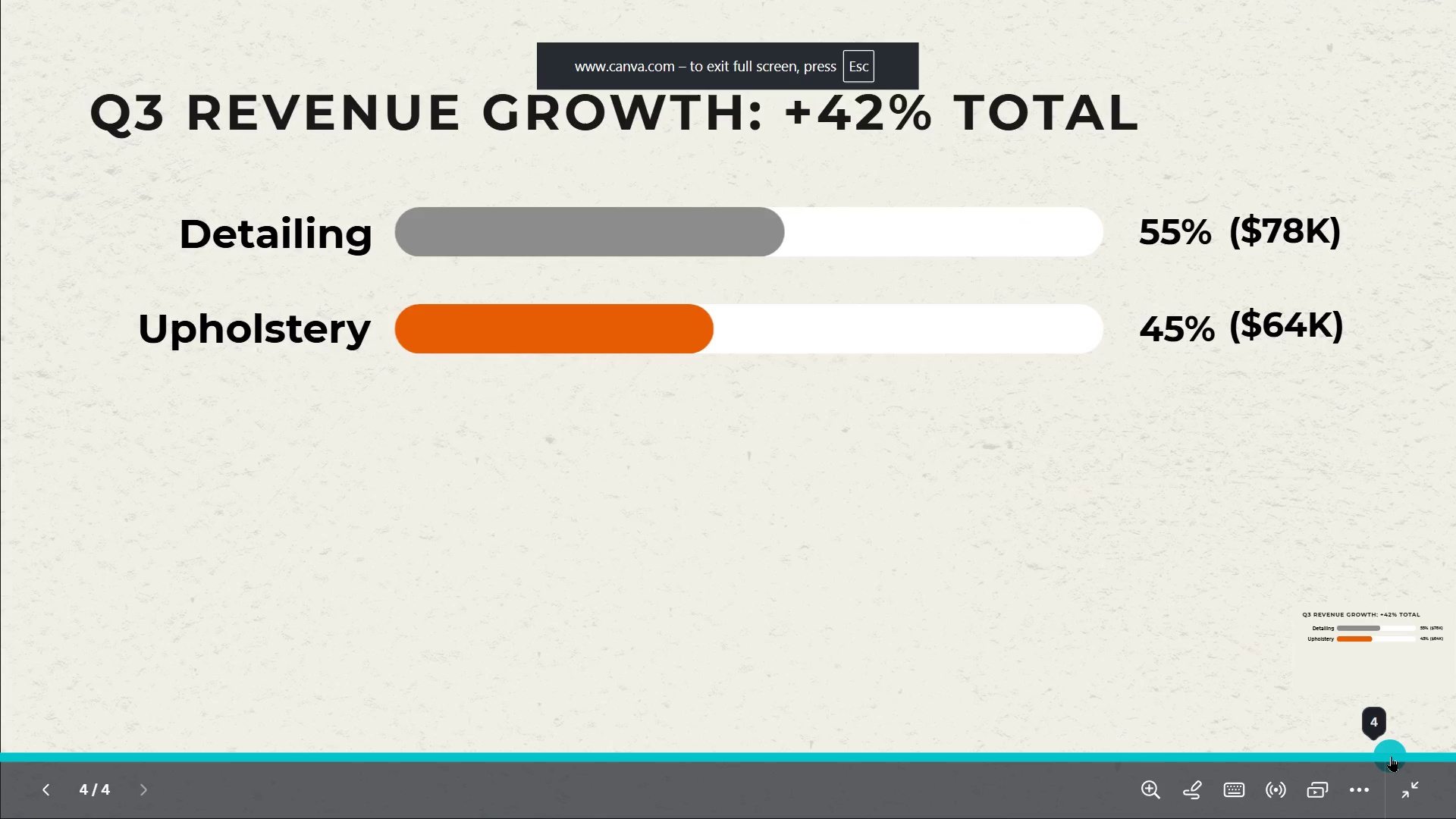 
key(Escape)
 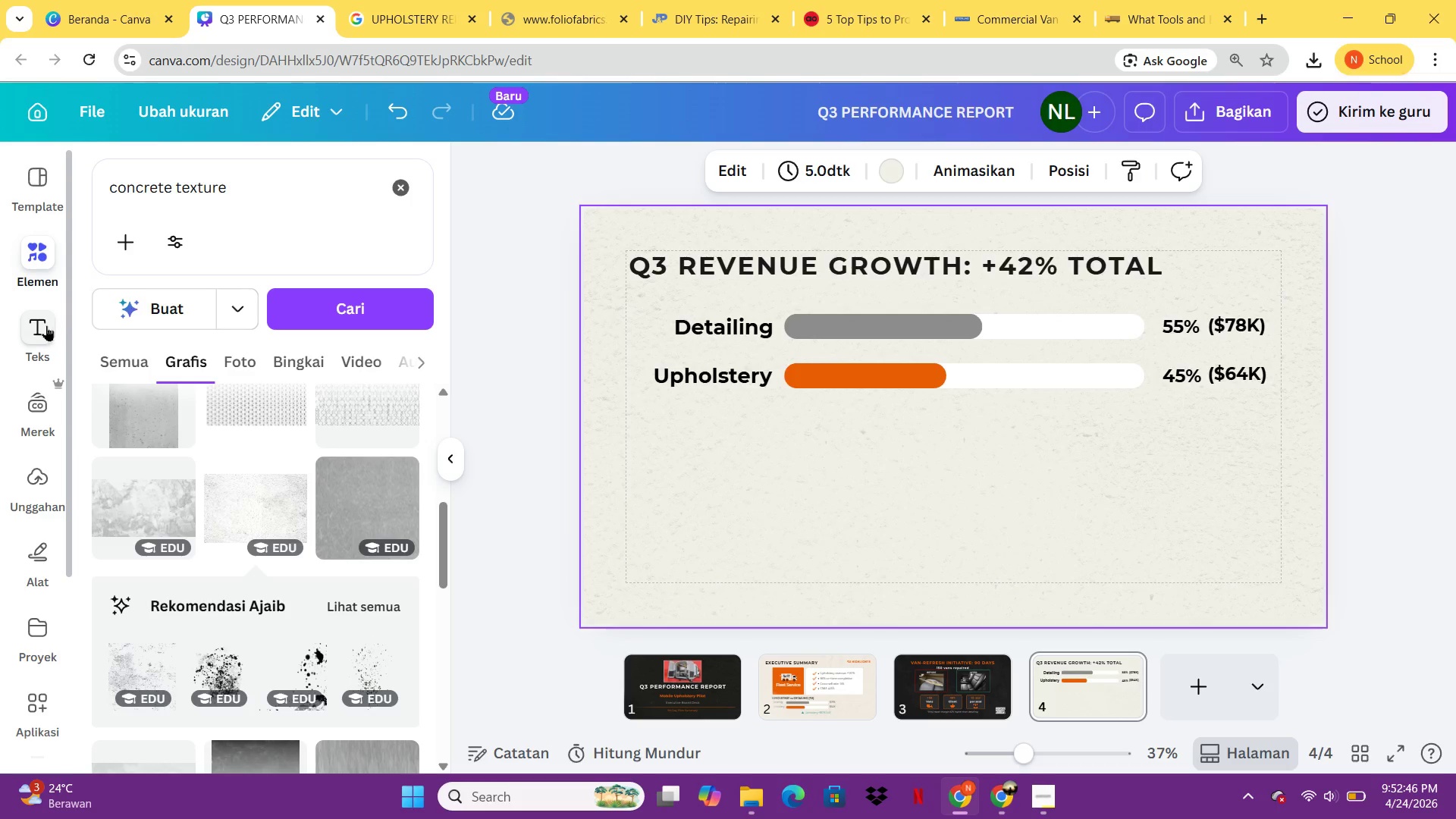 
wait(6.61)
 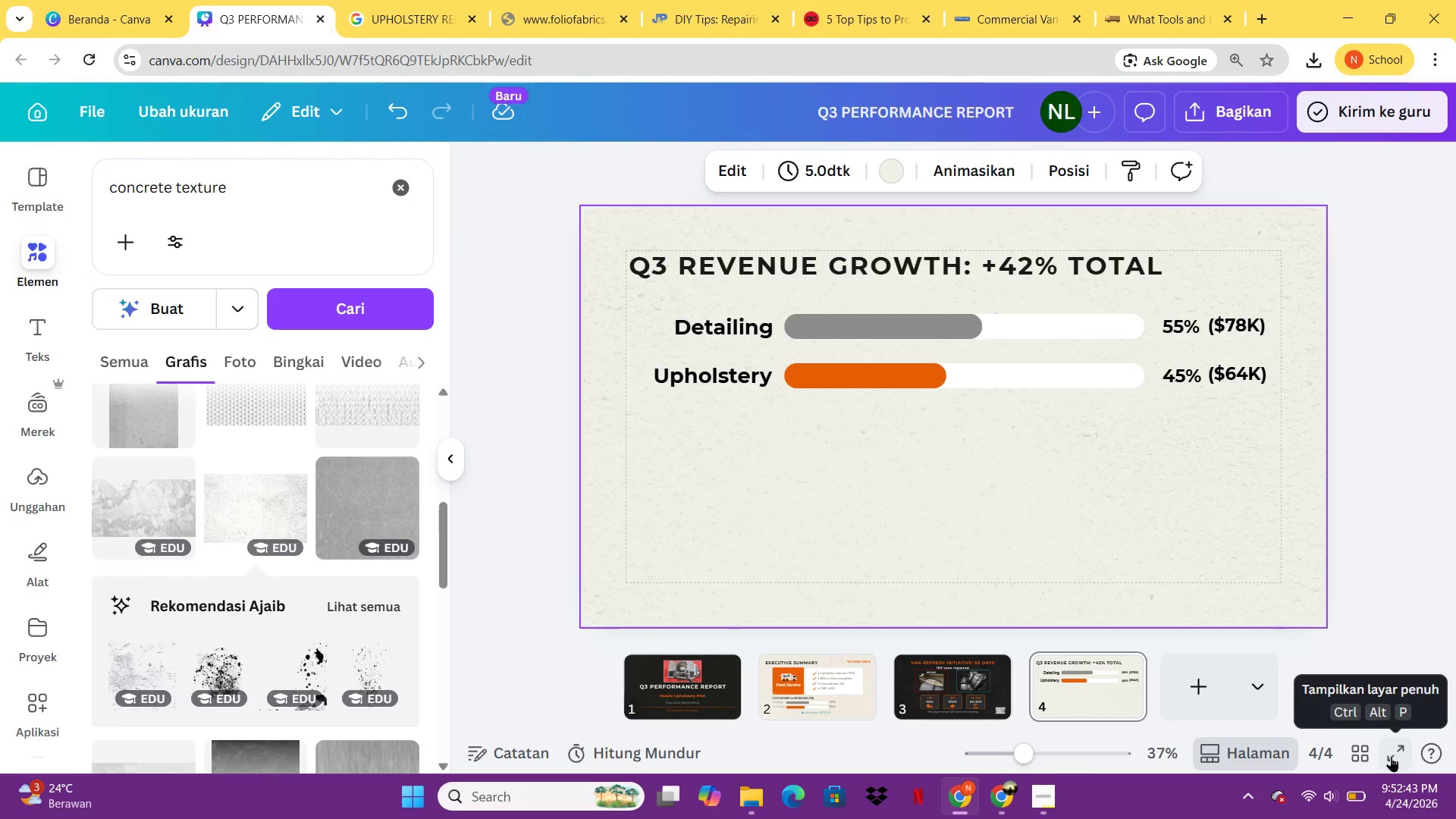 
left_click([268, 197])
 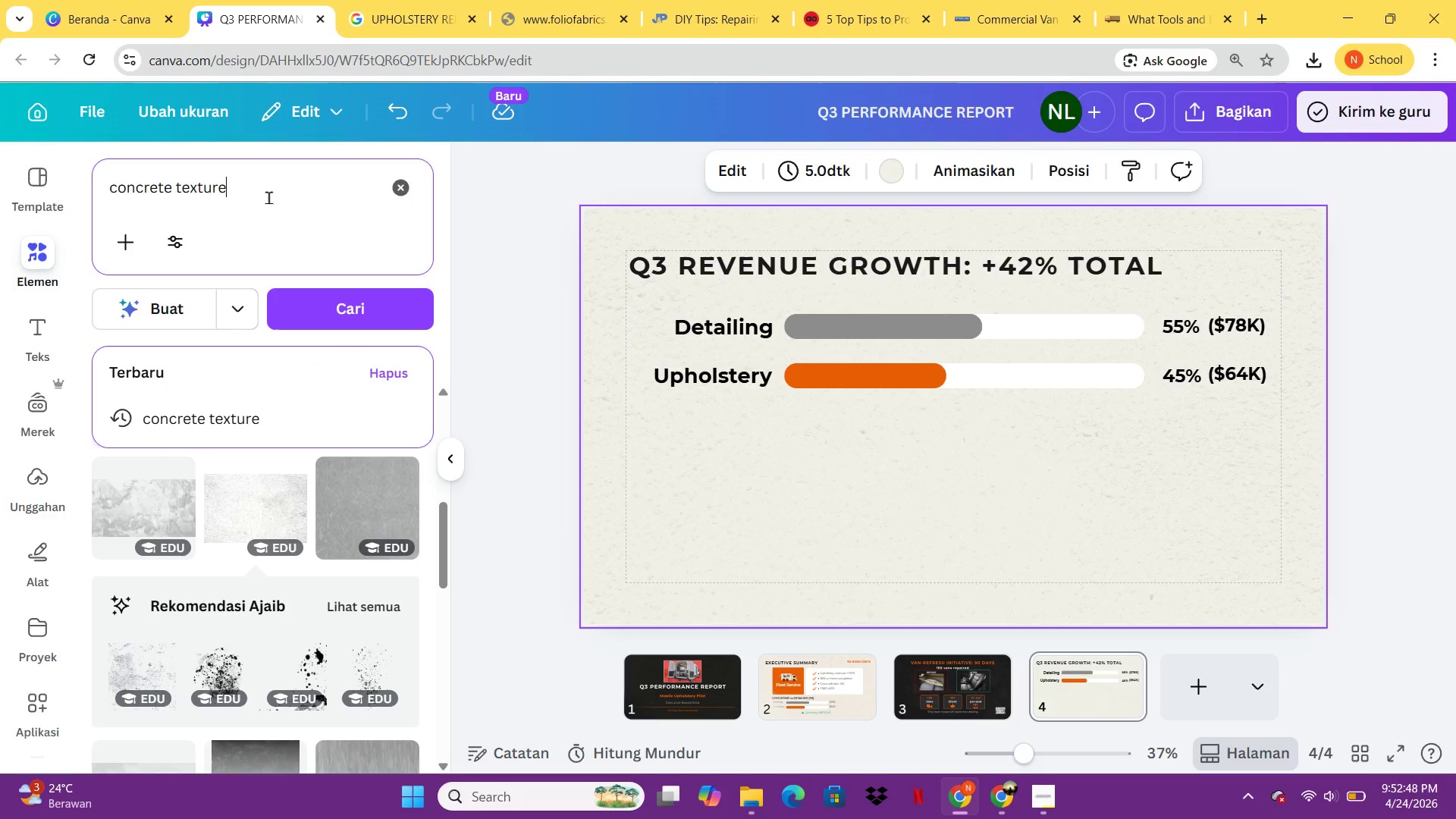 
key(Control+A)
 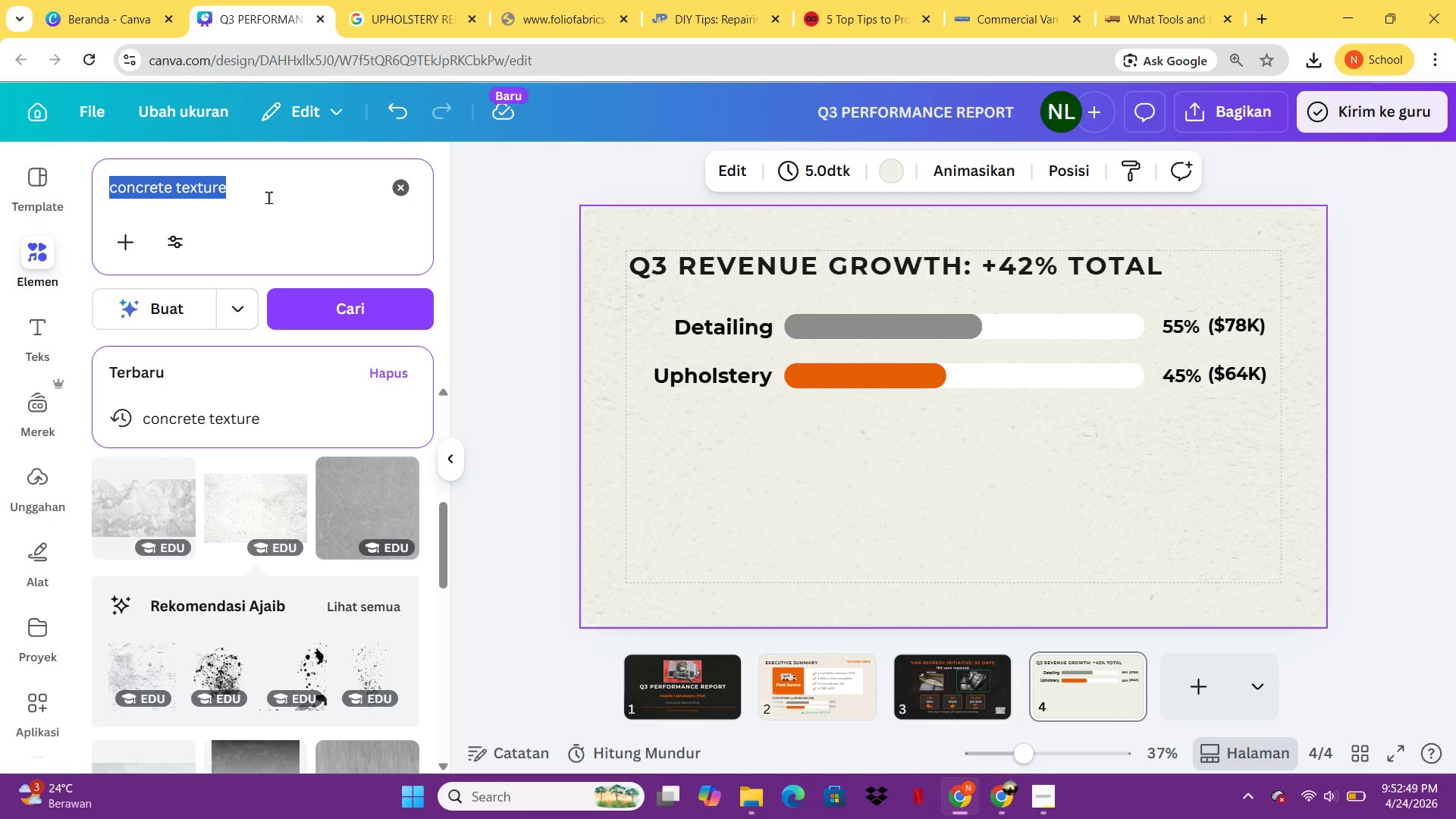 
type(pie chart)
 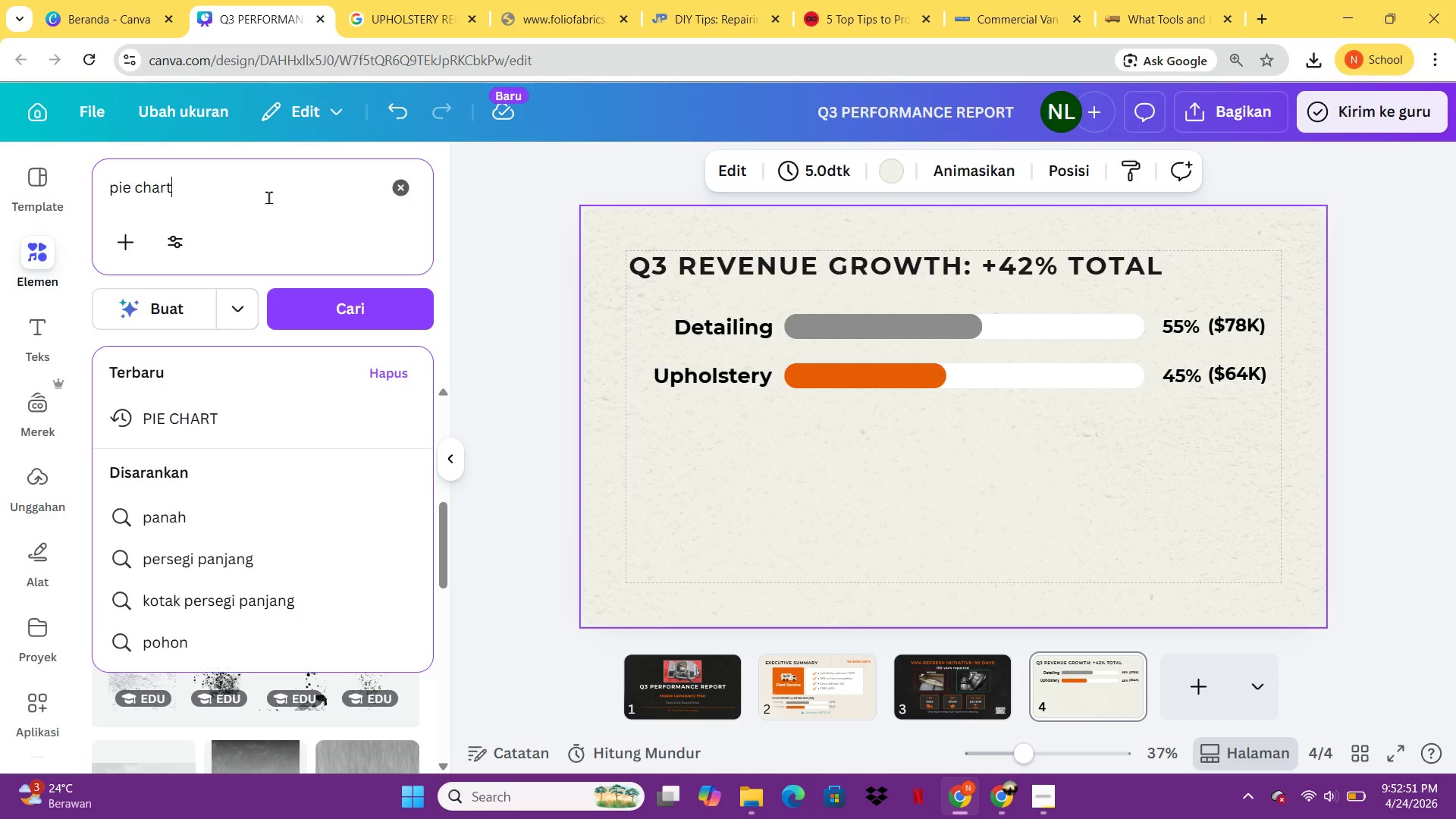 
key(Enter)
 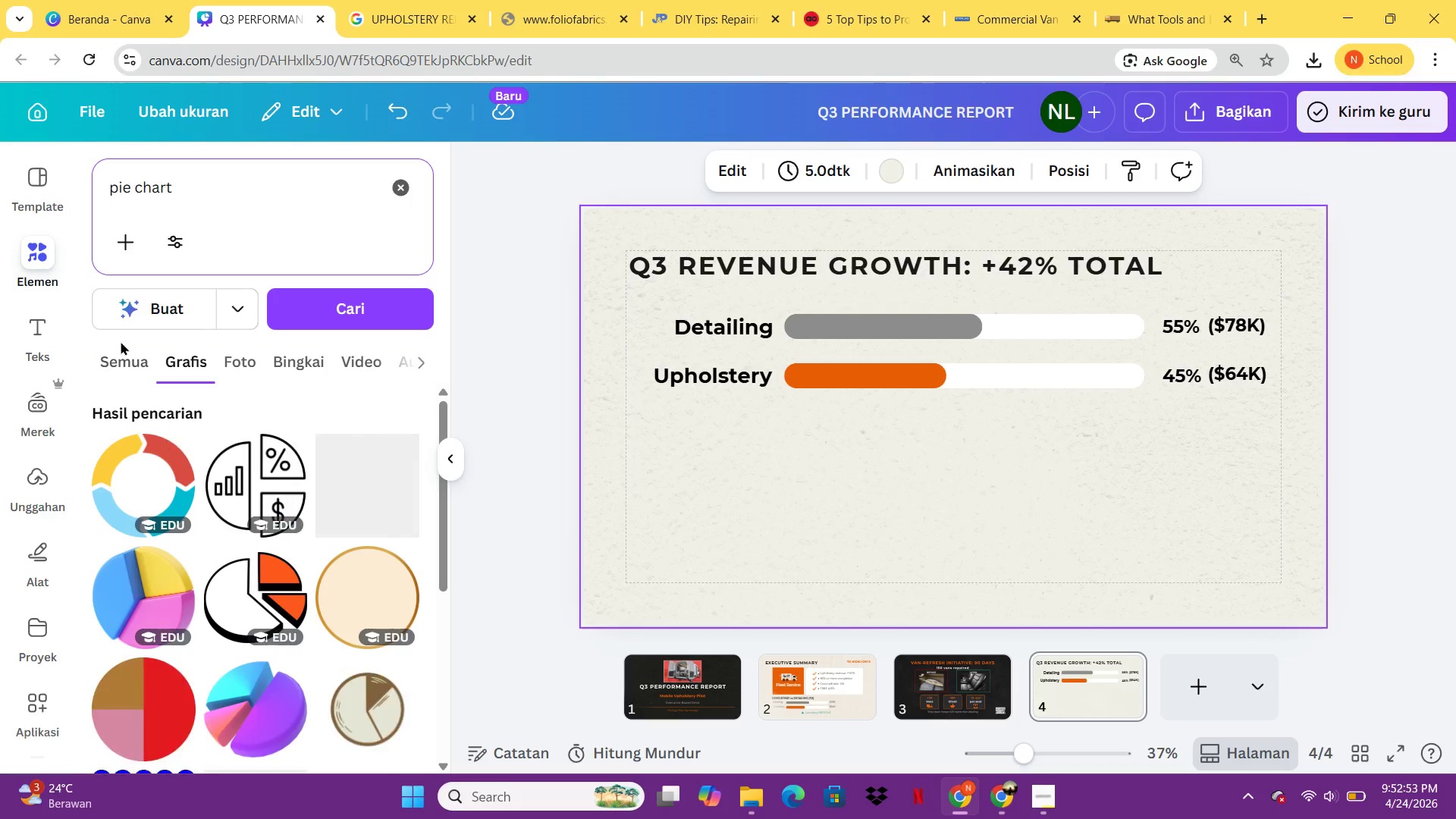 
left_click([124, 368])
 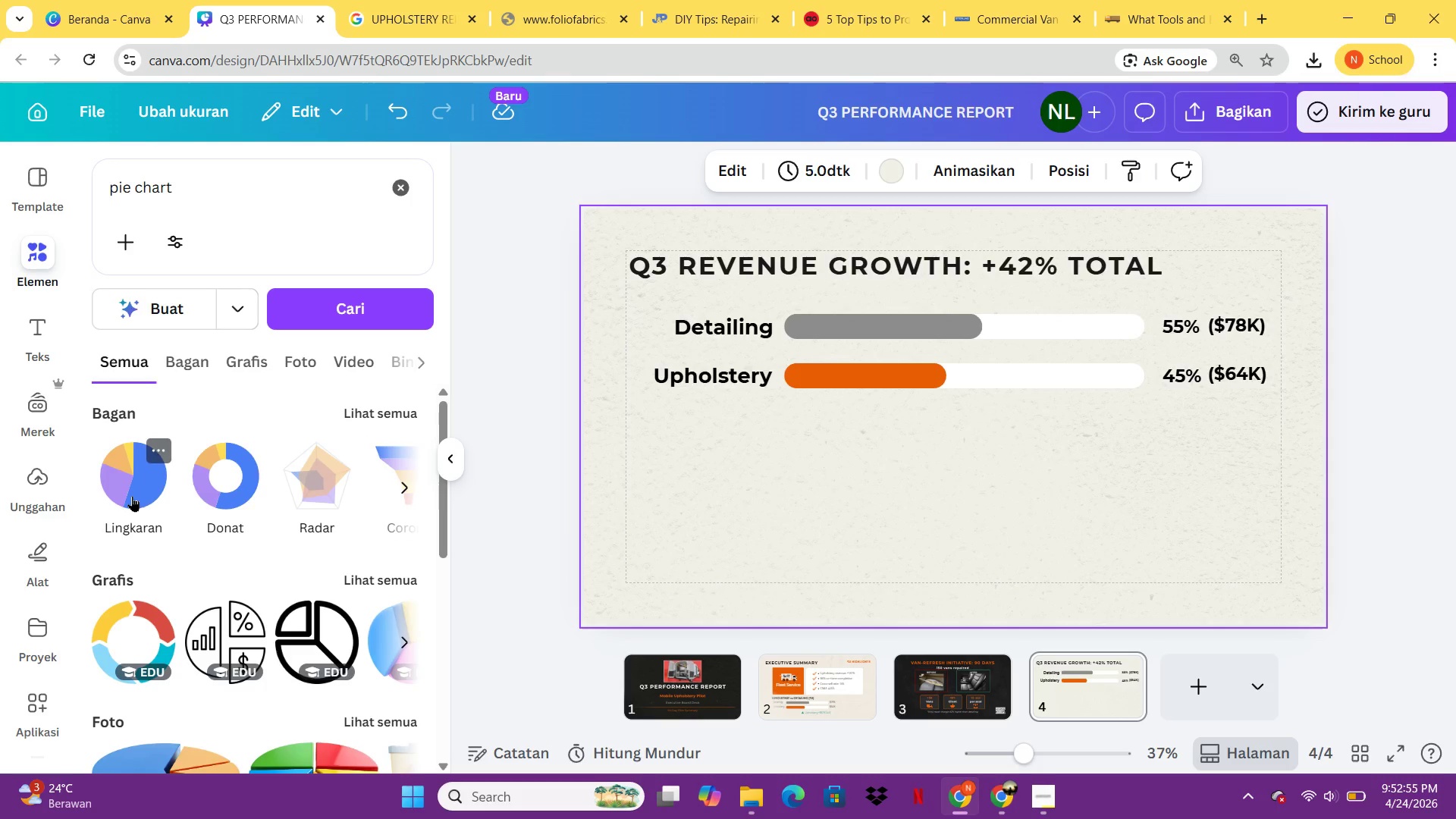 
left_click([132, 496])
 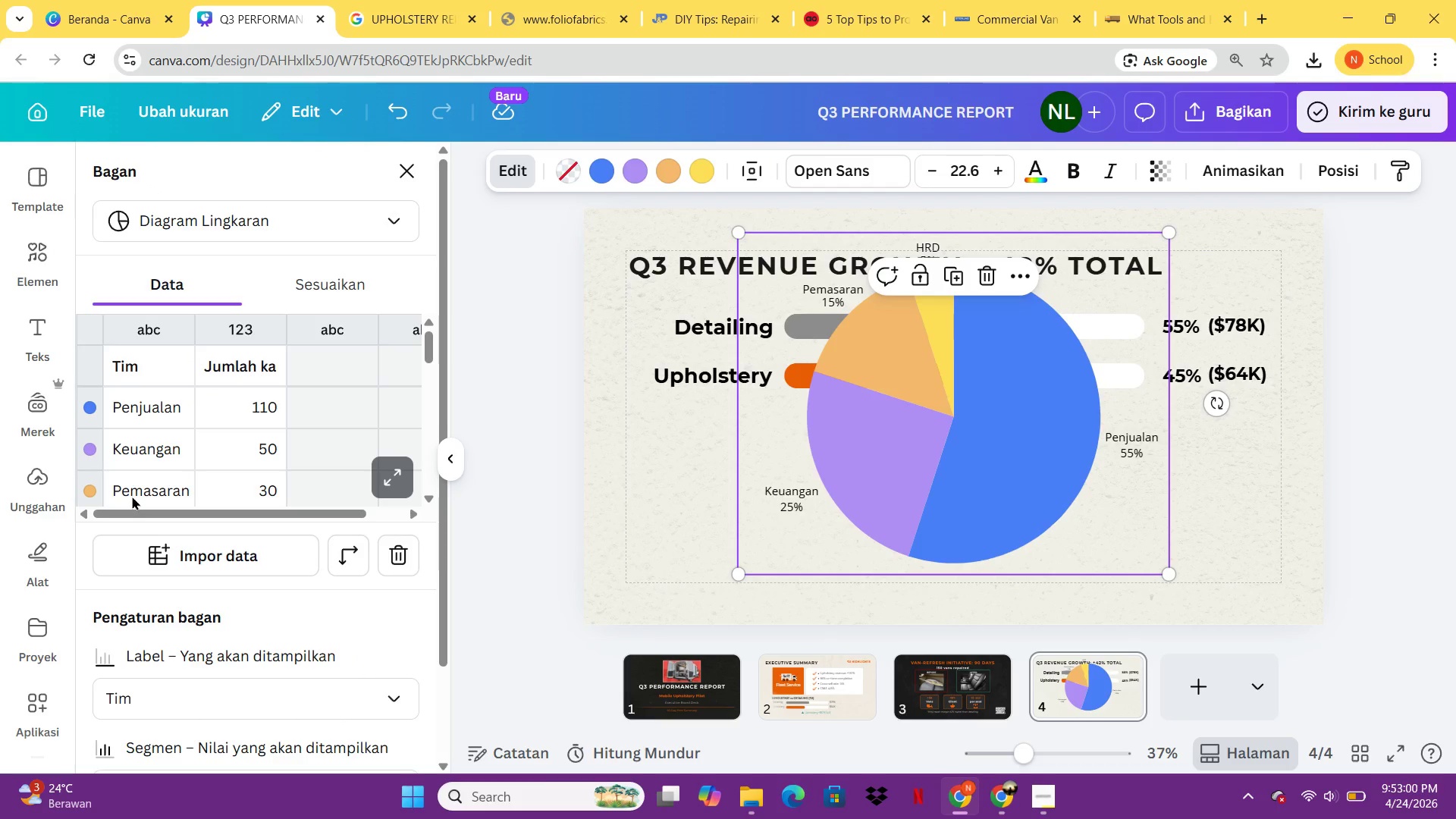 
wait(8.98)
 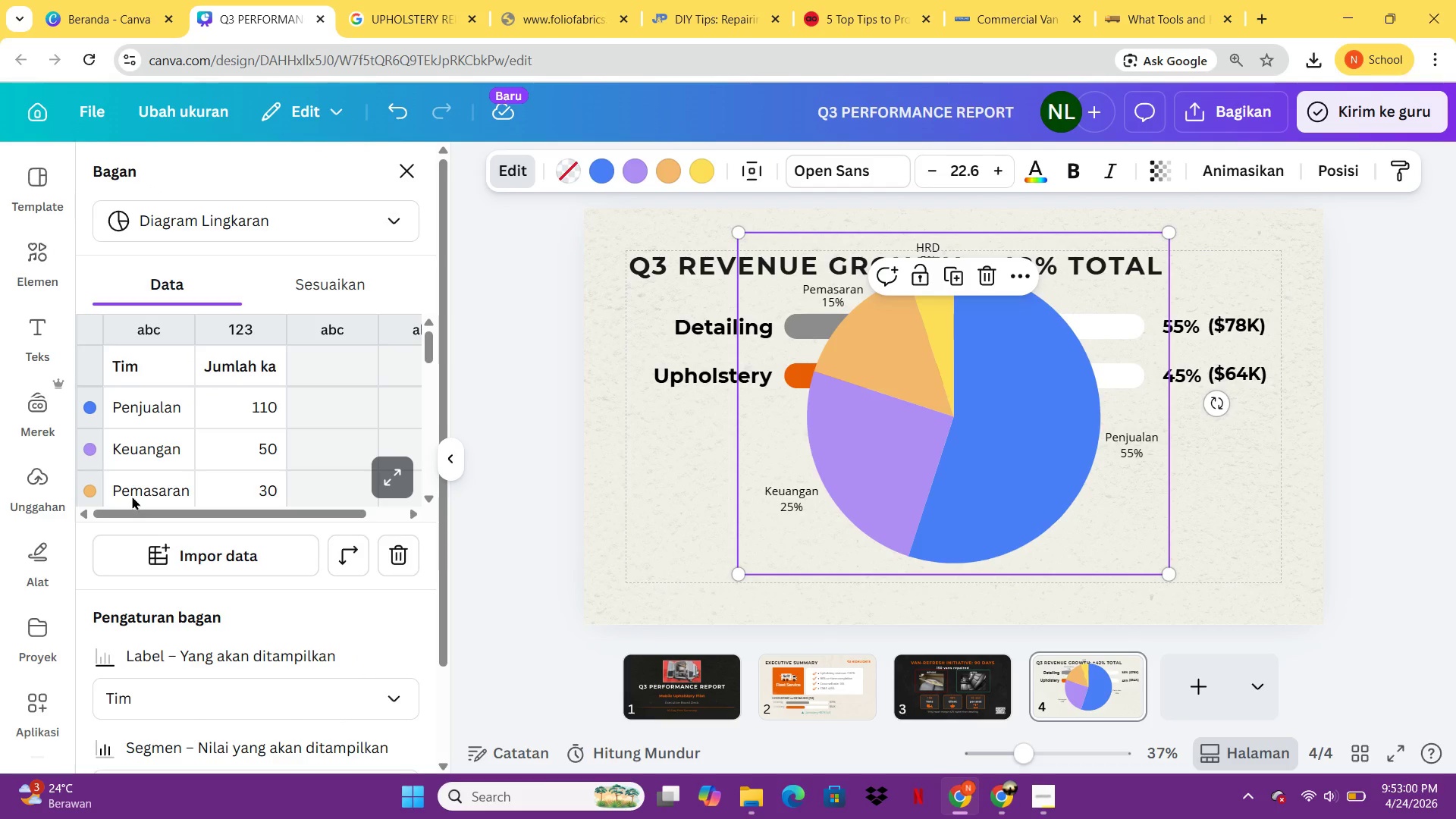 
left_click([394, 484])
 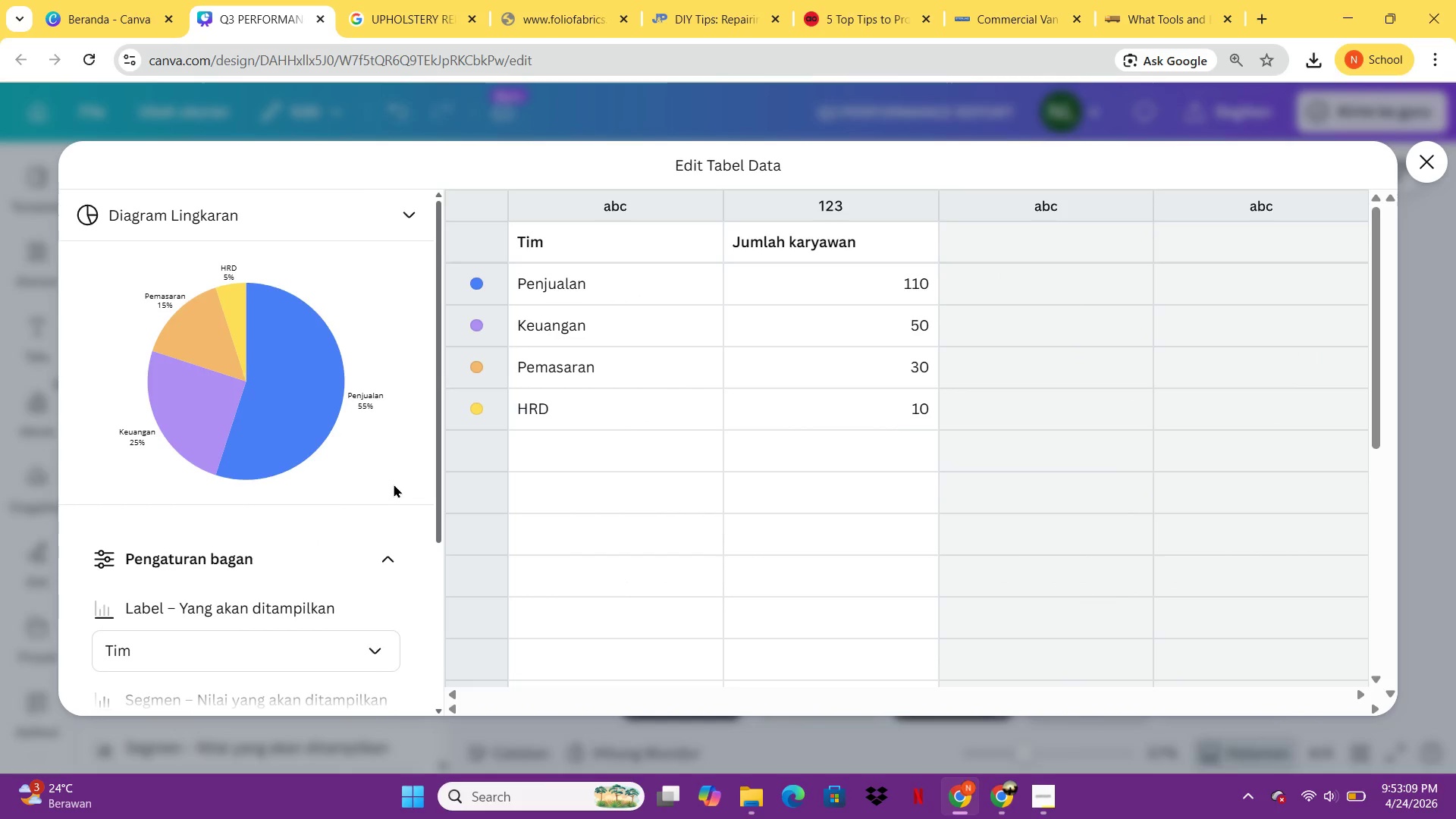 
wait(5.2)
 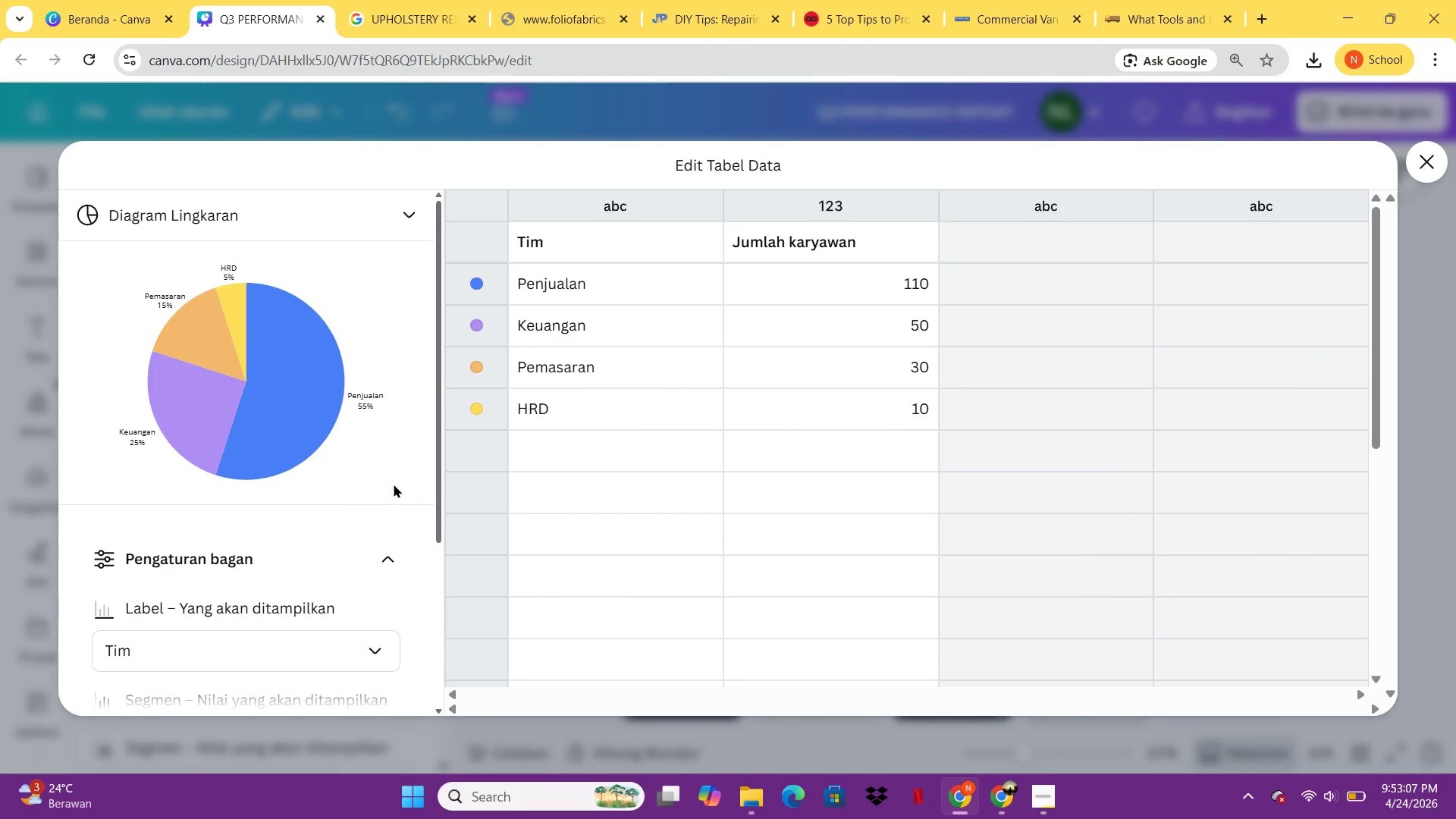 
left_click([648, 286])
 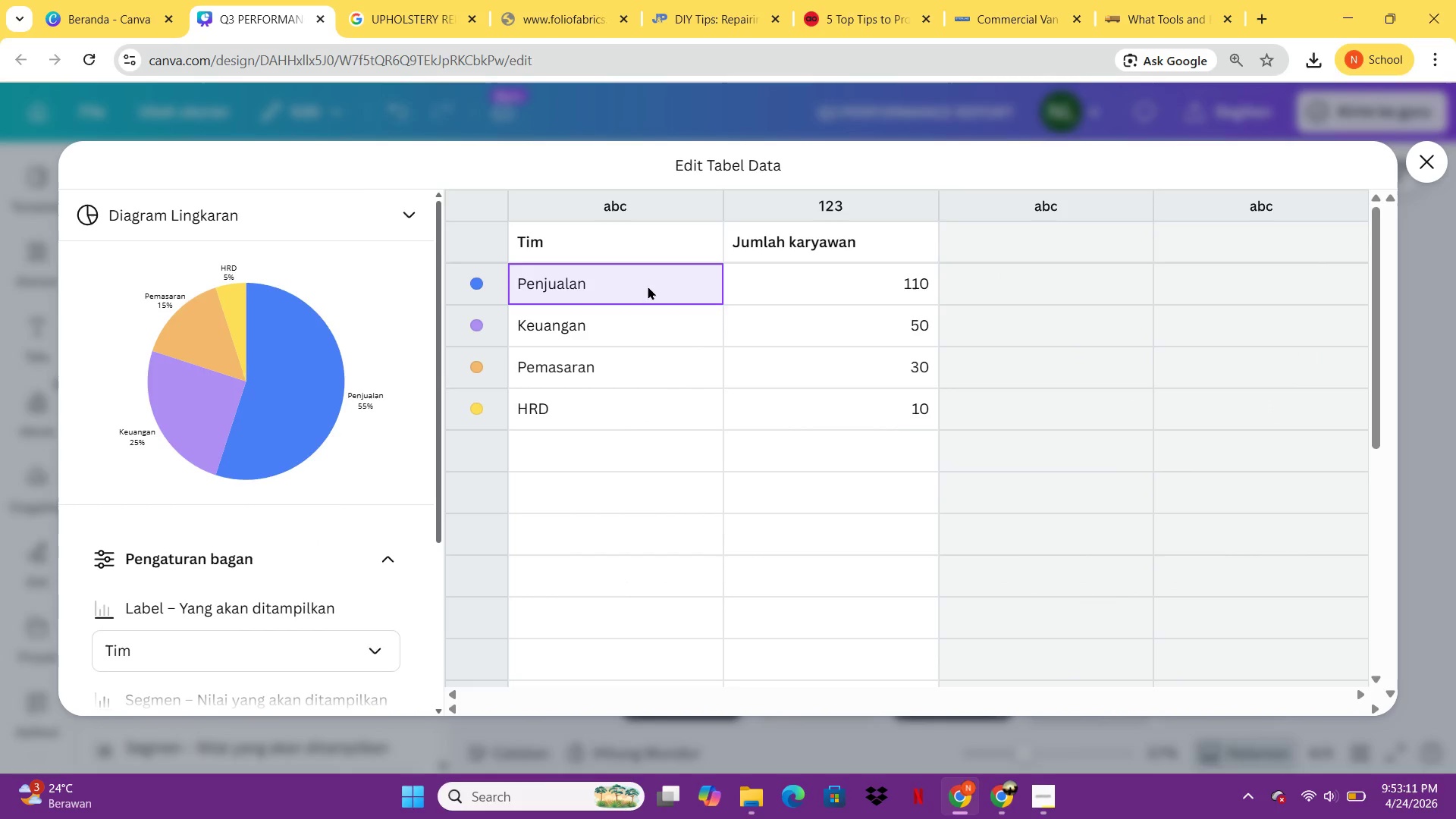 
type(Detailing)
 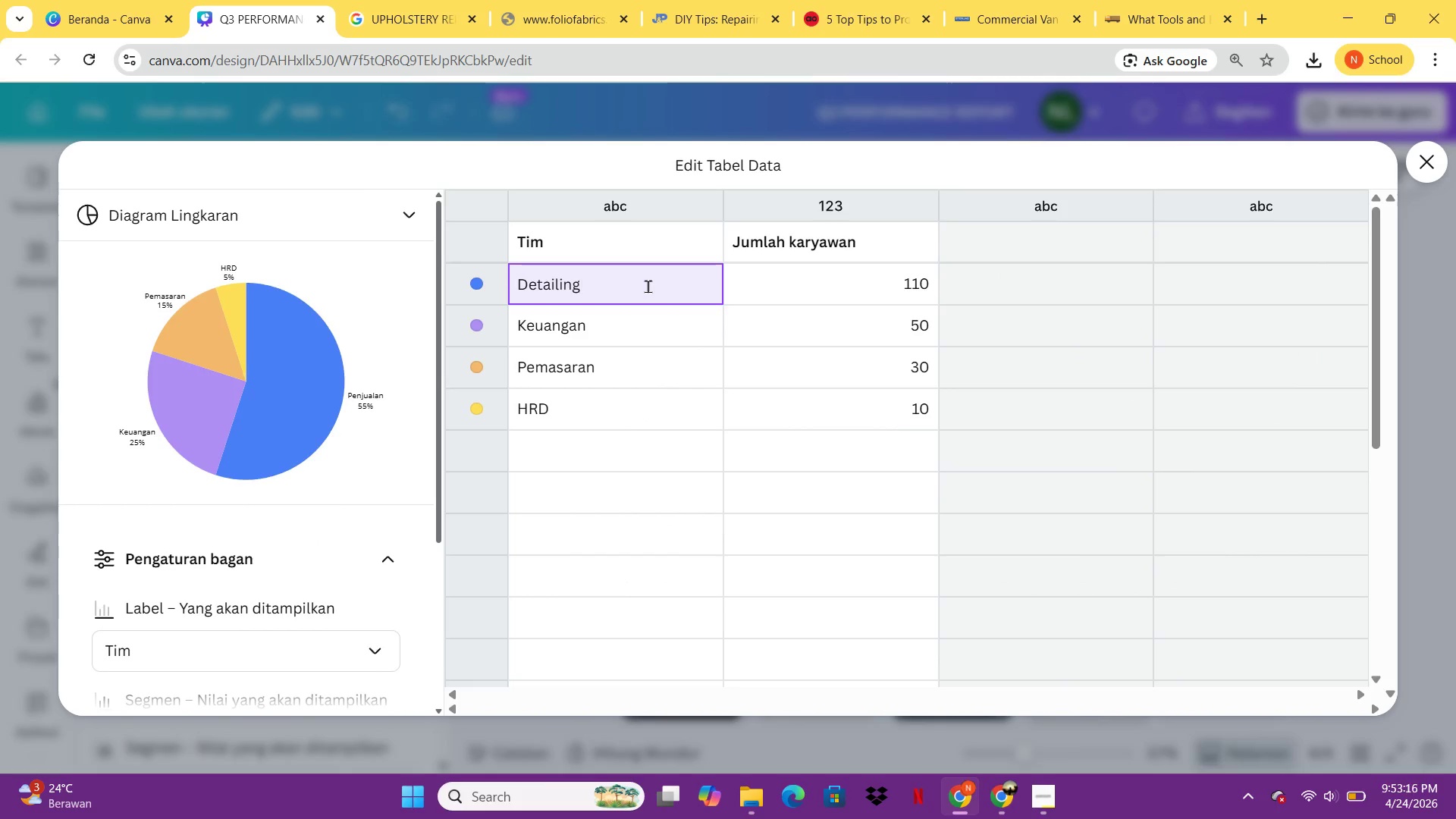 
key(Tab)
type(78)
 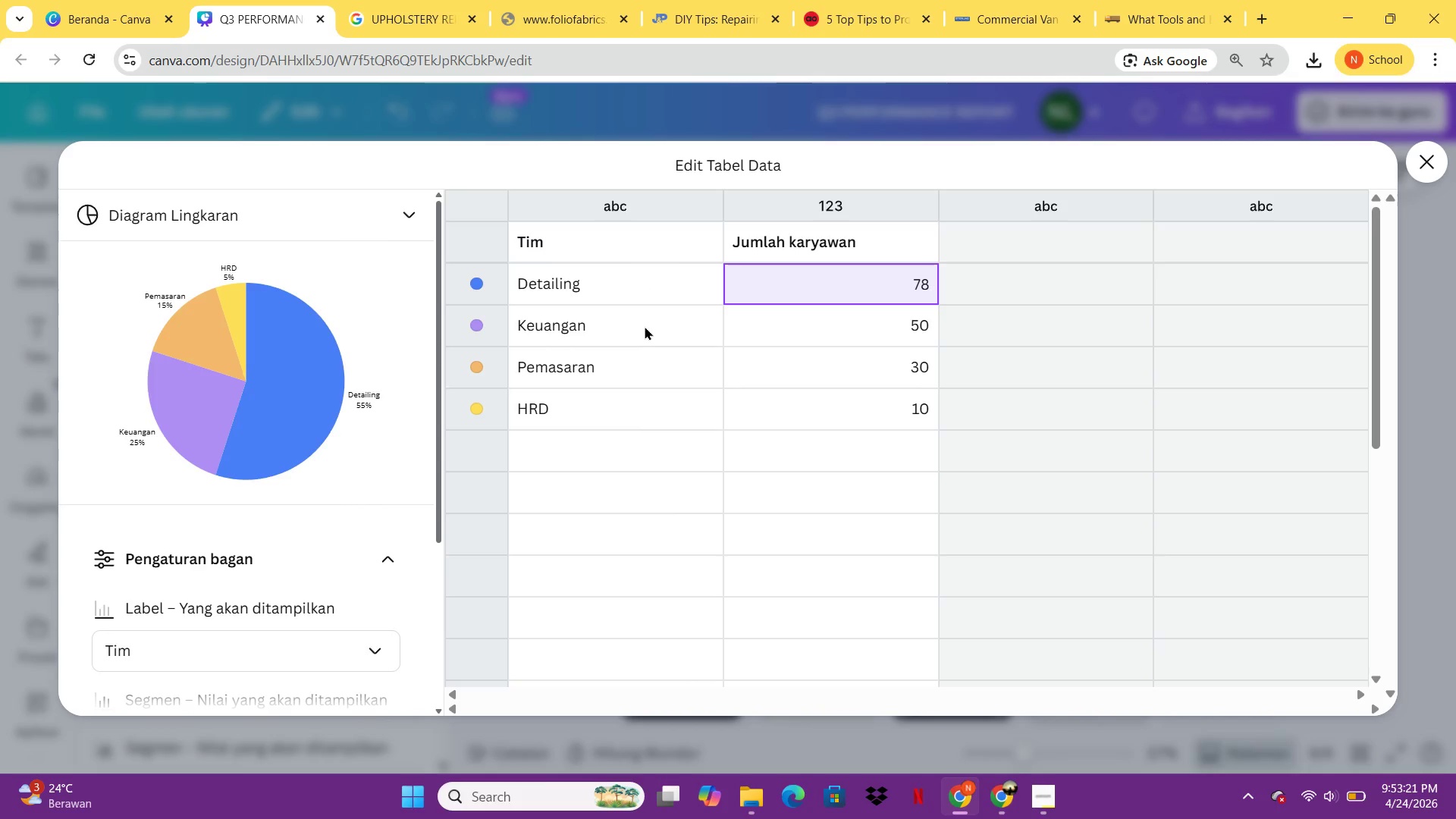 
wait(5.06)
 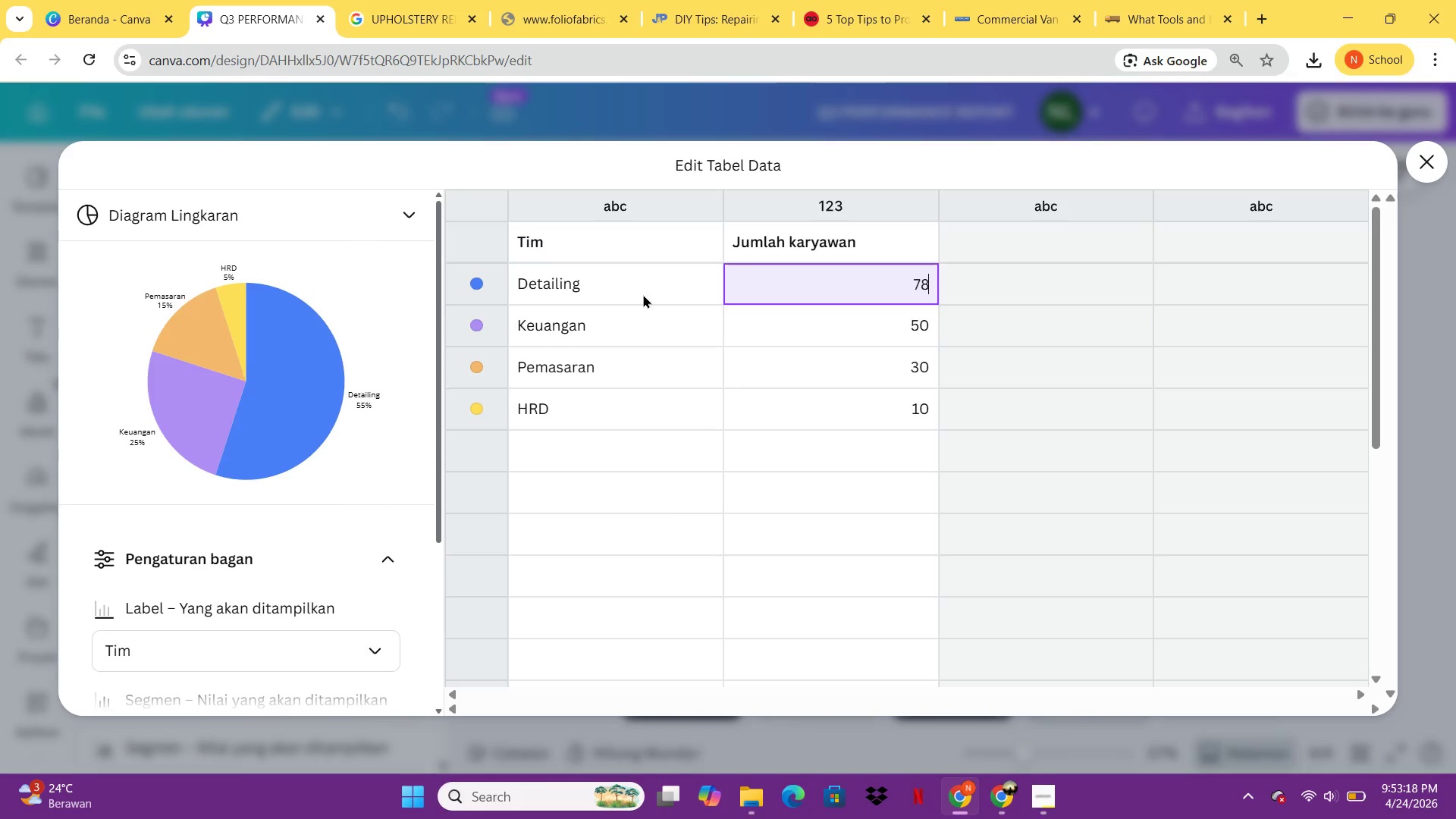 
left_click([601, 333])
 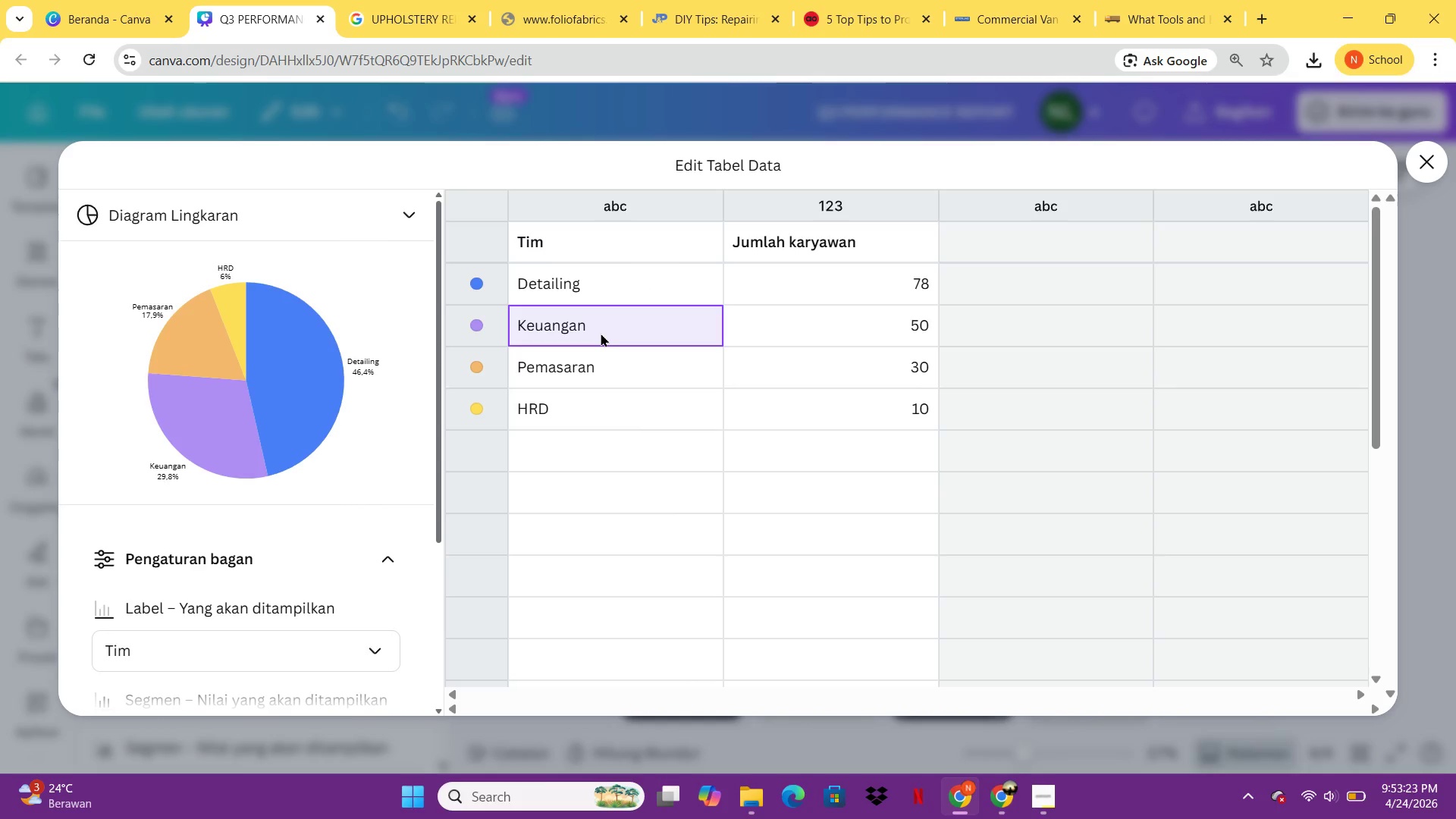 
type(Upholstery)
key(Tab)
type(64)
 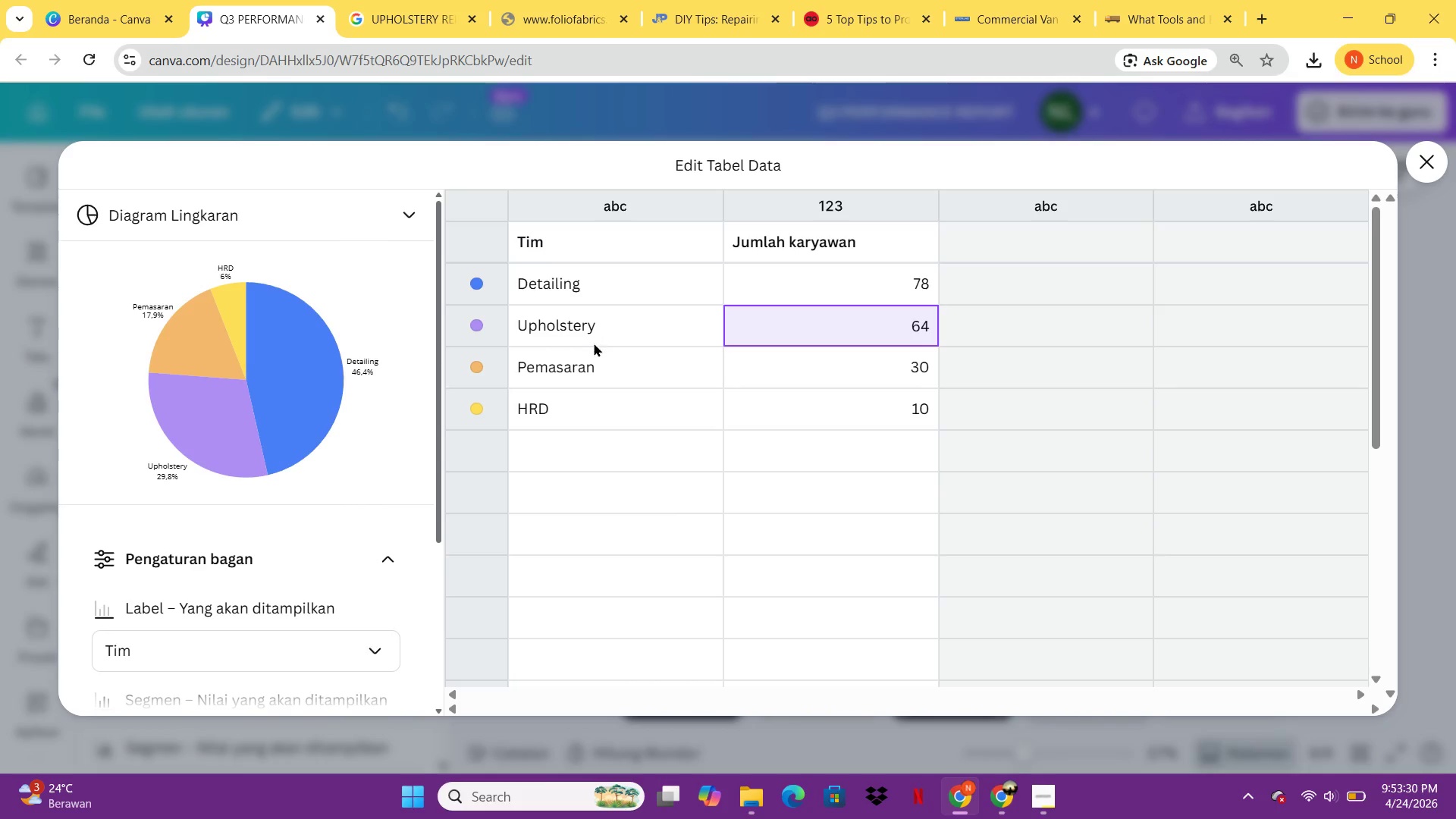 
left_click([595, 361])
 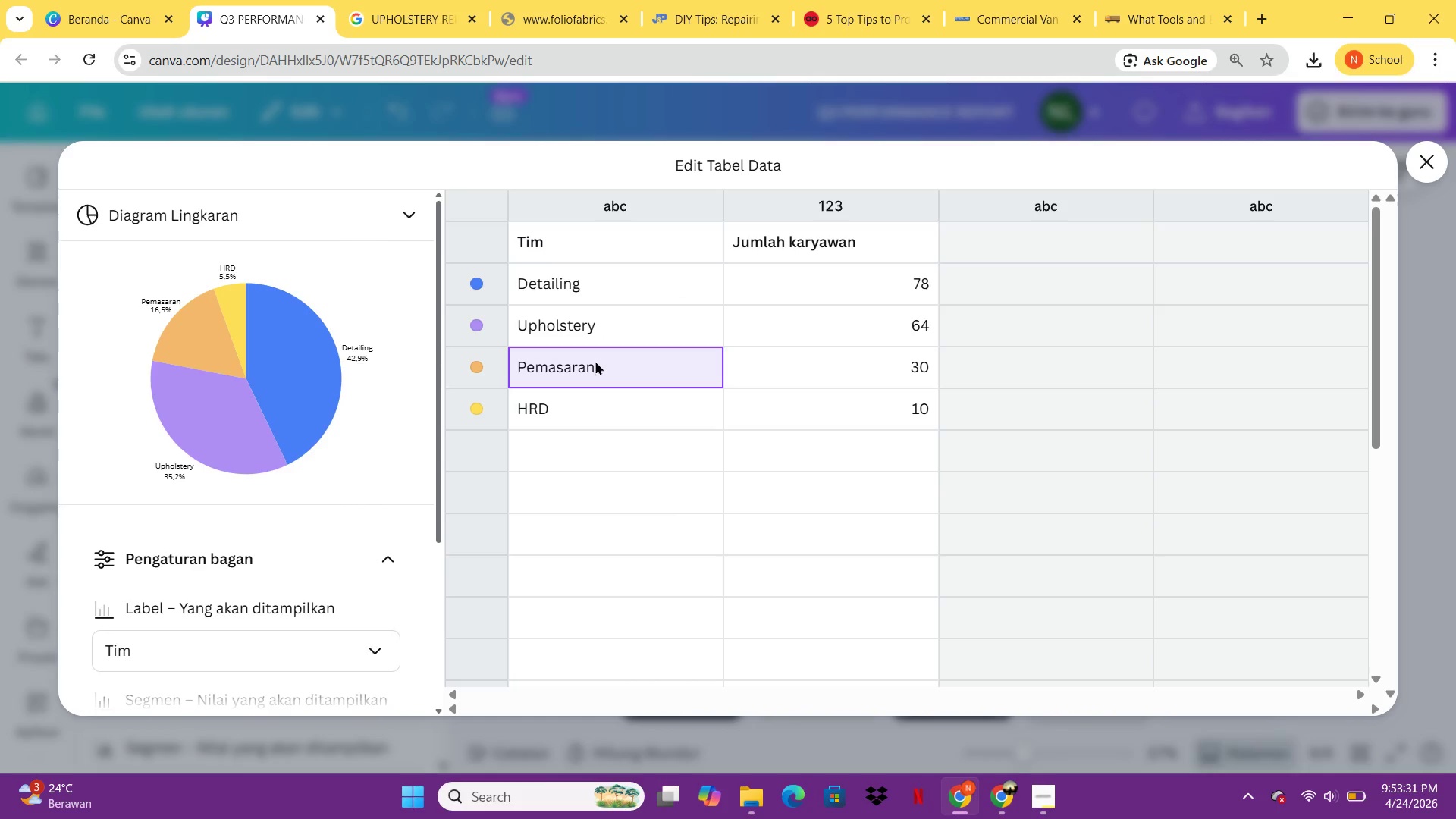 
key(Delete)
 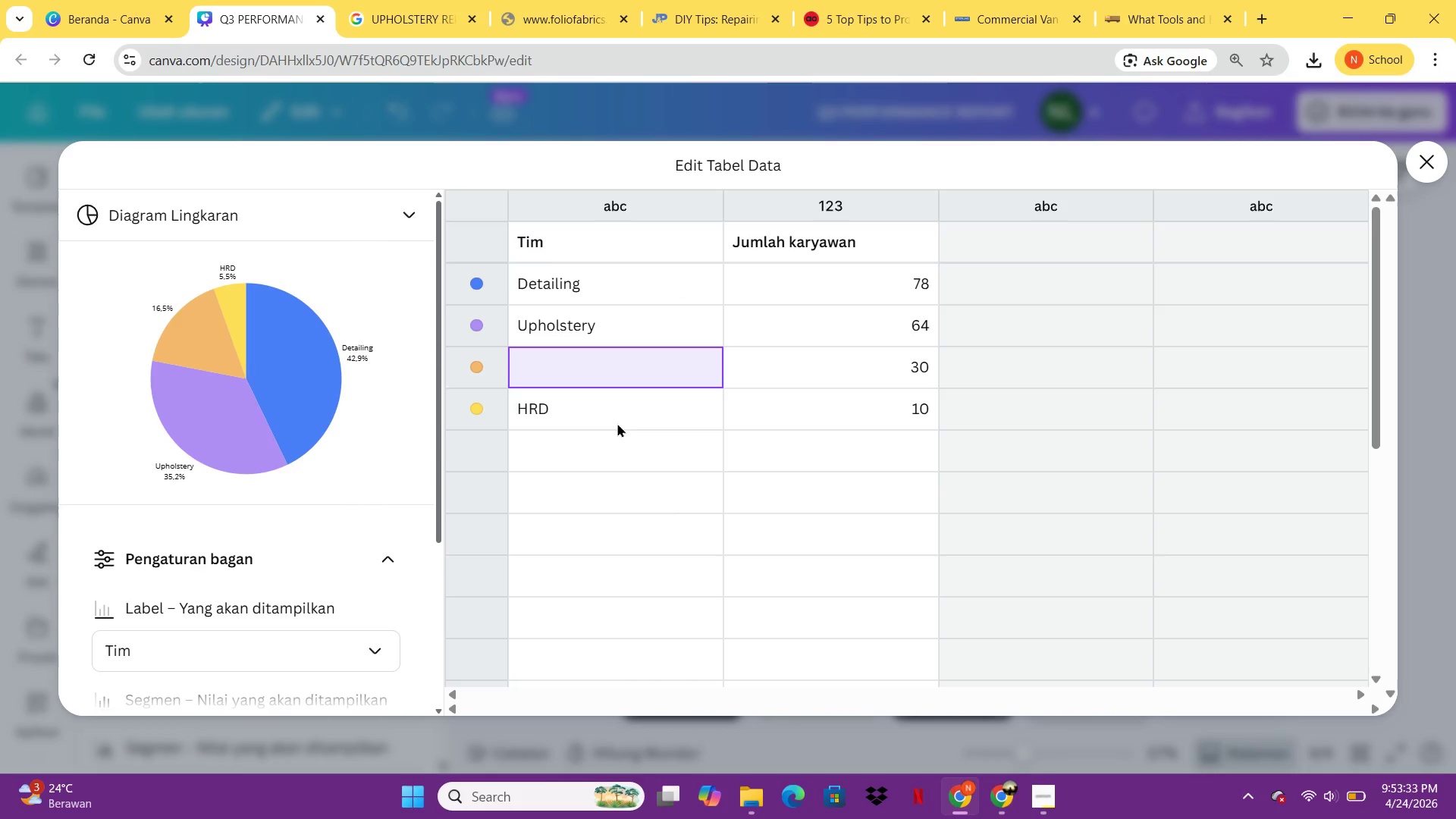 
double_click([617, 423])
 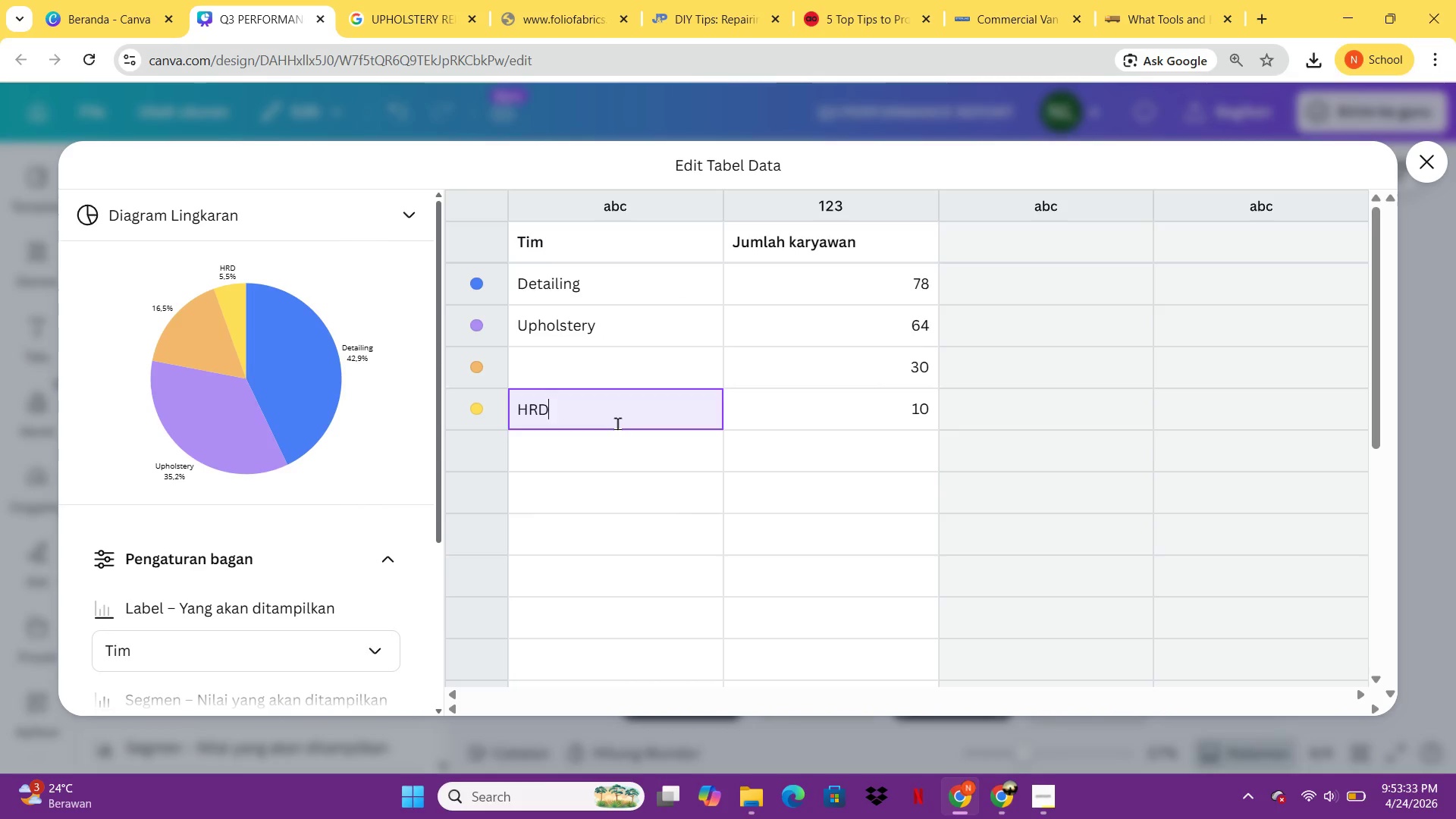 
key(Backspace)
 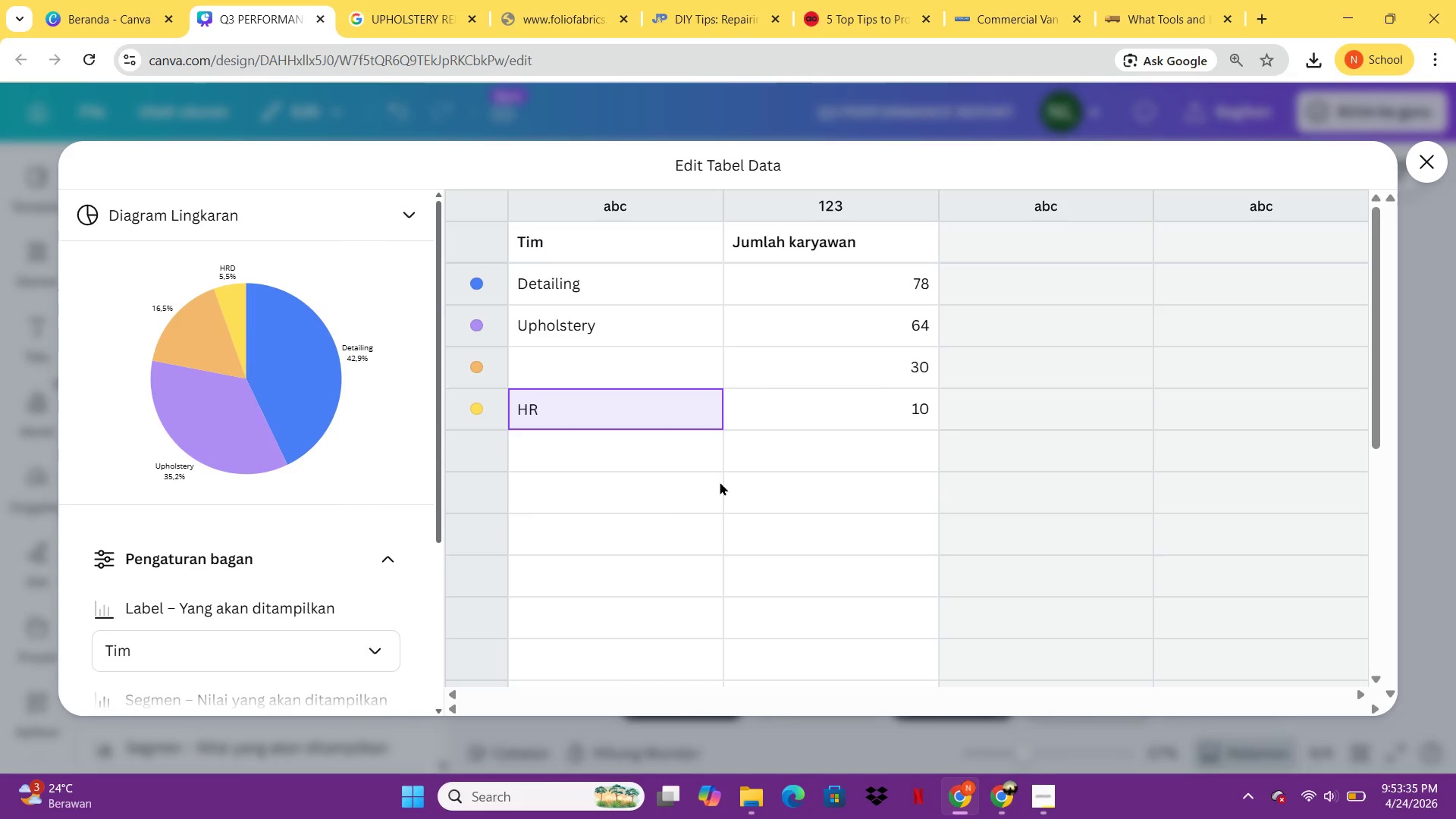 
key(Backspace)
 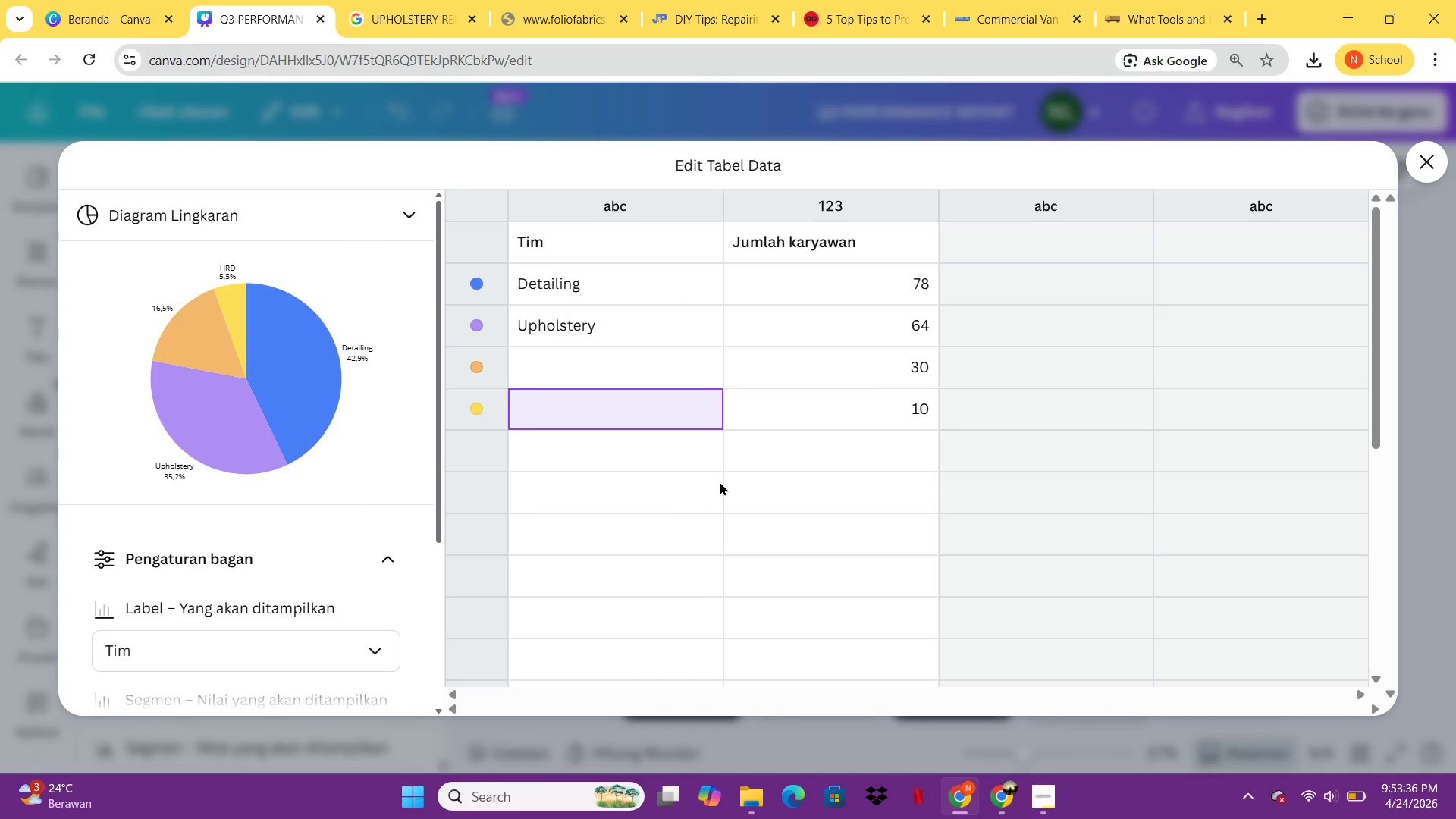 
key(Backspace)
 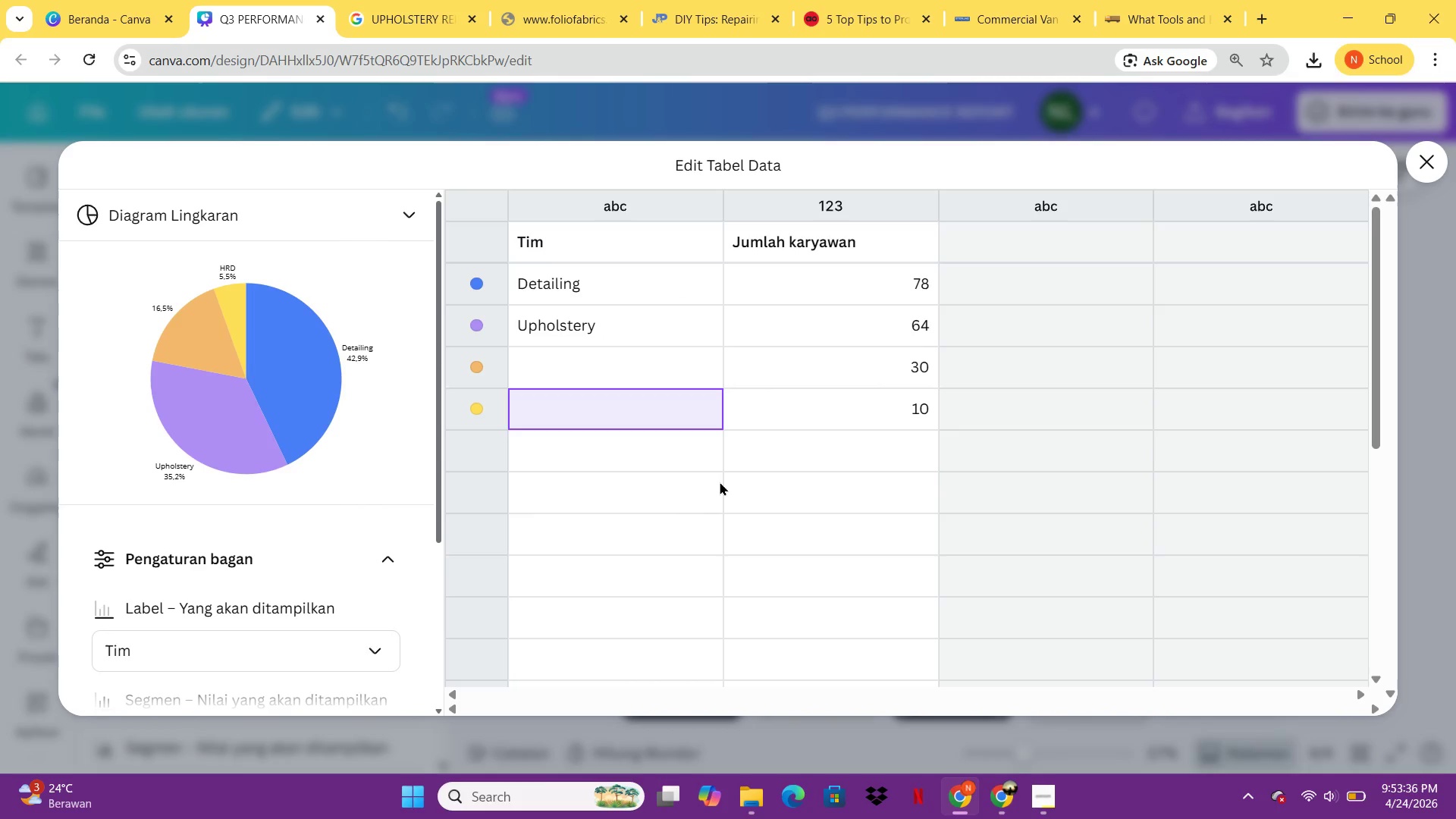 
key(Backspace)
 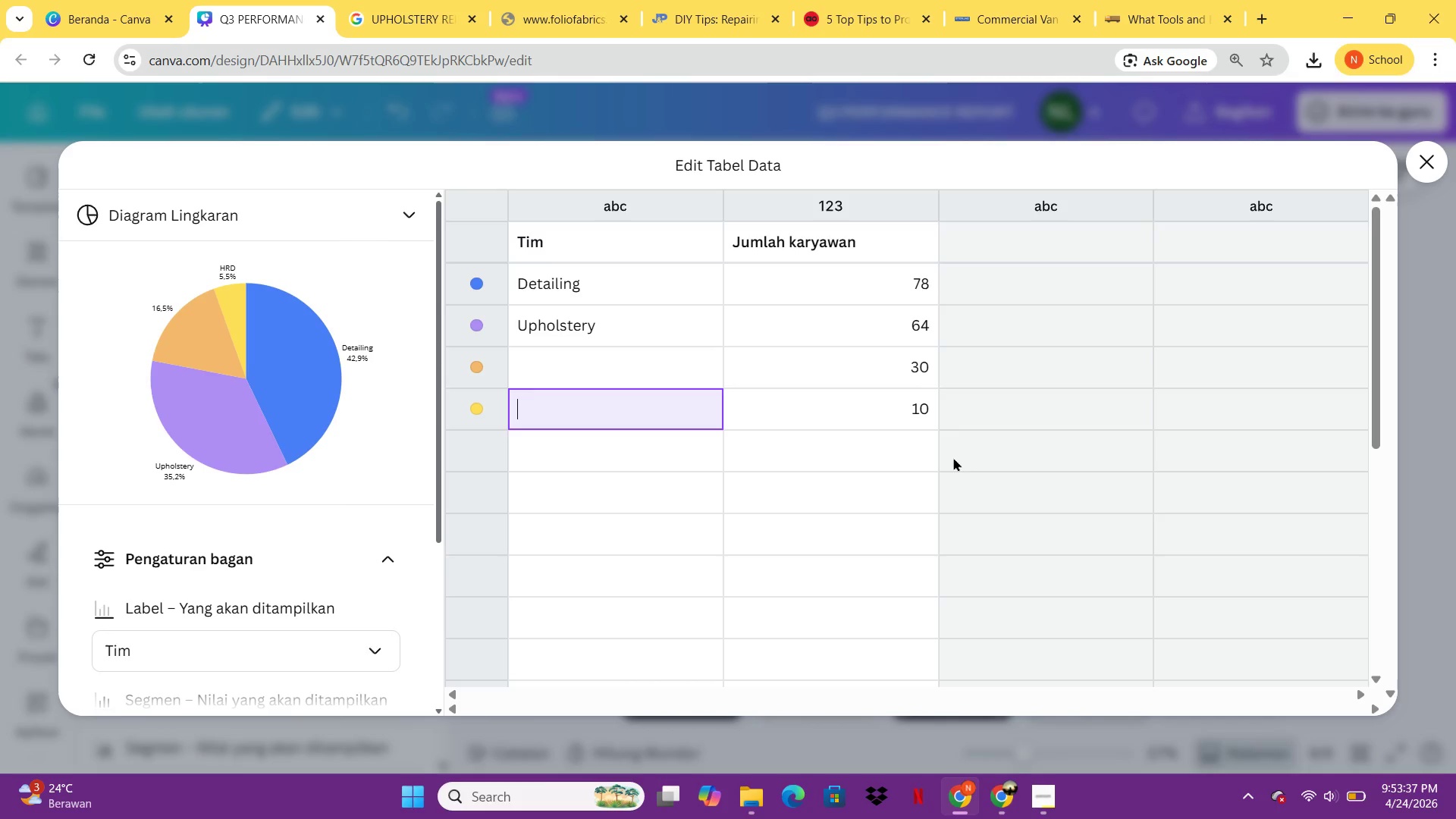 
left_click_drag(start_coordinate=[886, 438], to_coordinate=[893, 432])
 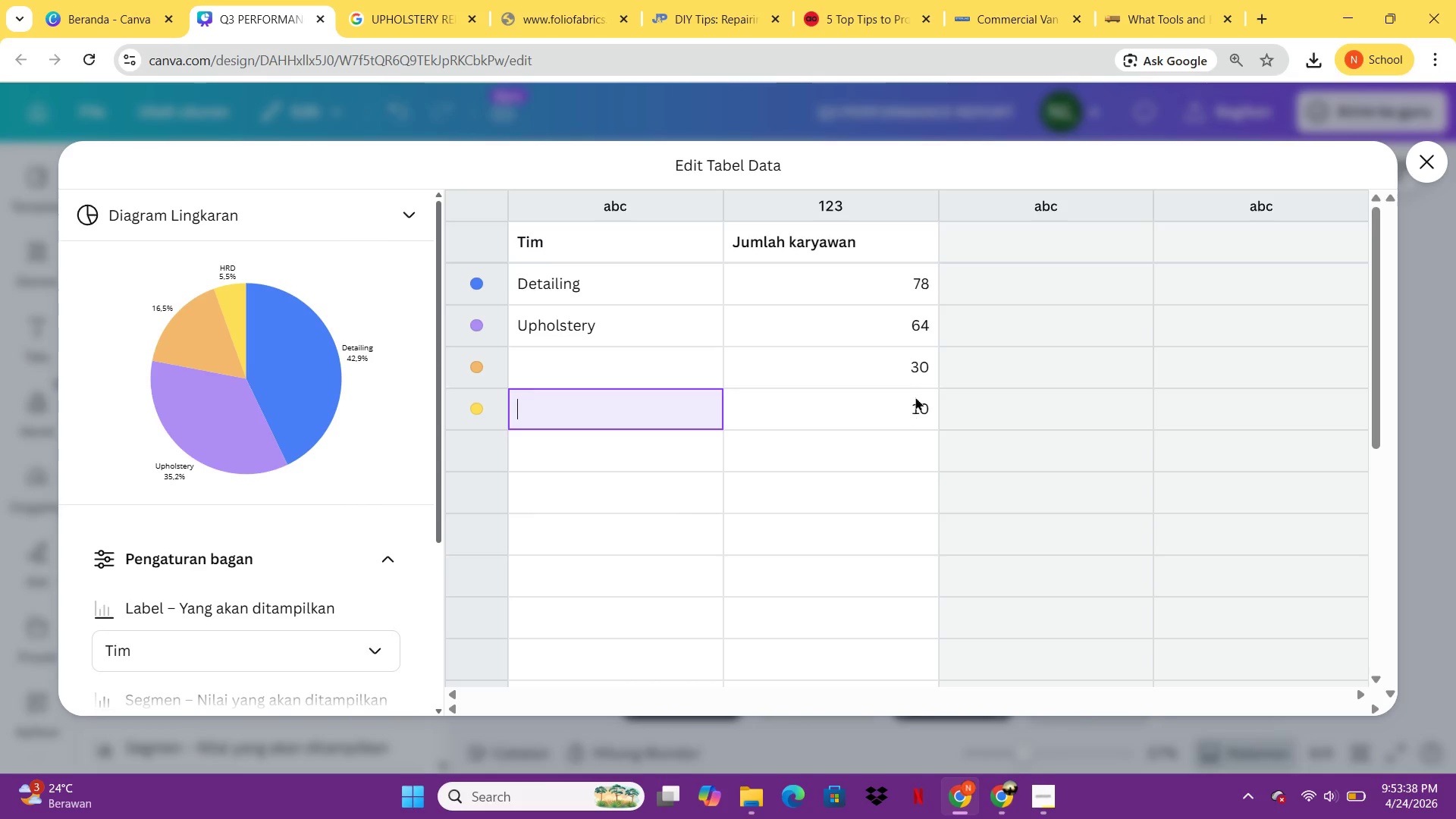 
left_click_drag(start_coordinate=[905, 412], to_coordinate=[912, 402])
 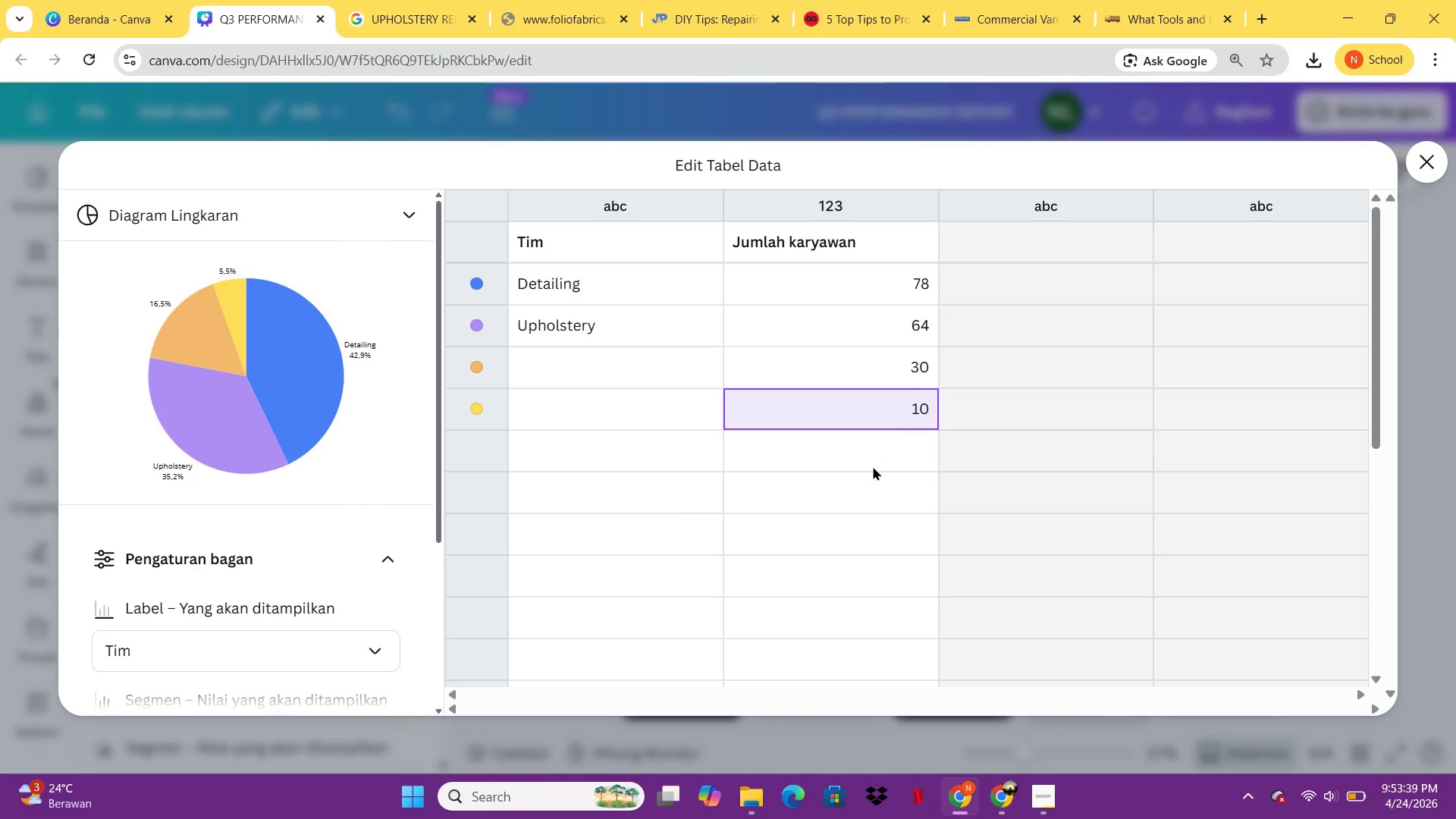 
double_click([910, 392])
 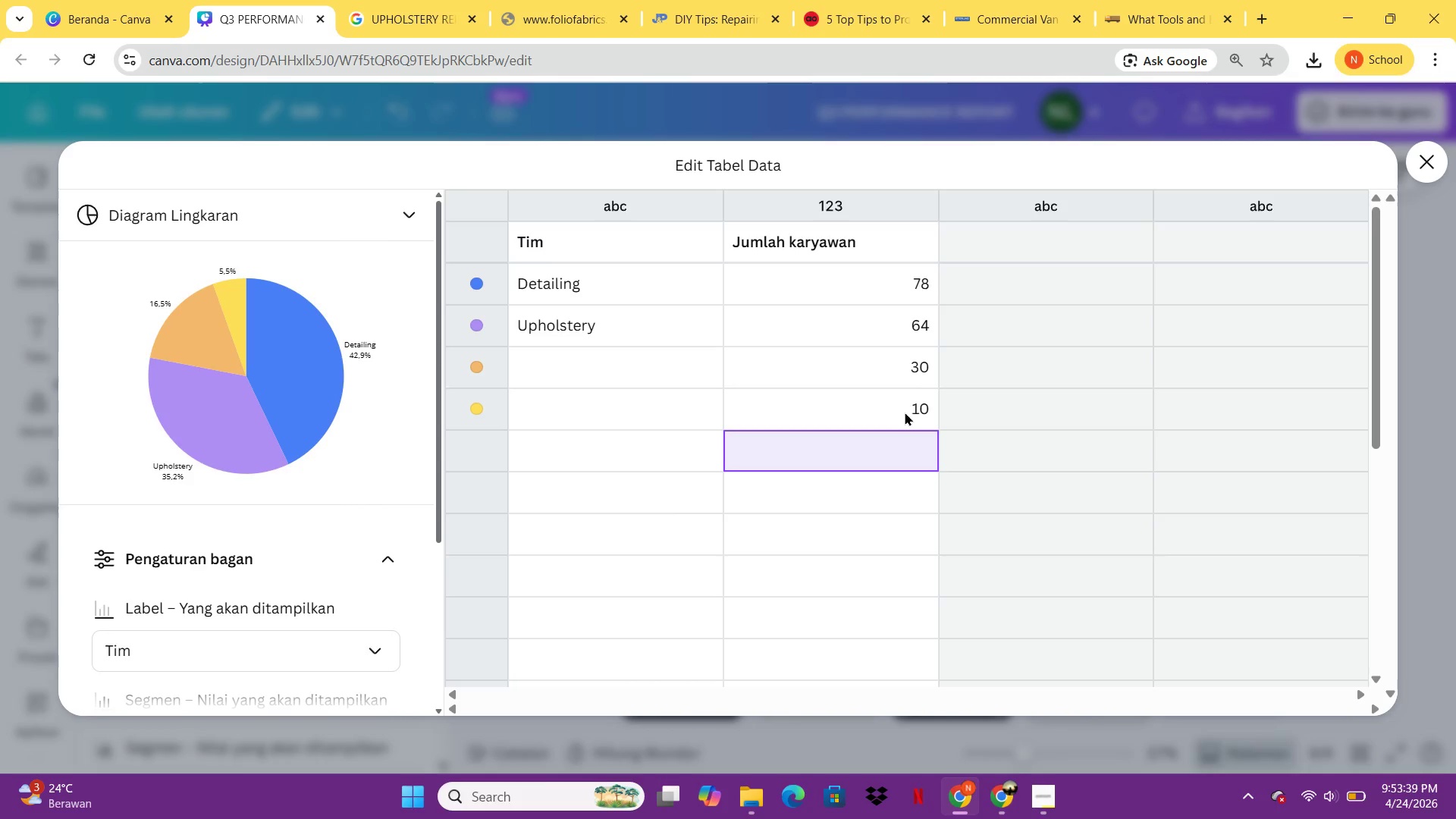 
left_click_drag(start_coordinate=[886, 444], to_coordinate=[904, 414])
 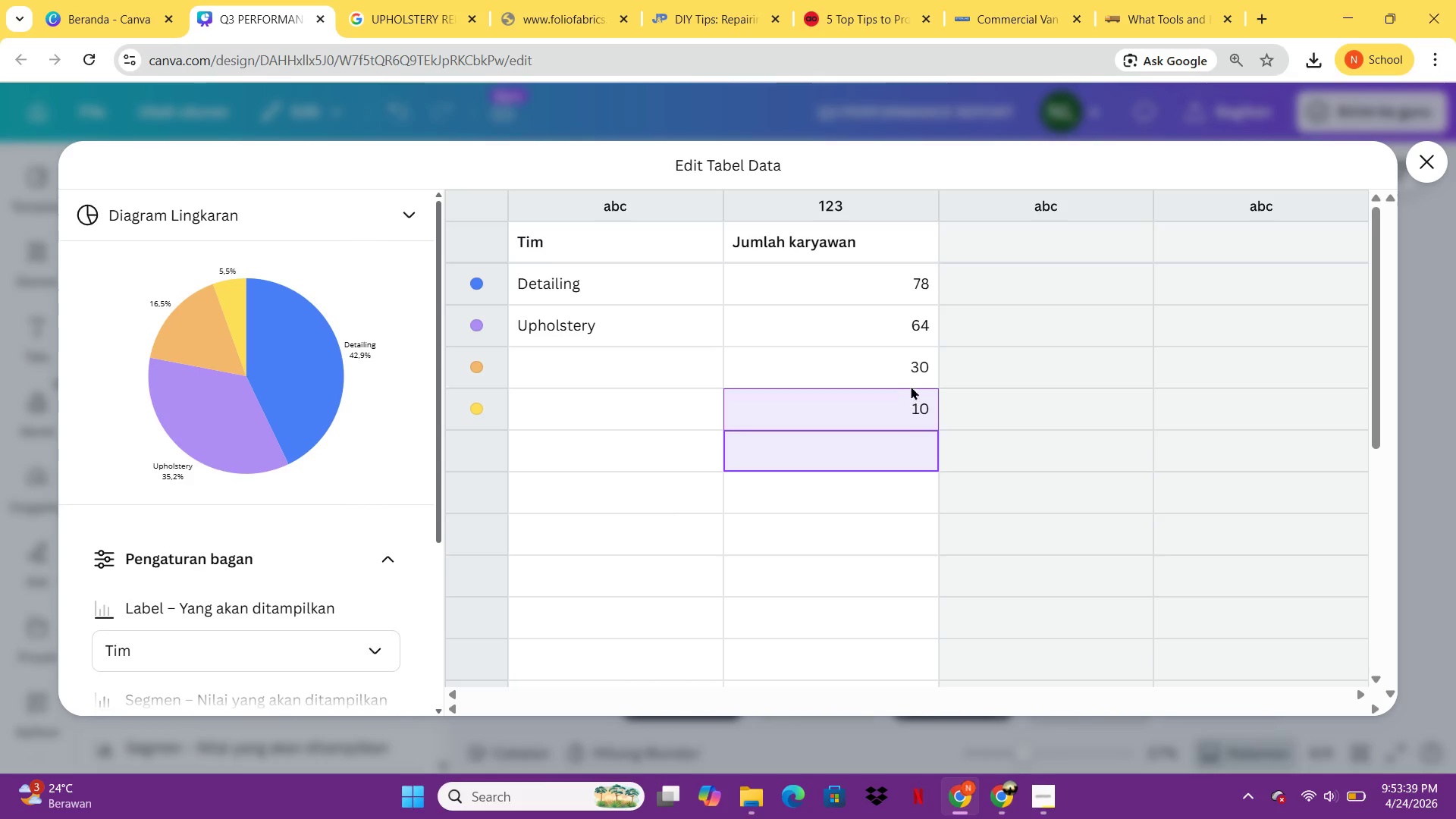 
left_click_drag(start_coordinate=[912, 380], to_coordinate=[915, 373])
 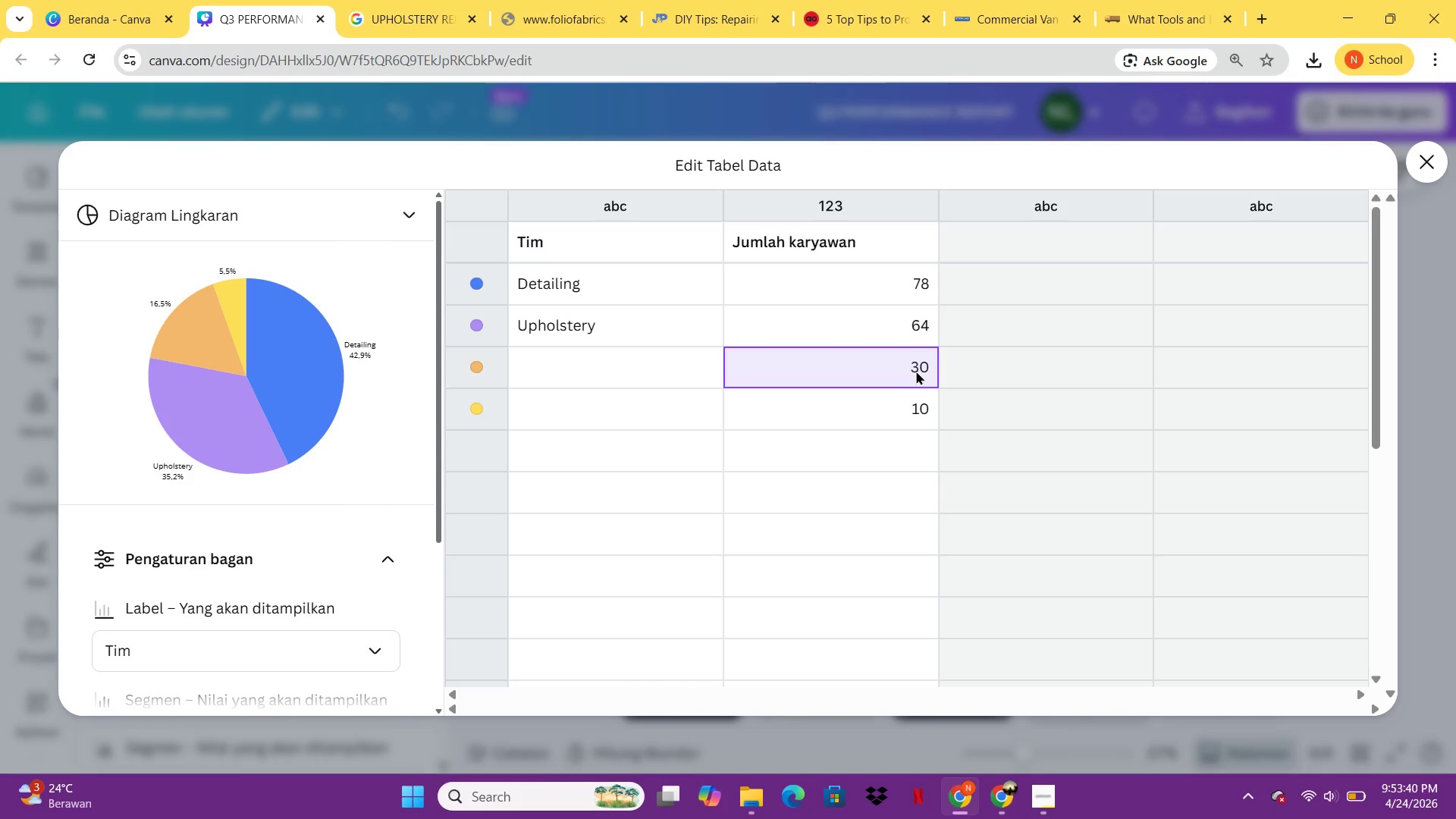 
key(Delete)
 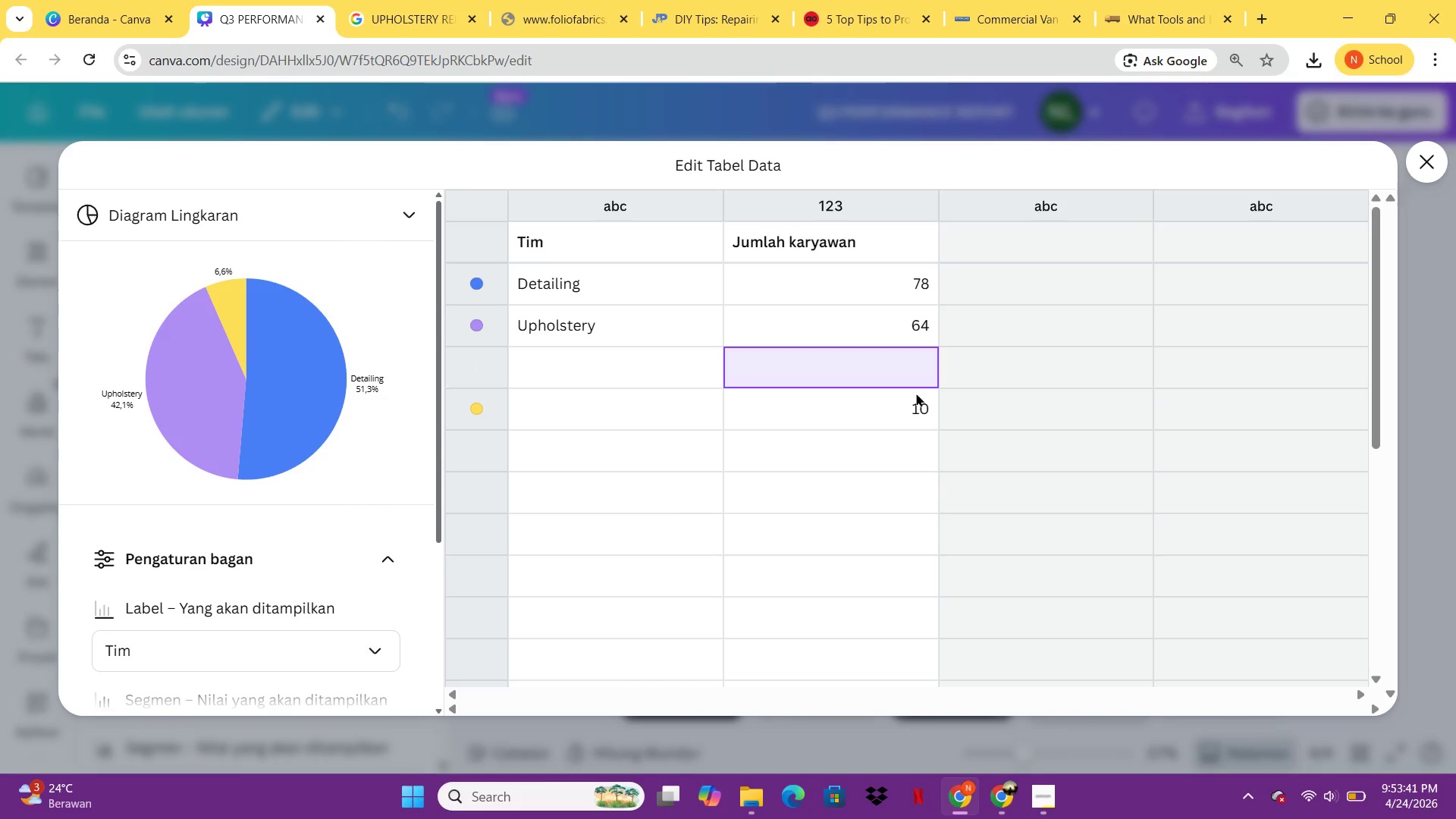 
left_click([917, 399])
 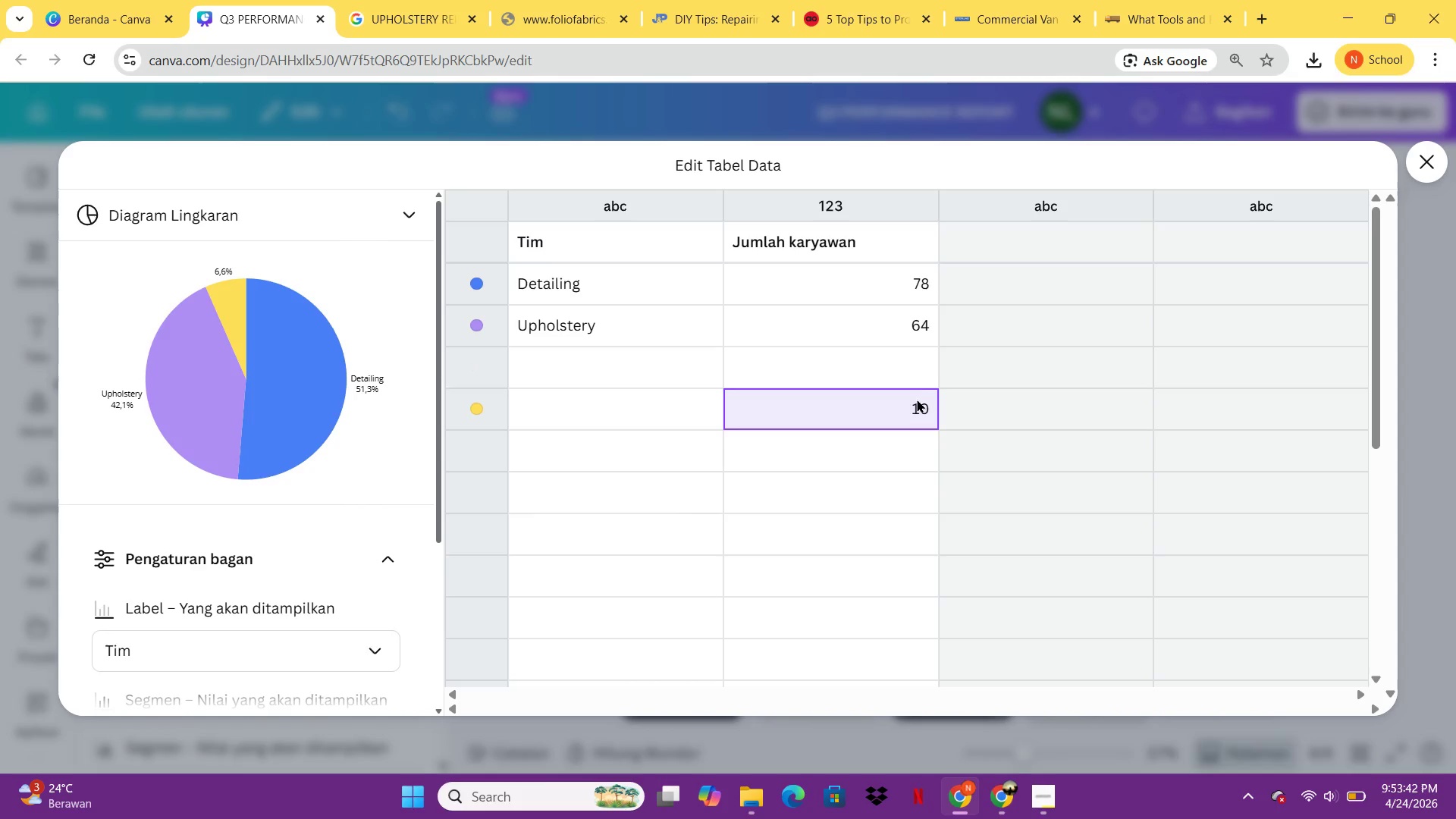 
key(Delete)
 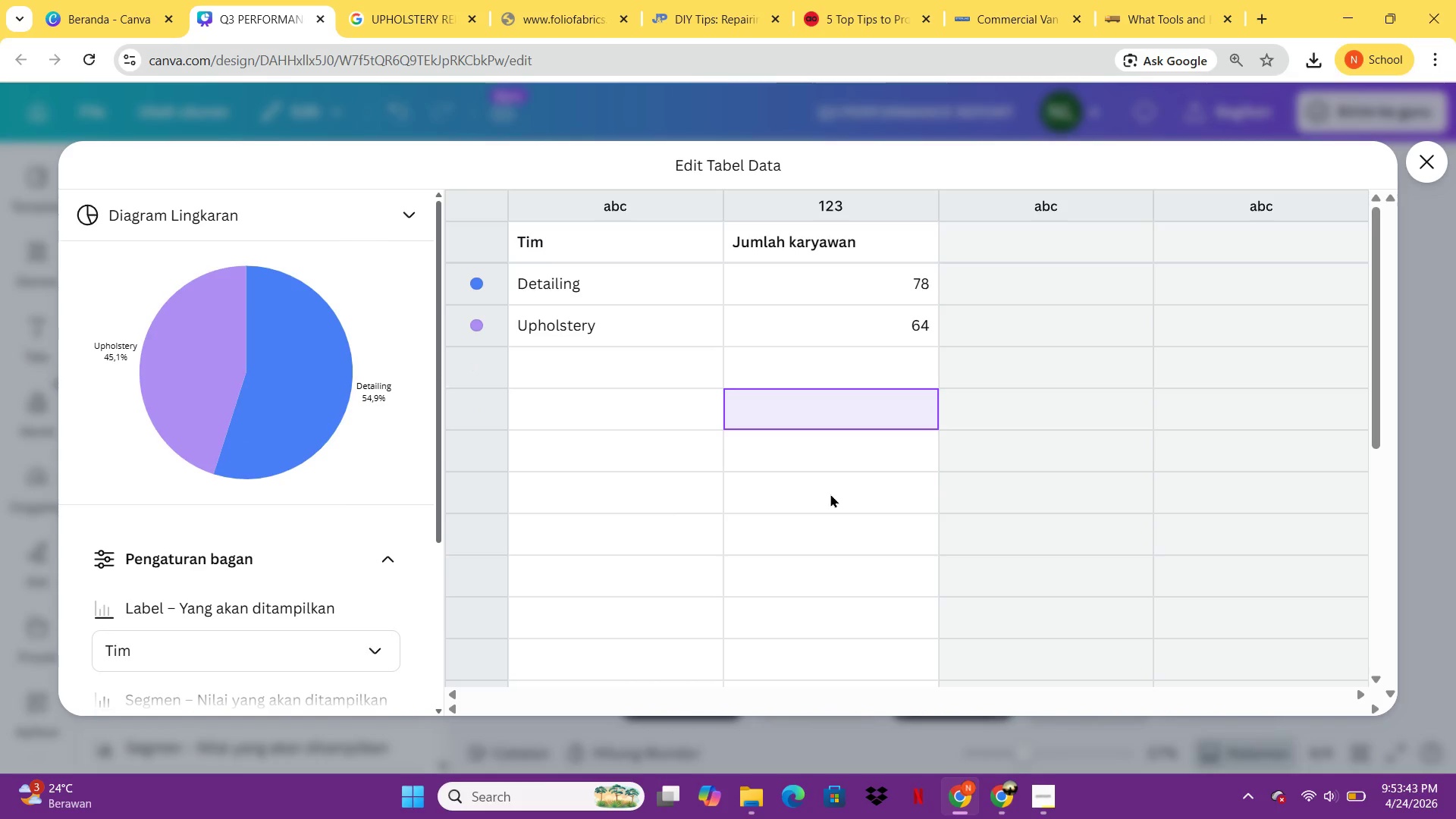 
left_click([830, 494])
 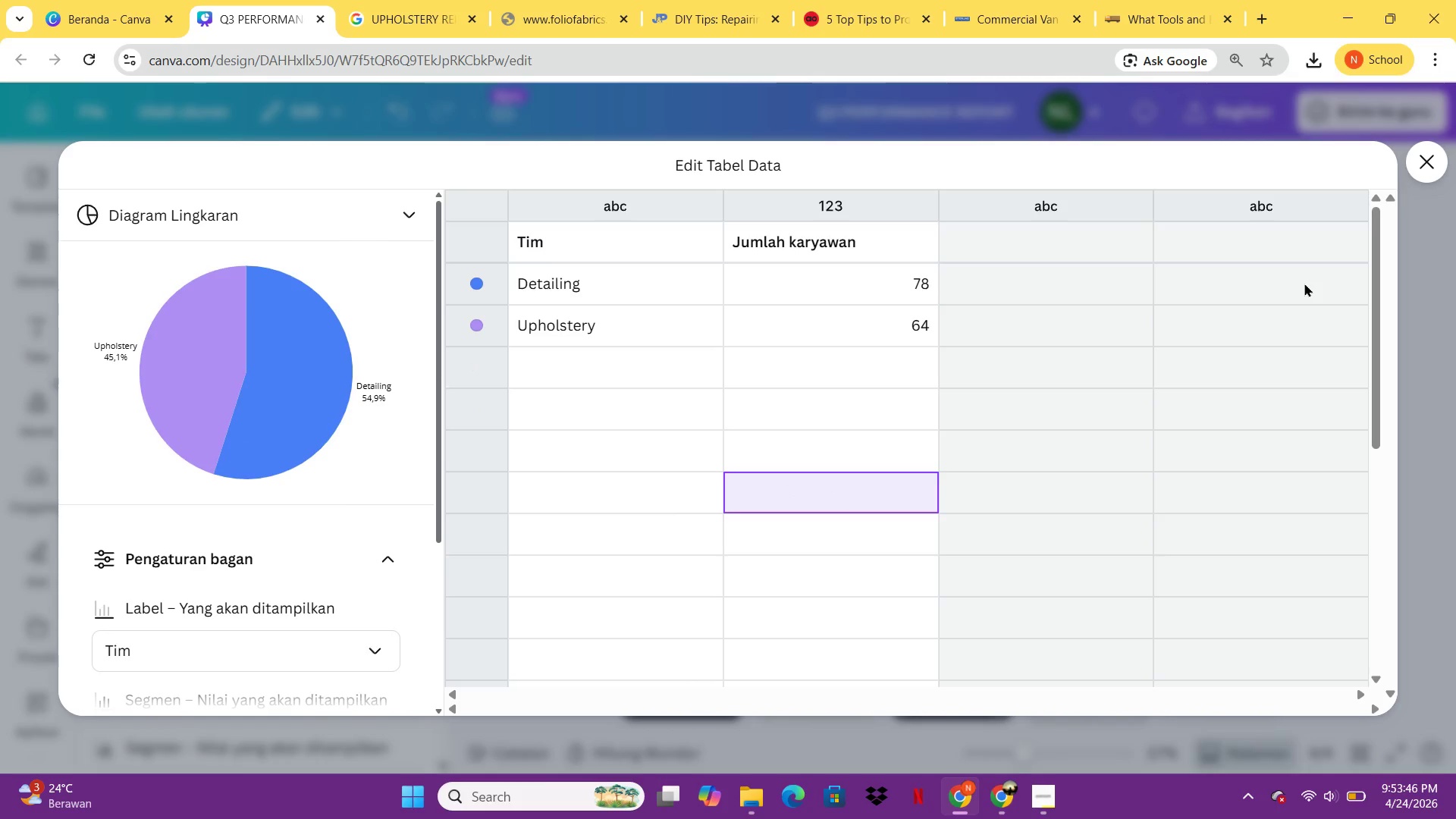 
left_click([1445, 162])
 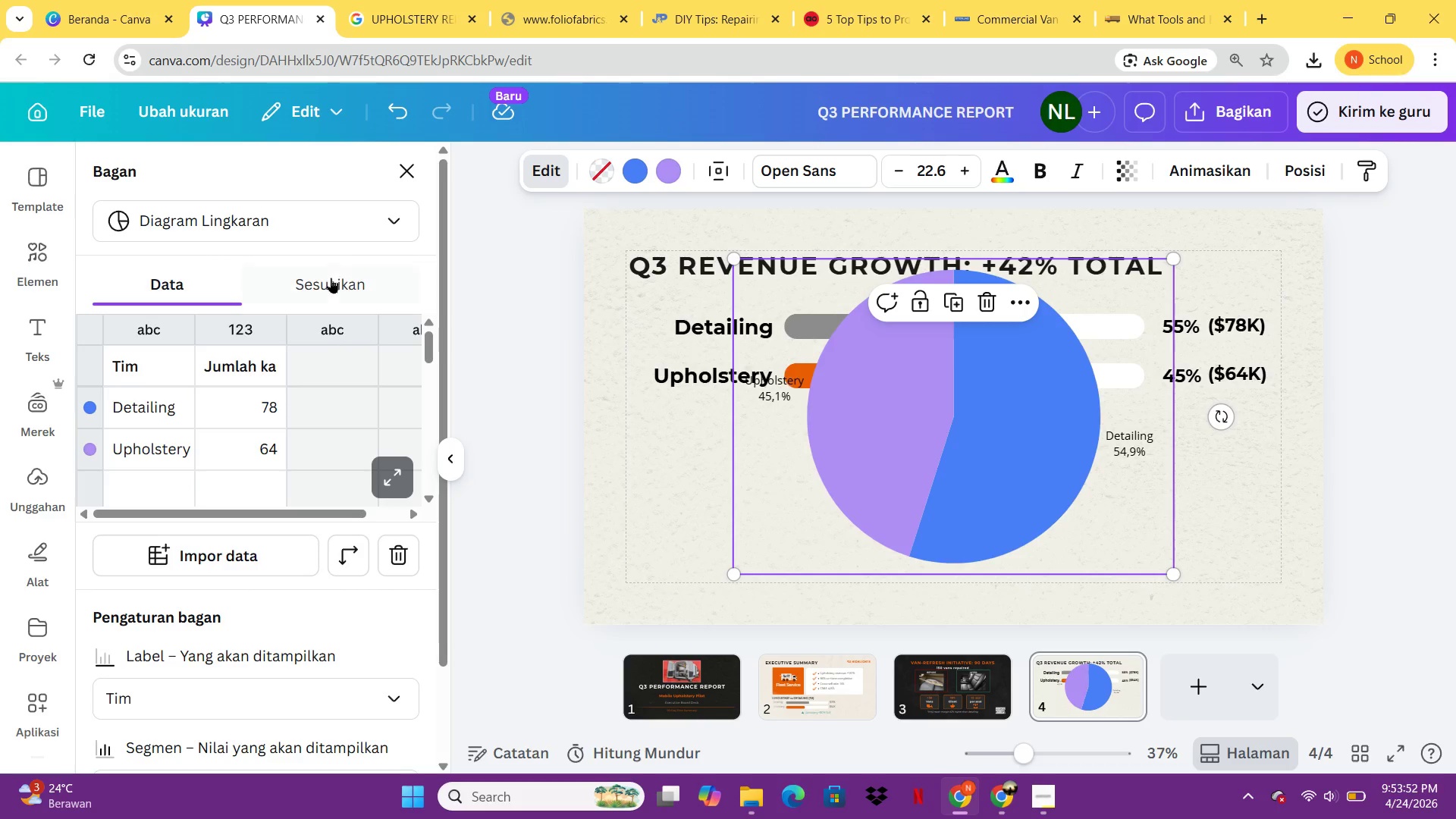 
wait(6.71)
 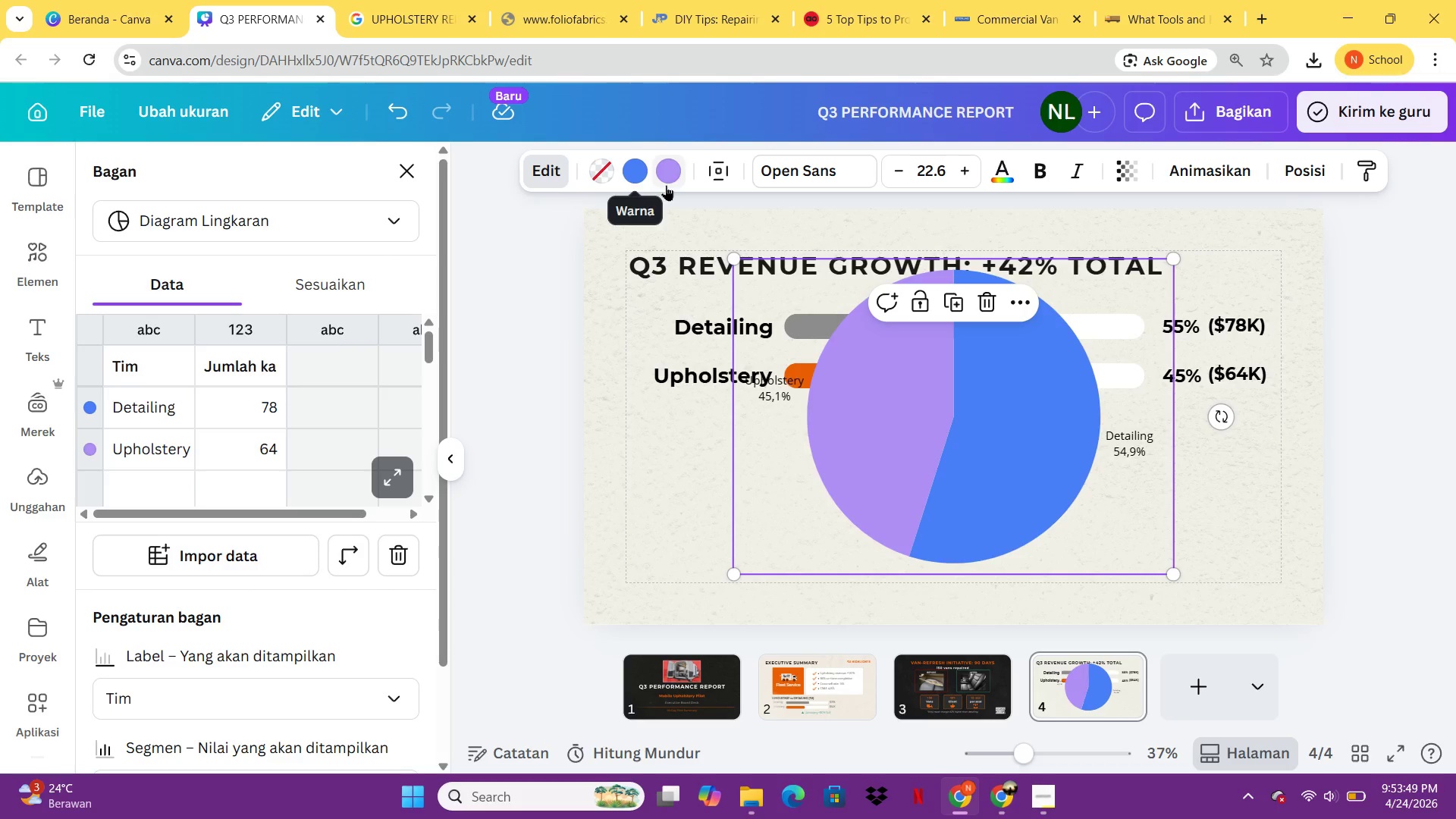 
mouse_move([341, 285])
 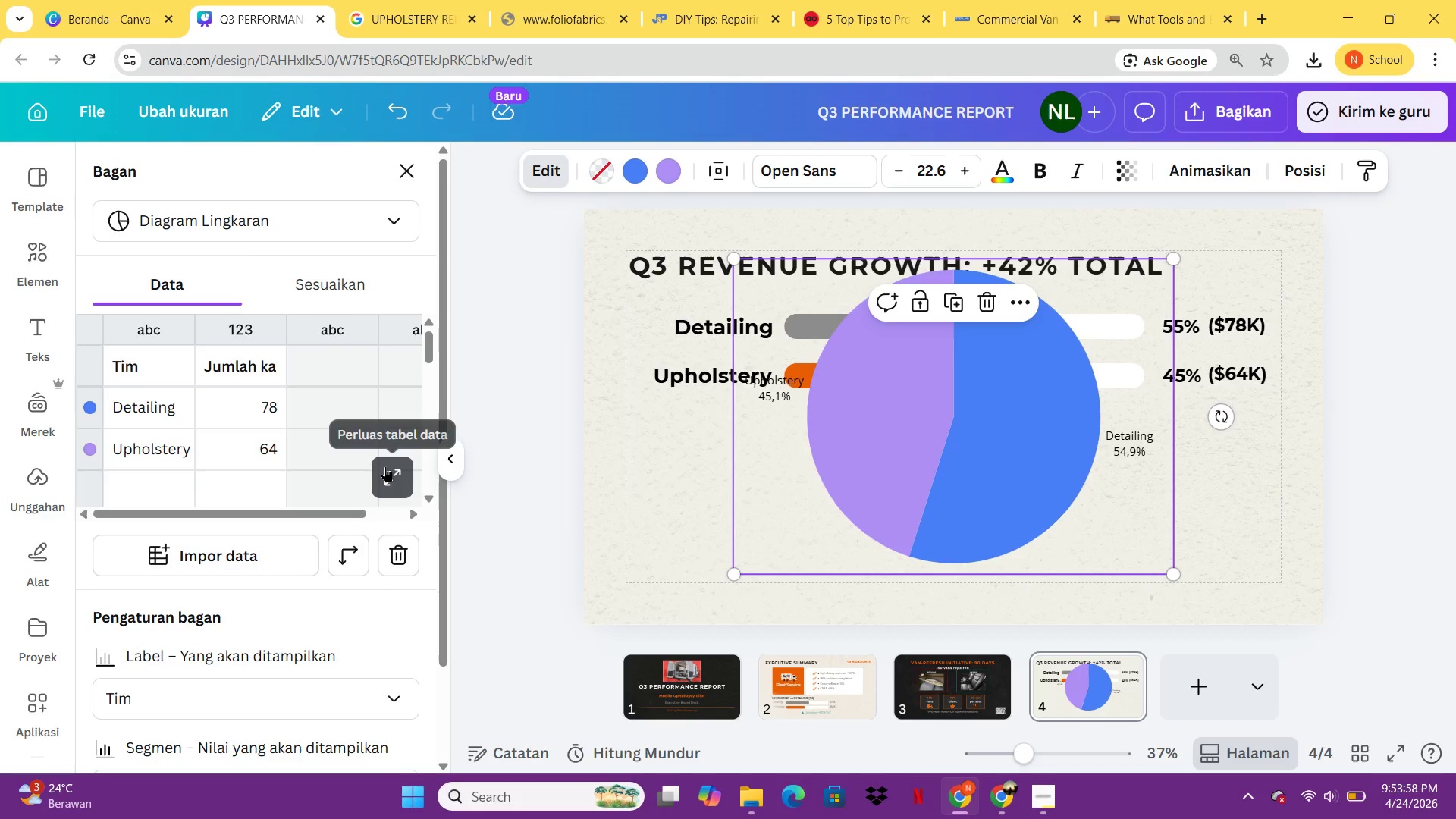 
left_click([338, 281])
 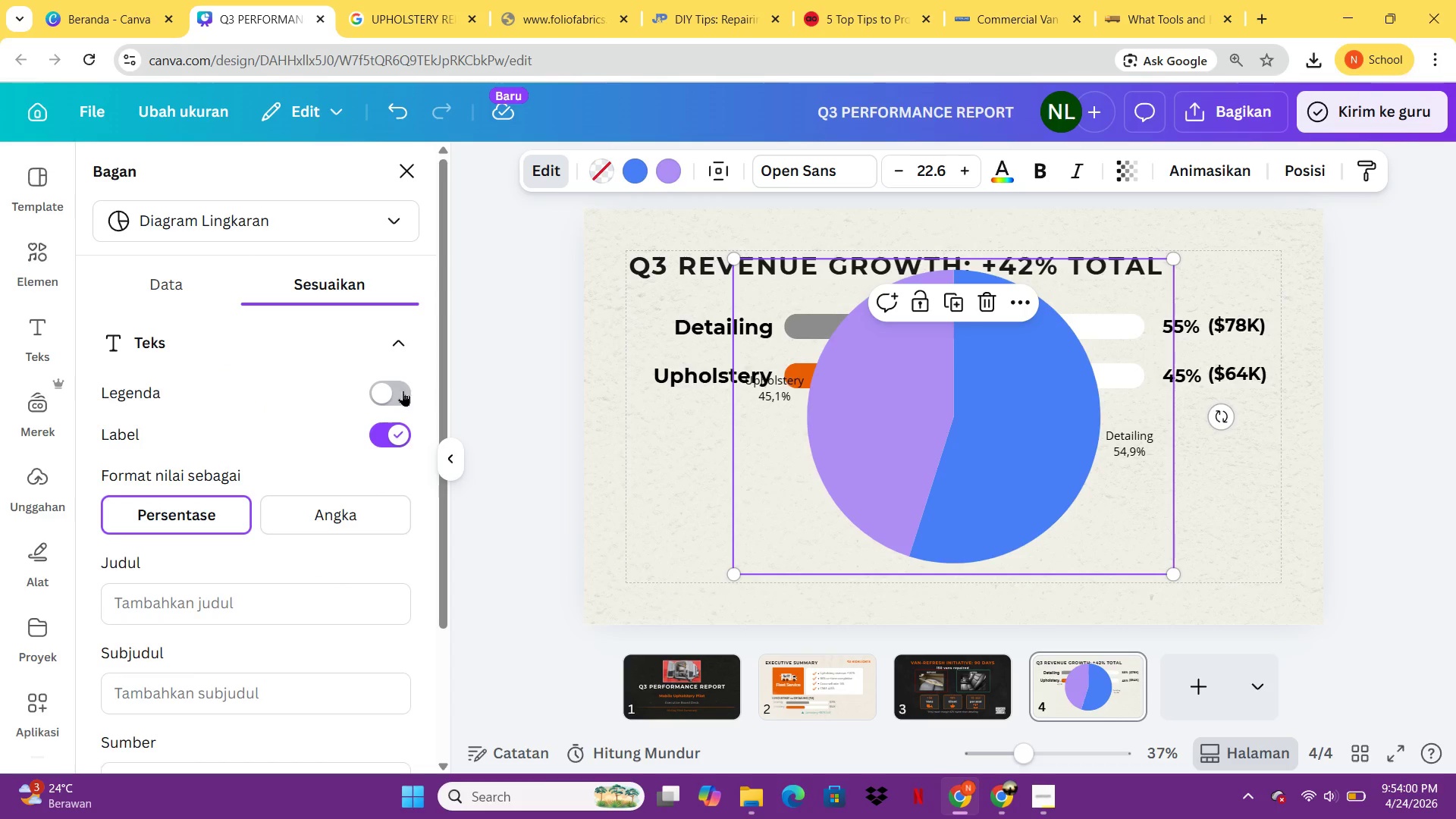 
left_click([399, 391])
 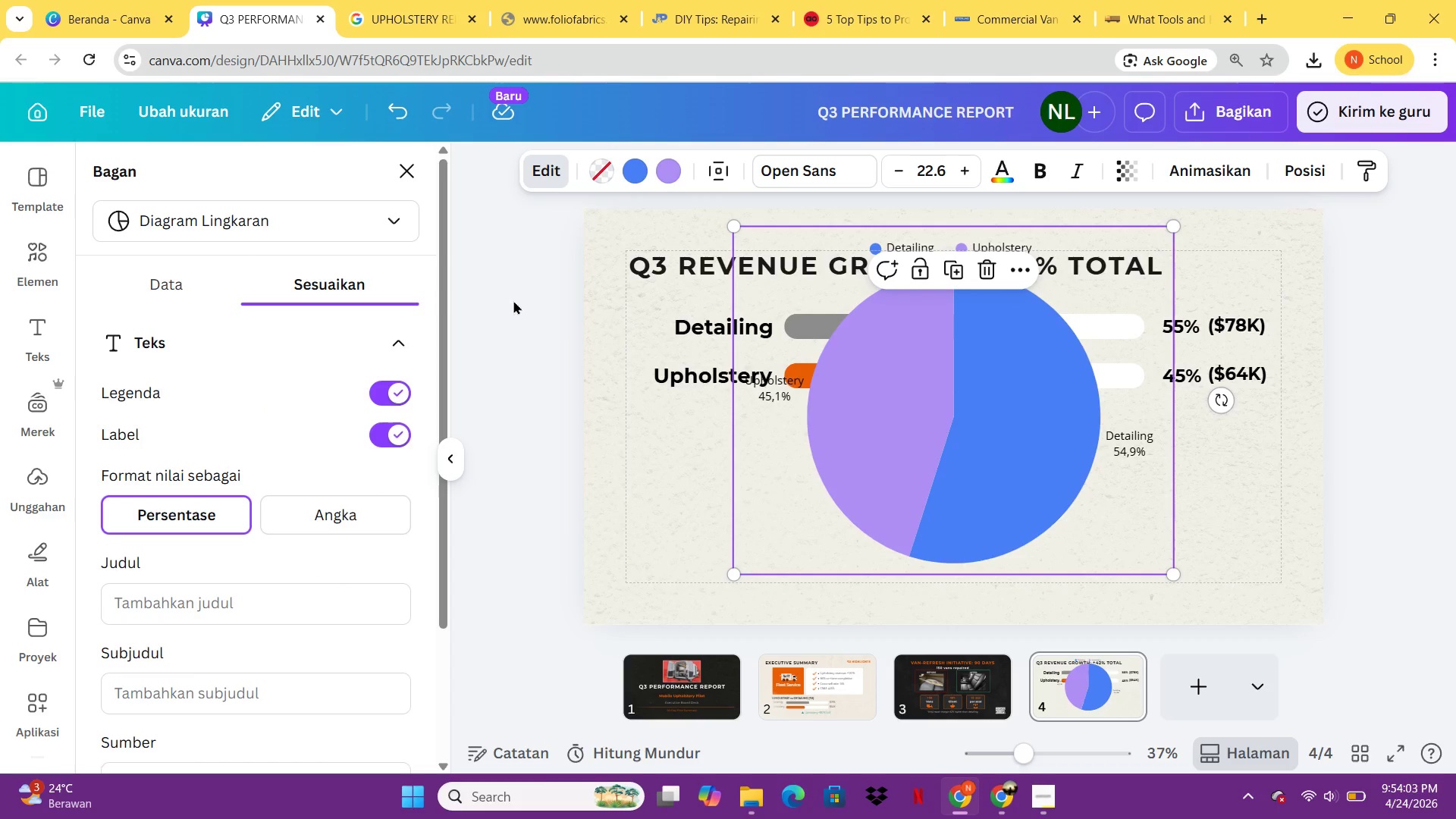 
left_click([380, 388])
 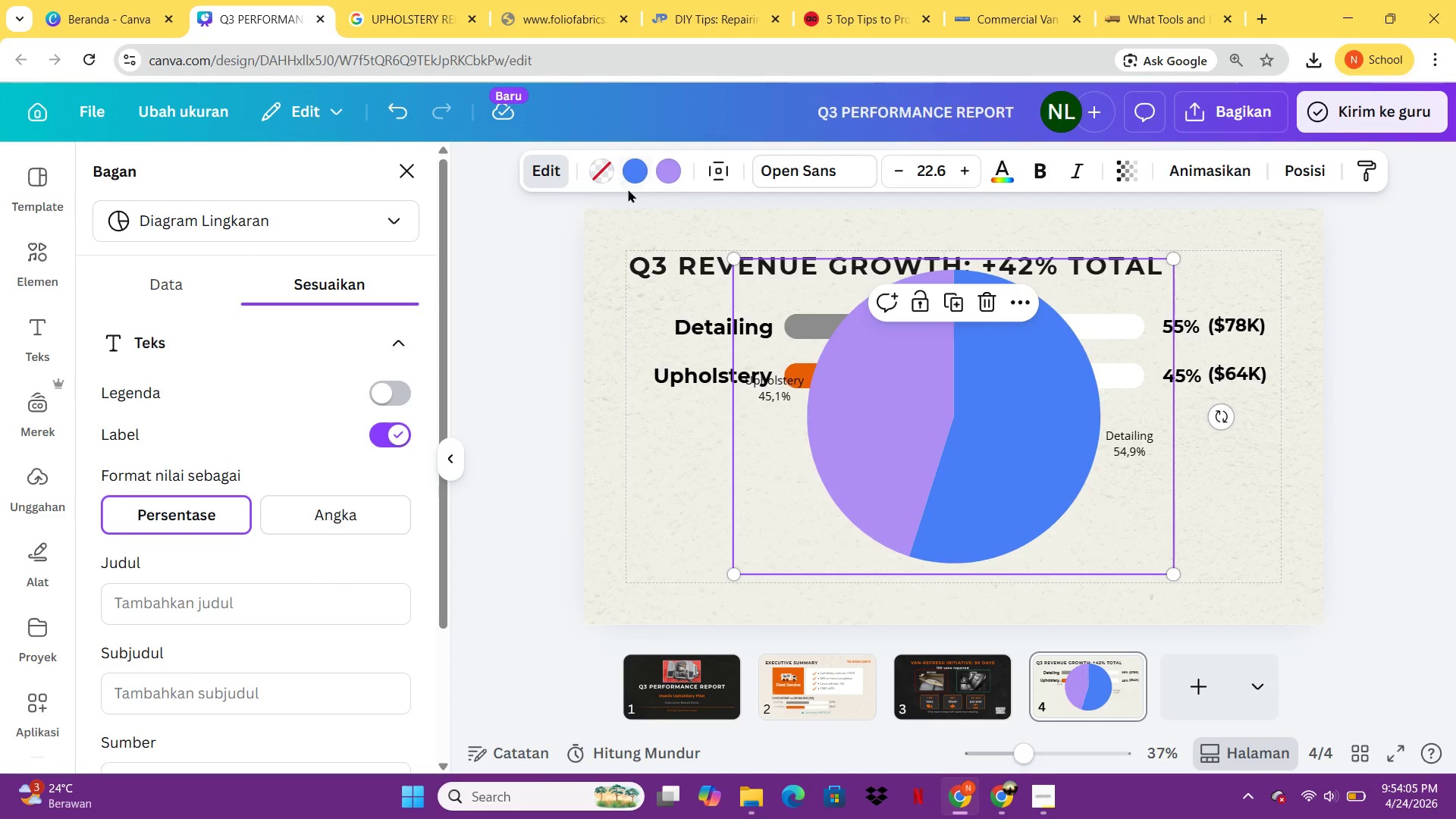 
left_click([635, 160])
 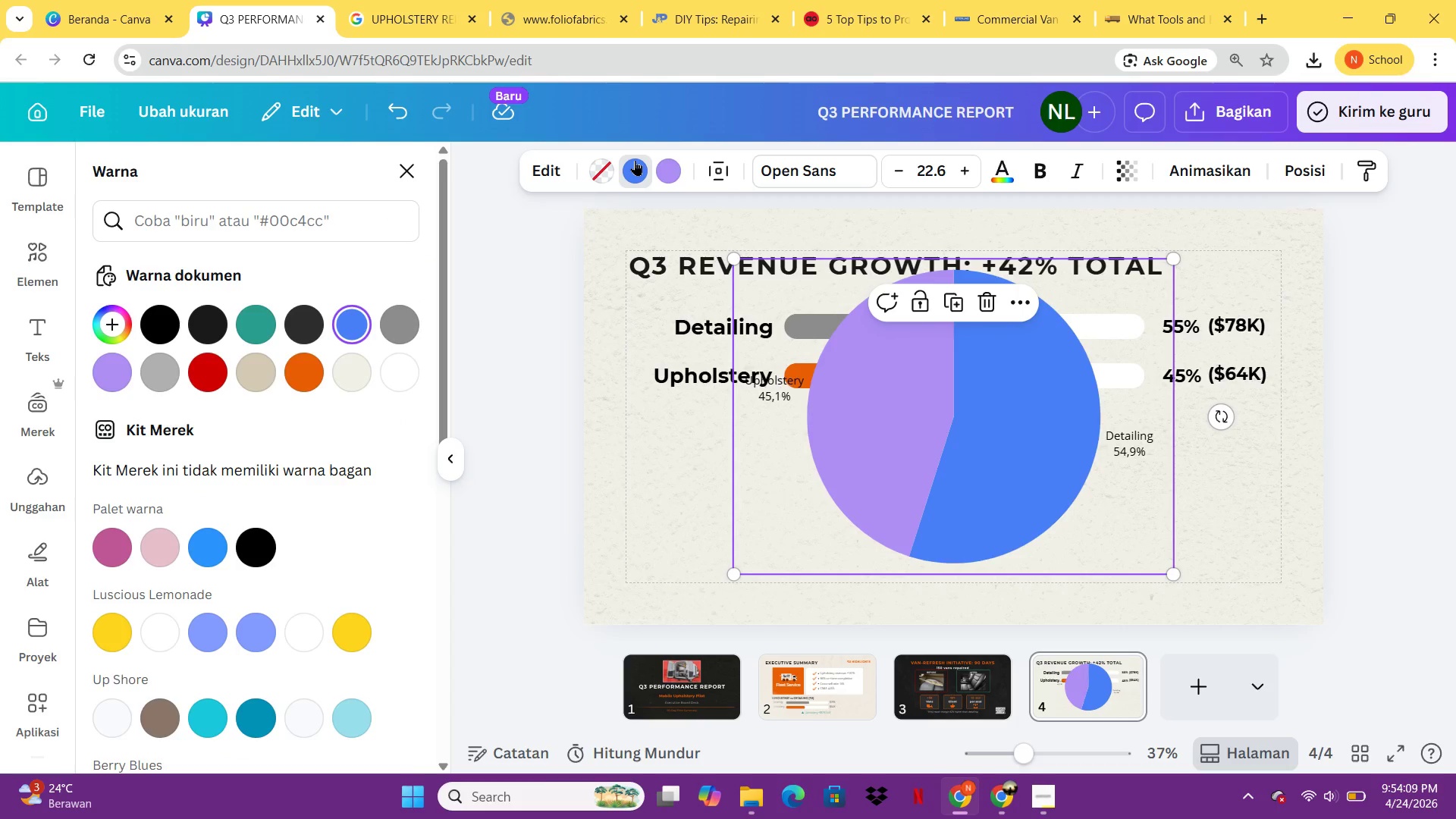 
wait(8.17)
 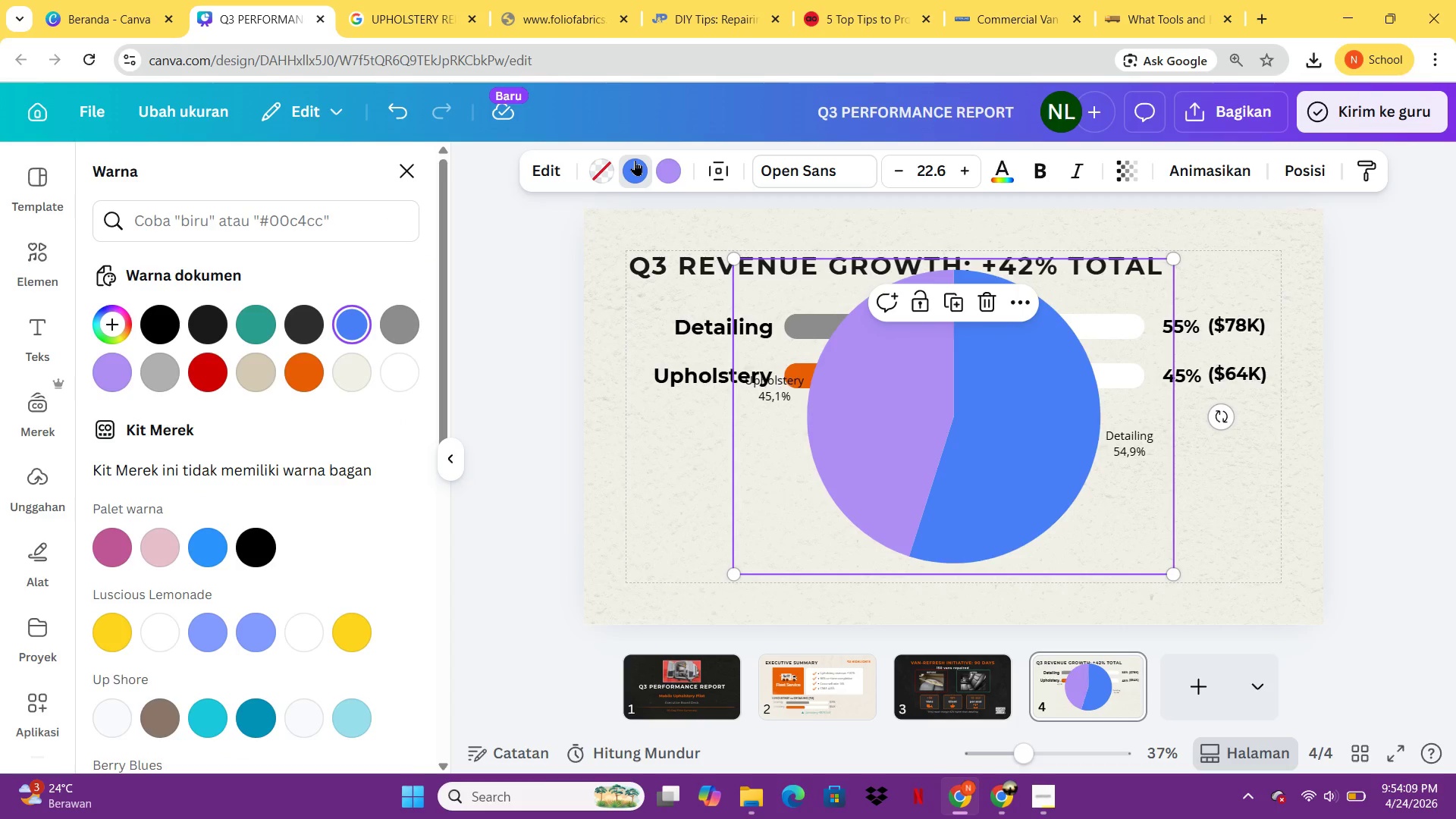 
left_click([388, 328])
 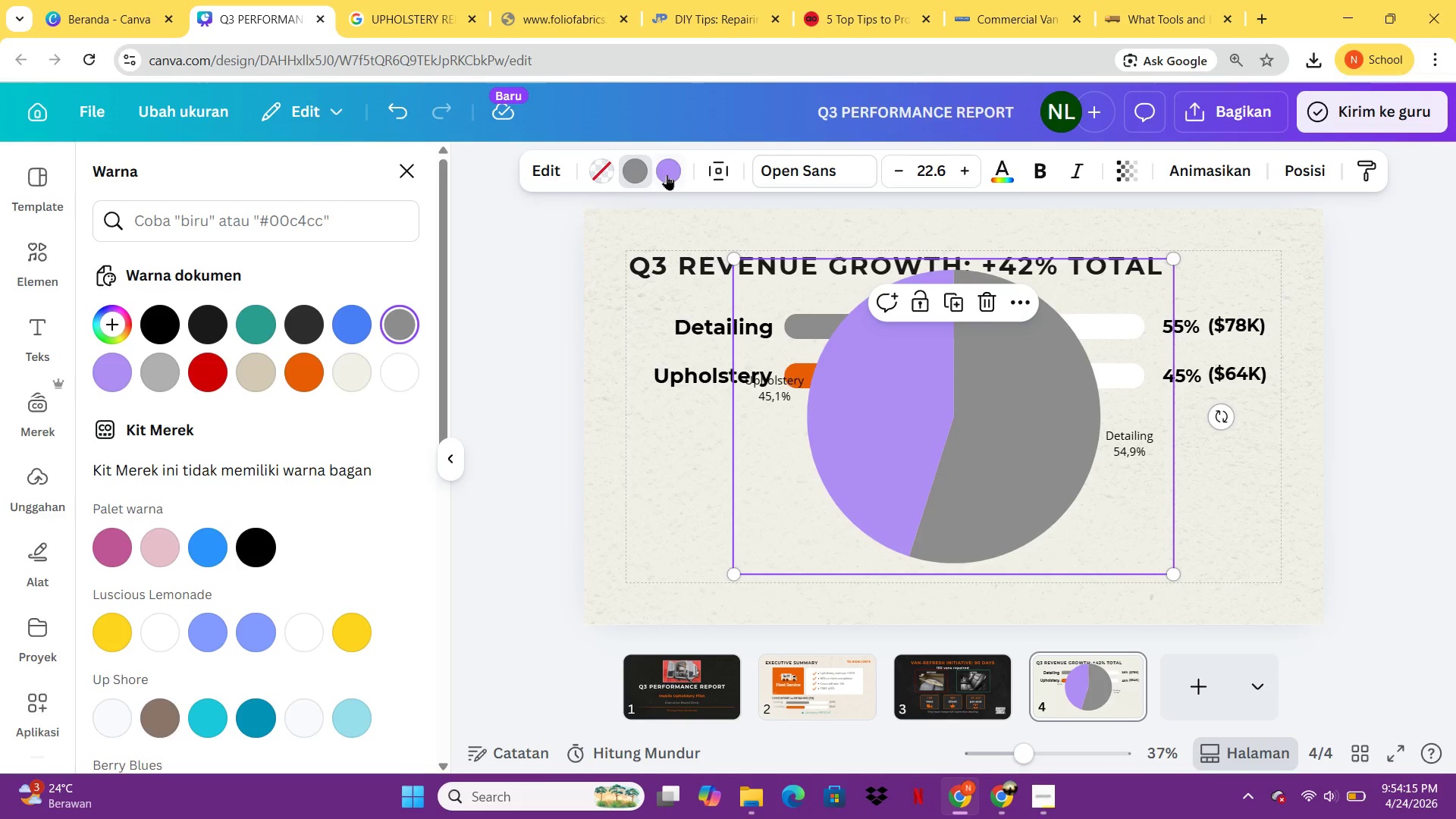 
left_click([667, 174])
 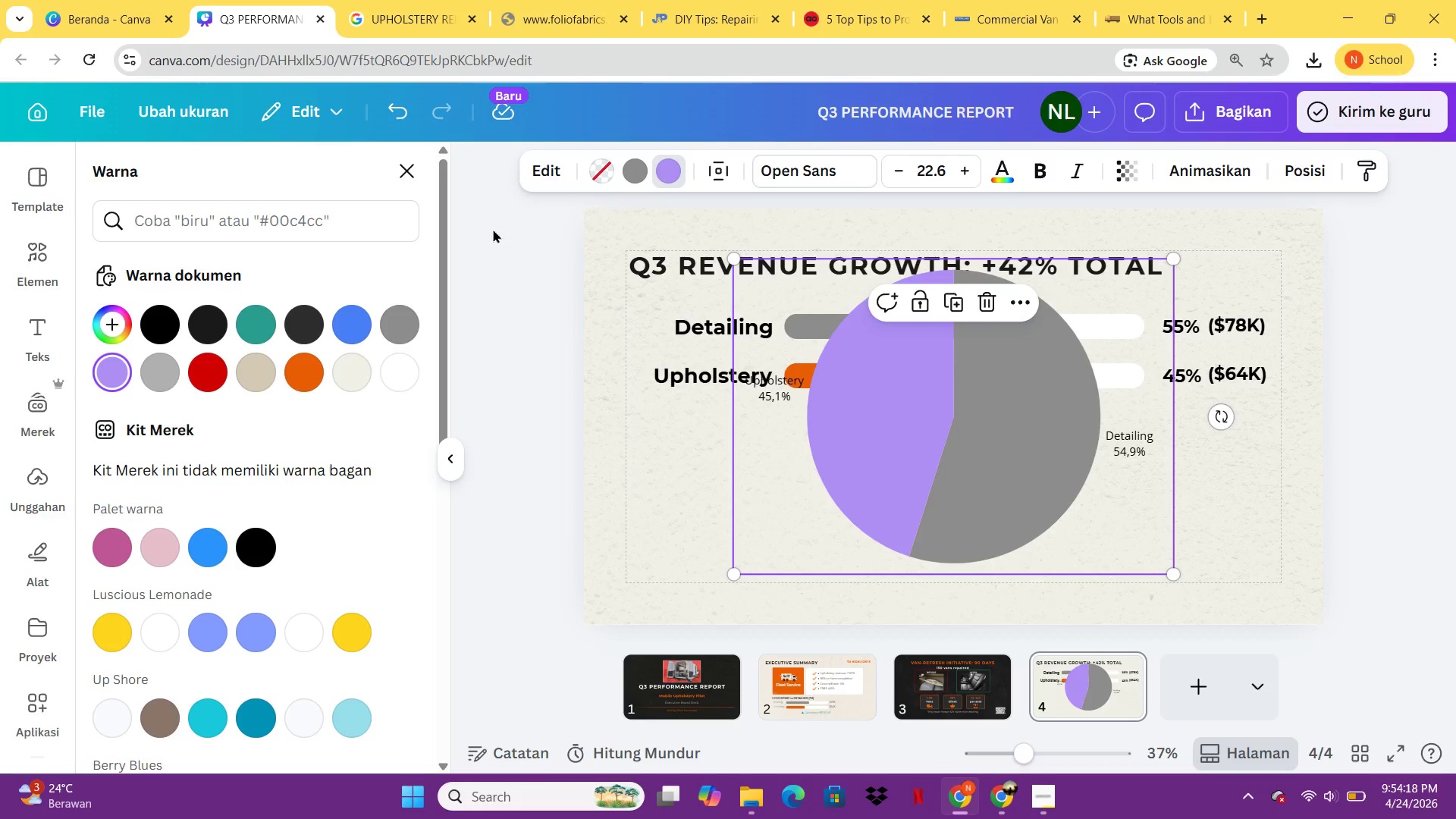 
left_click([312, 360])
 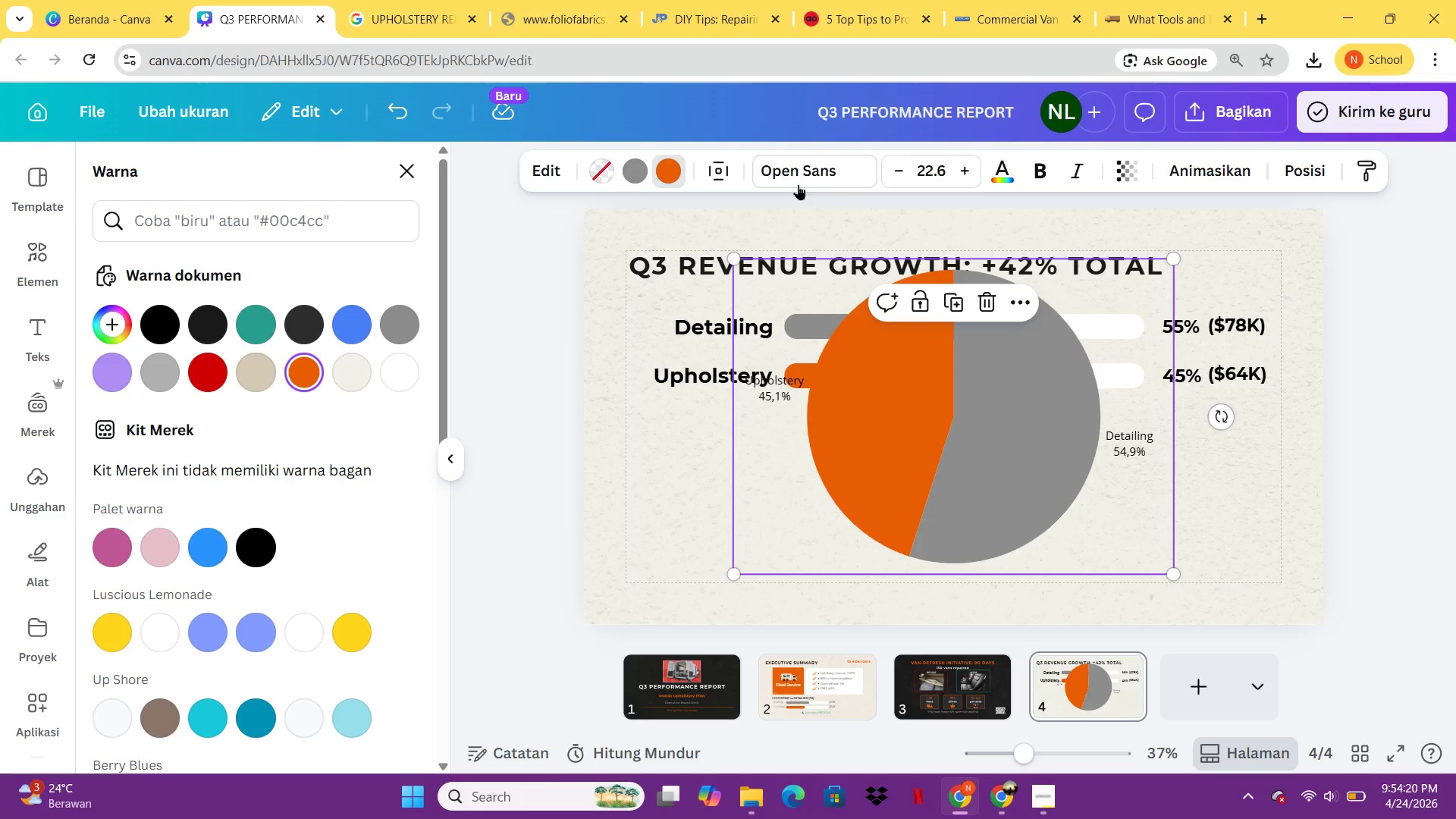 
left_click([795, 182])
 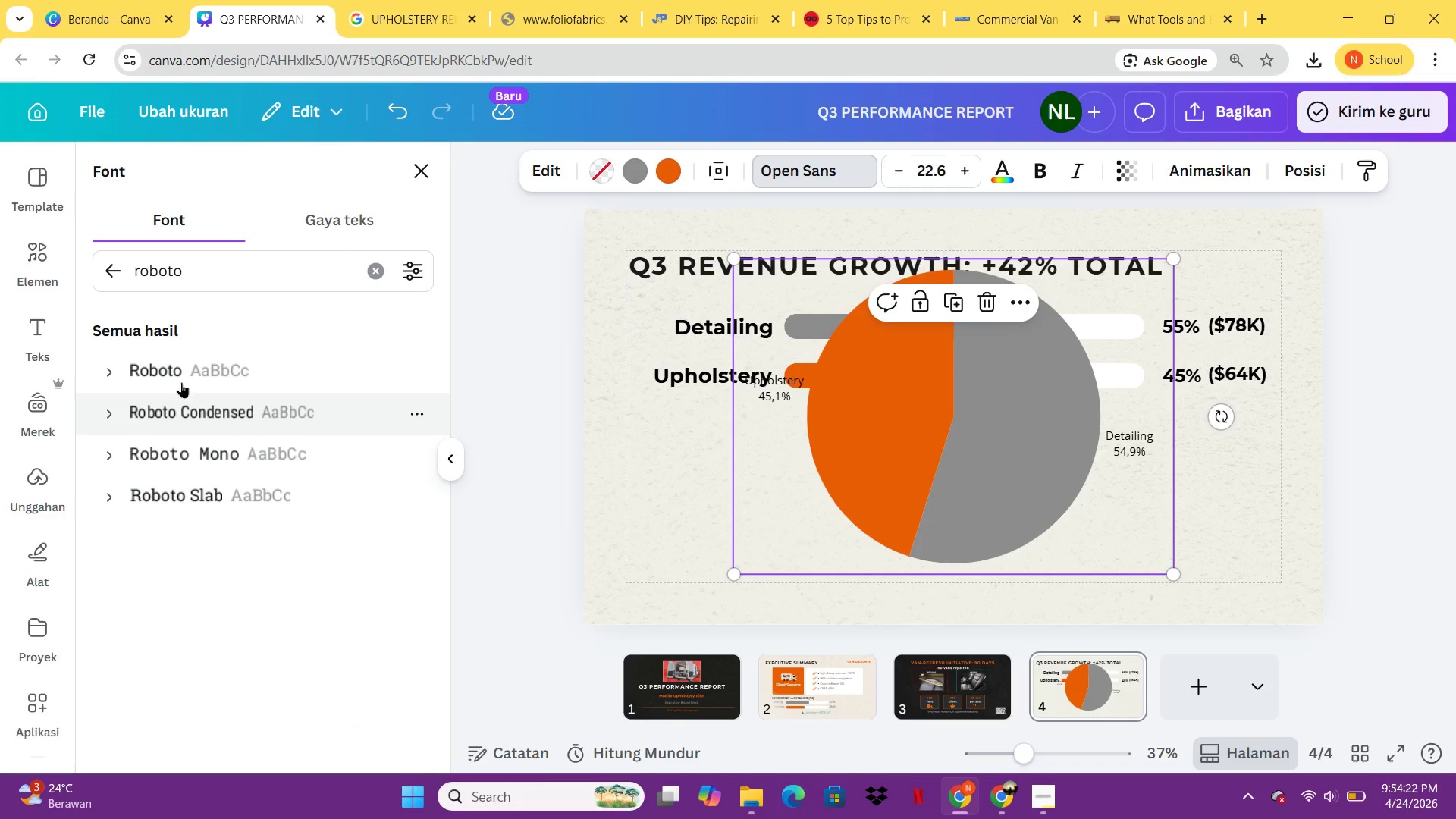 
left_click([121, 270])
 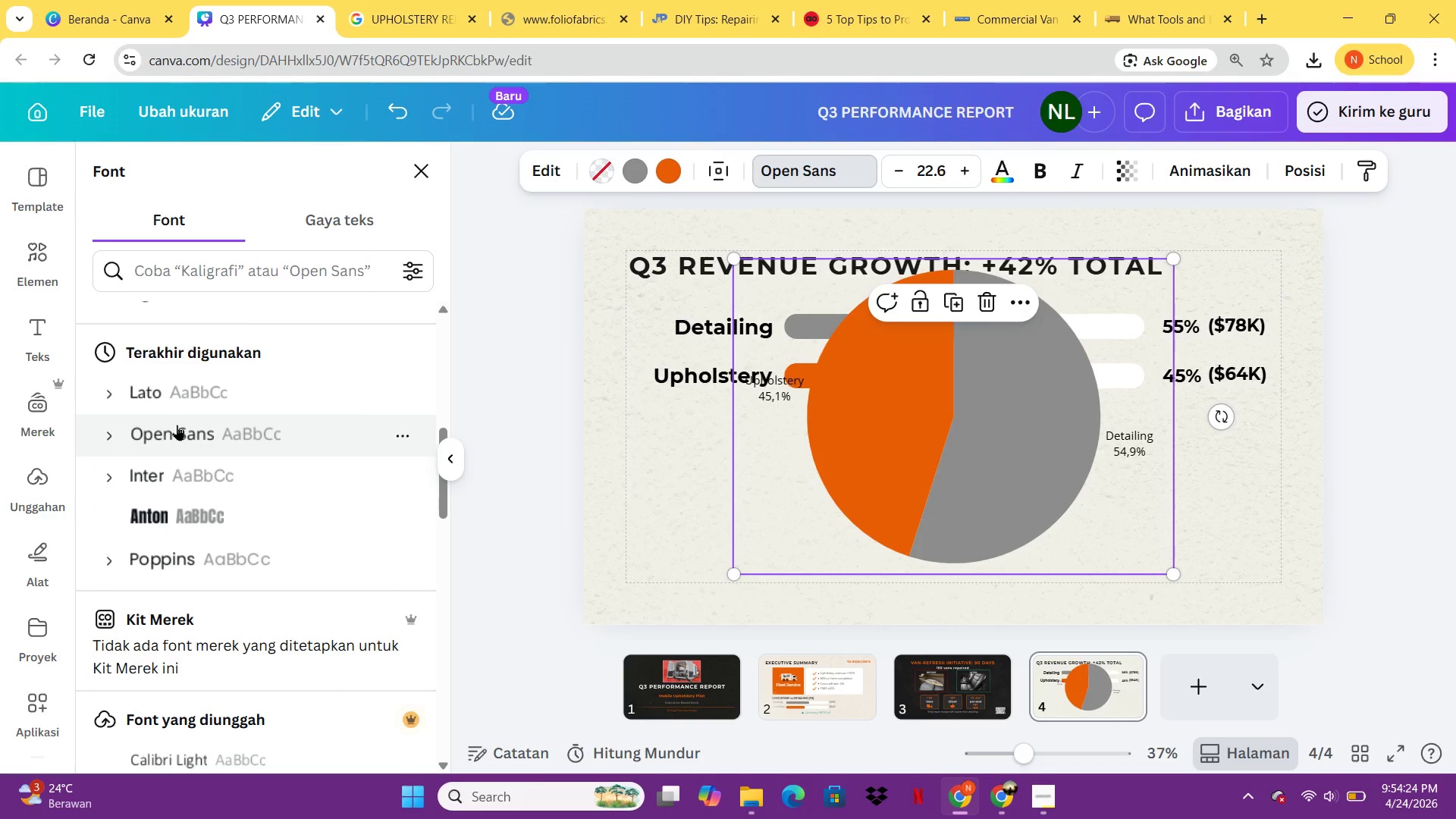 
mouse_move([198, 516])
 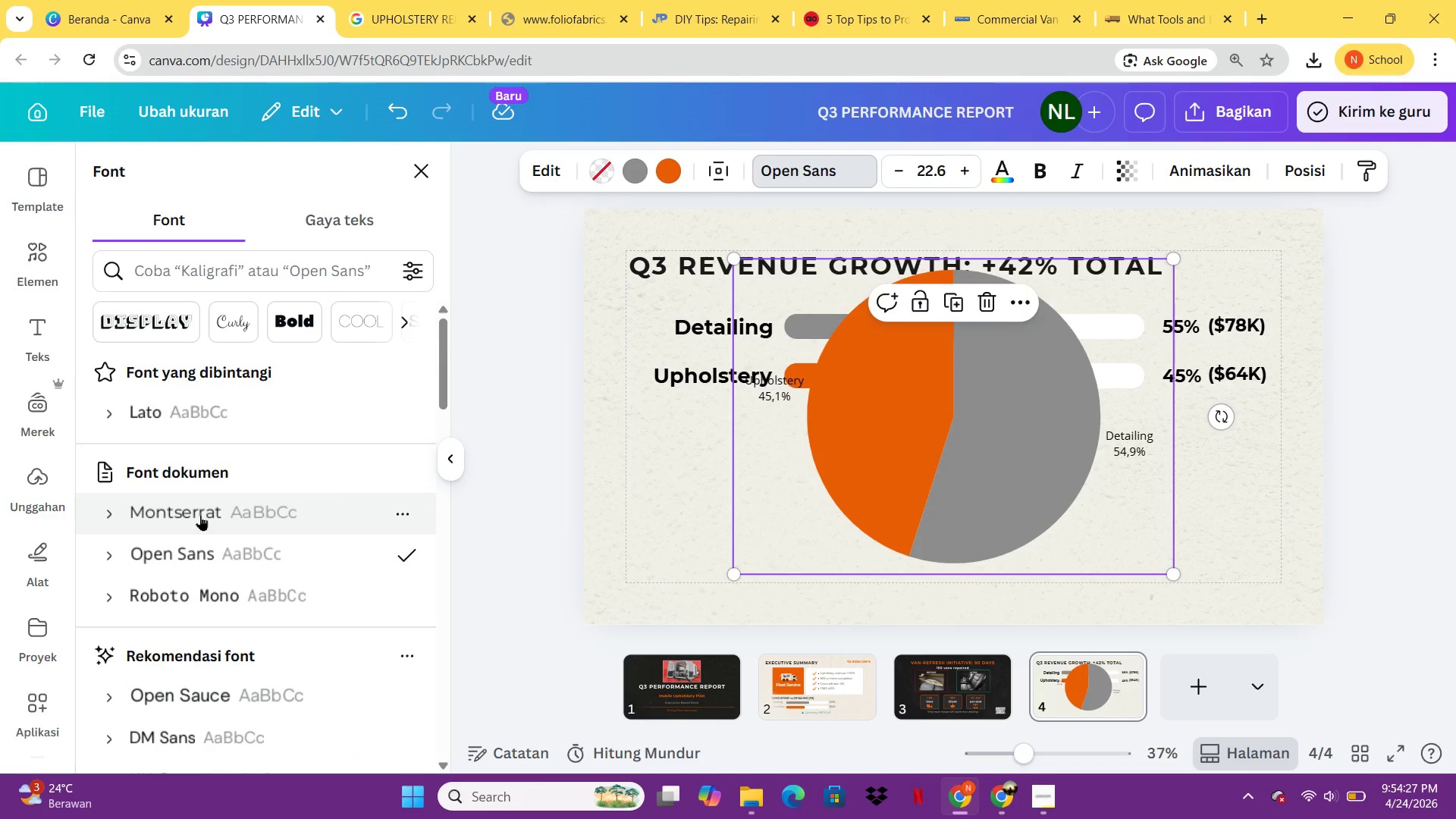 
left_click([200, 515])
 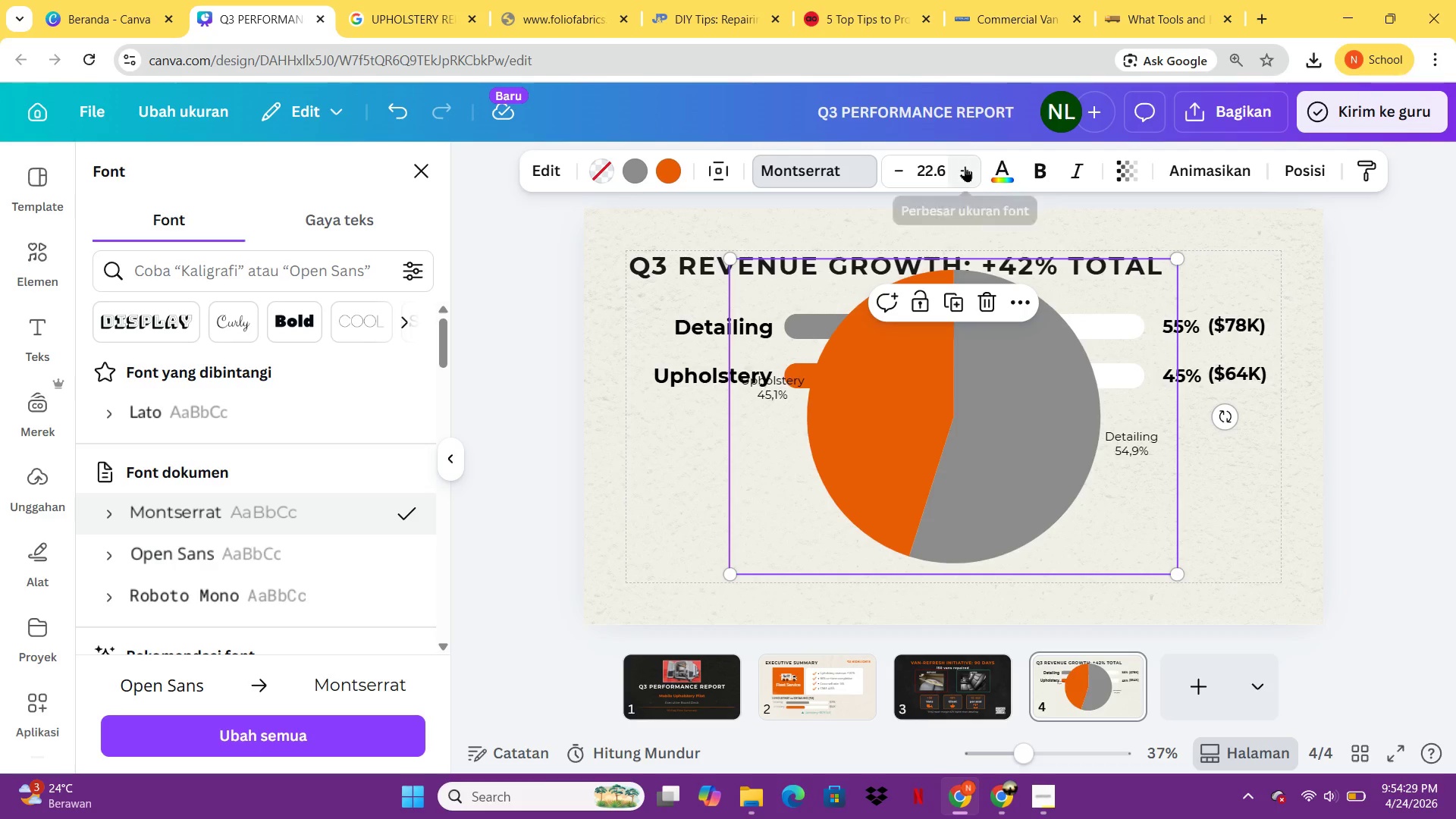 
double_click([965, 166])
 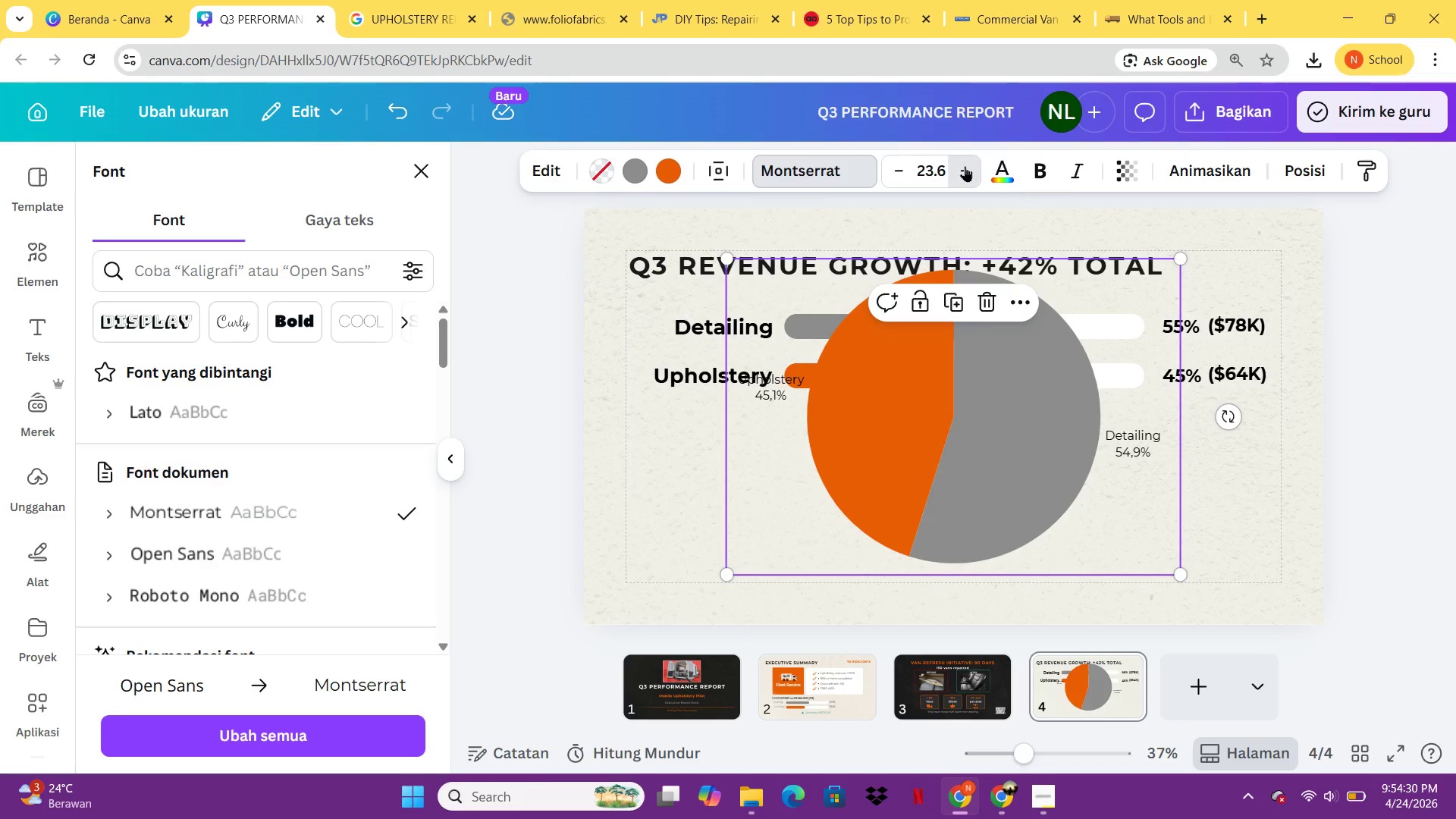 
triple_click([965, 166])
 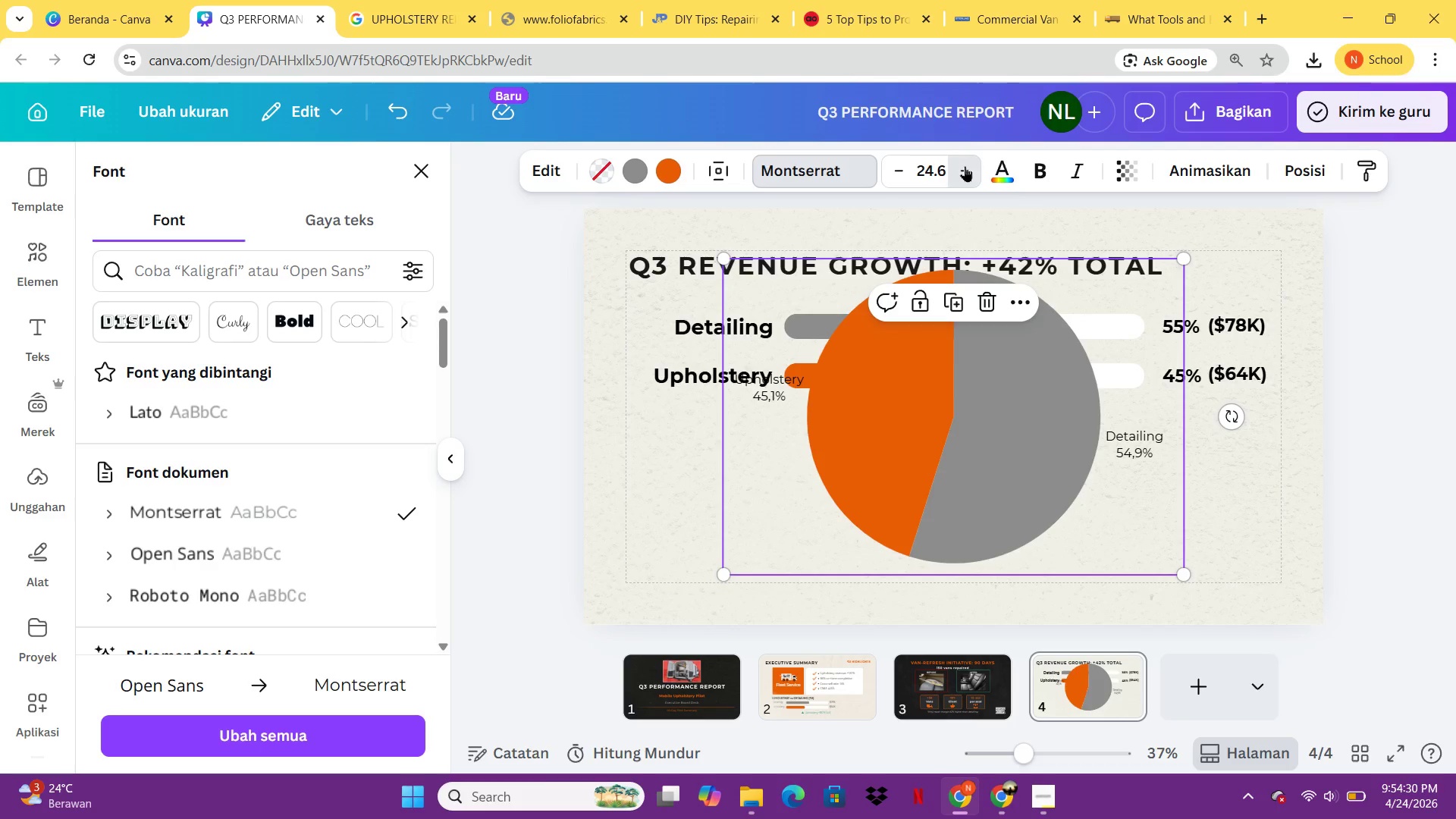 
triple_click([965, 166])
 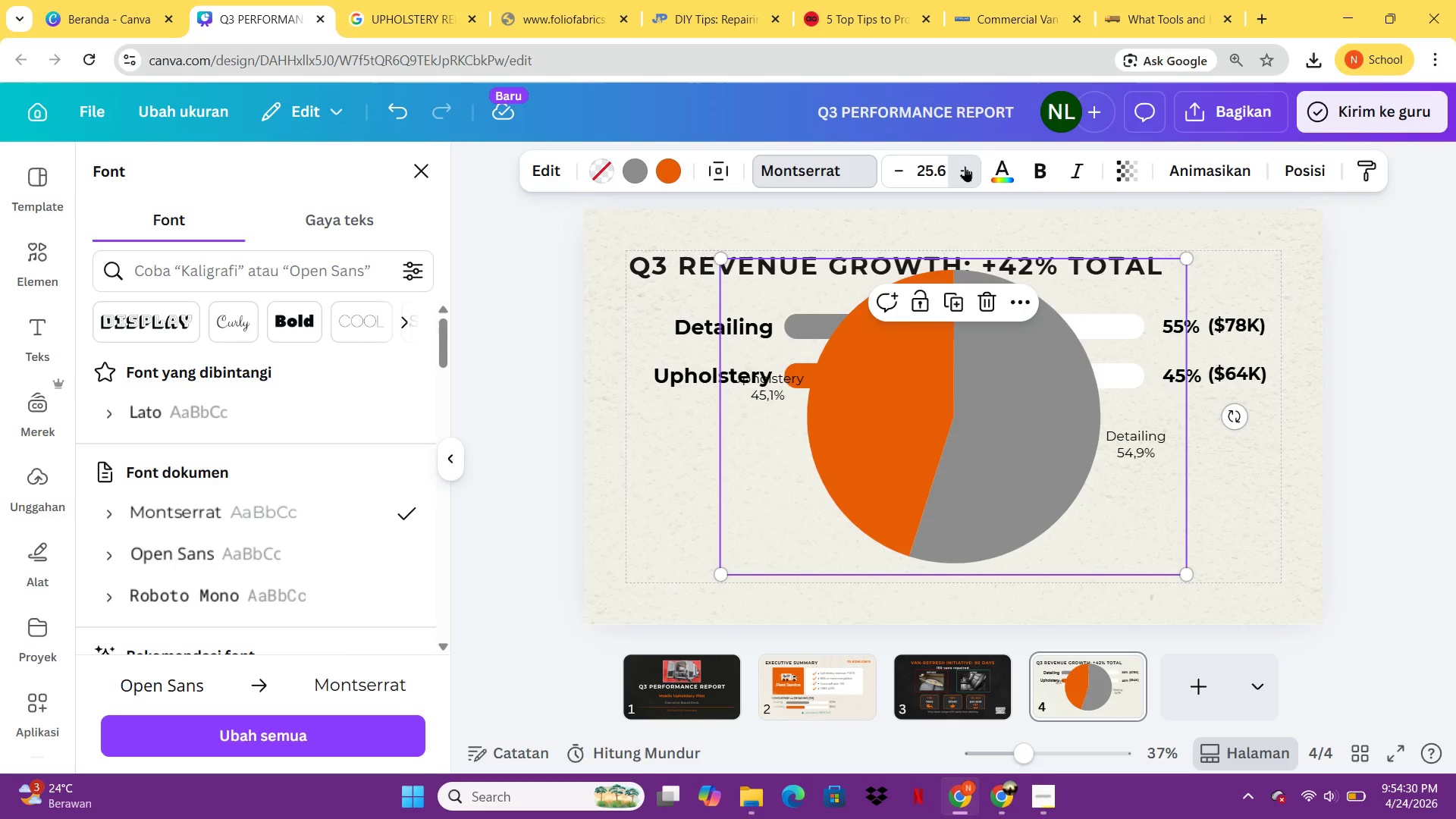 
triple_click([965, 166])
 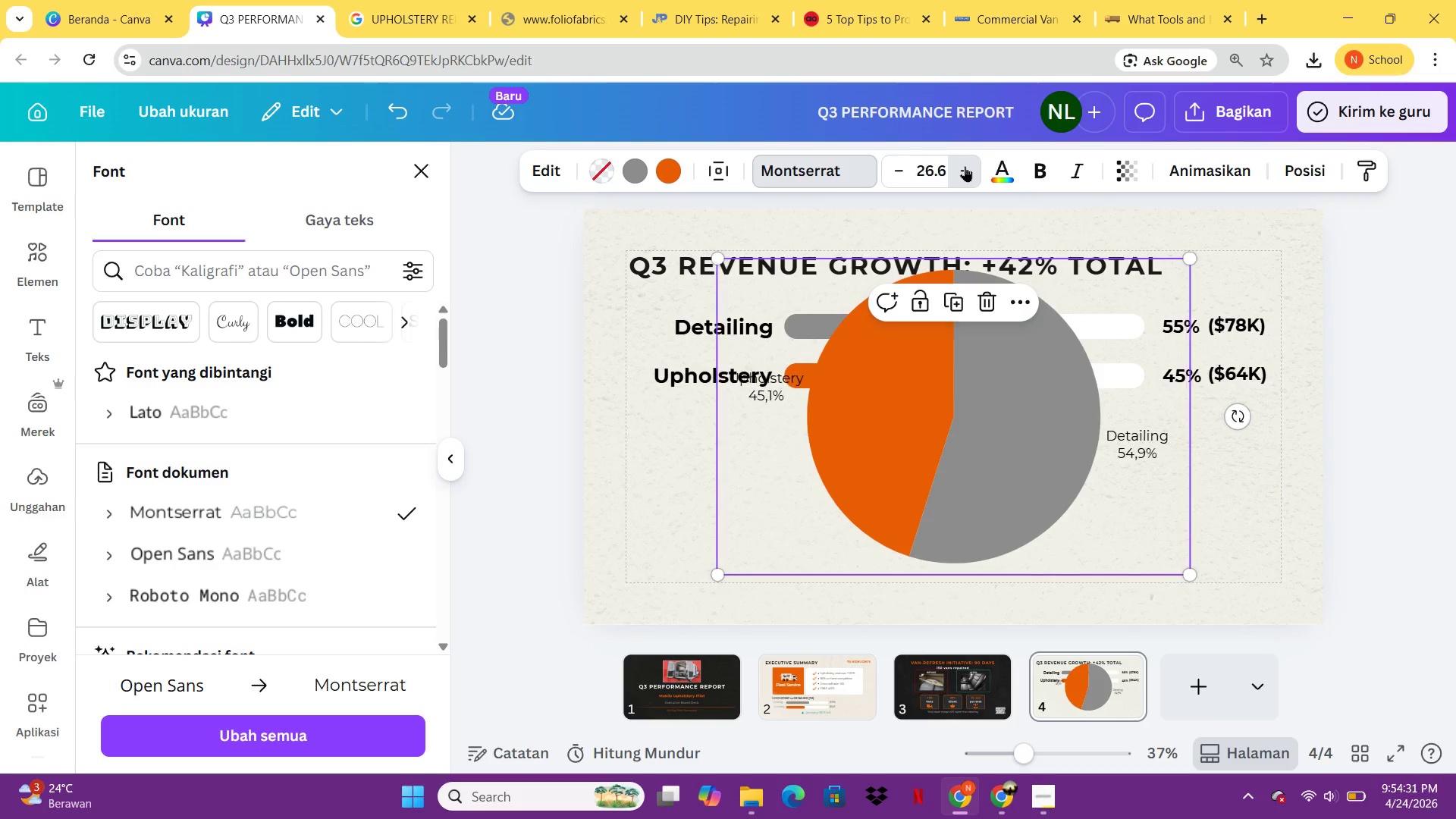 
triple_click([965, 166])
 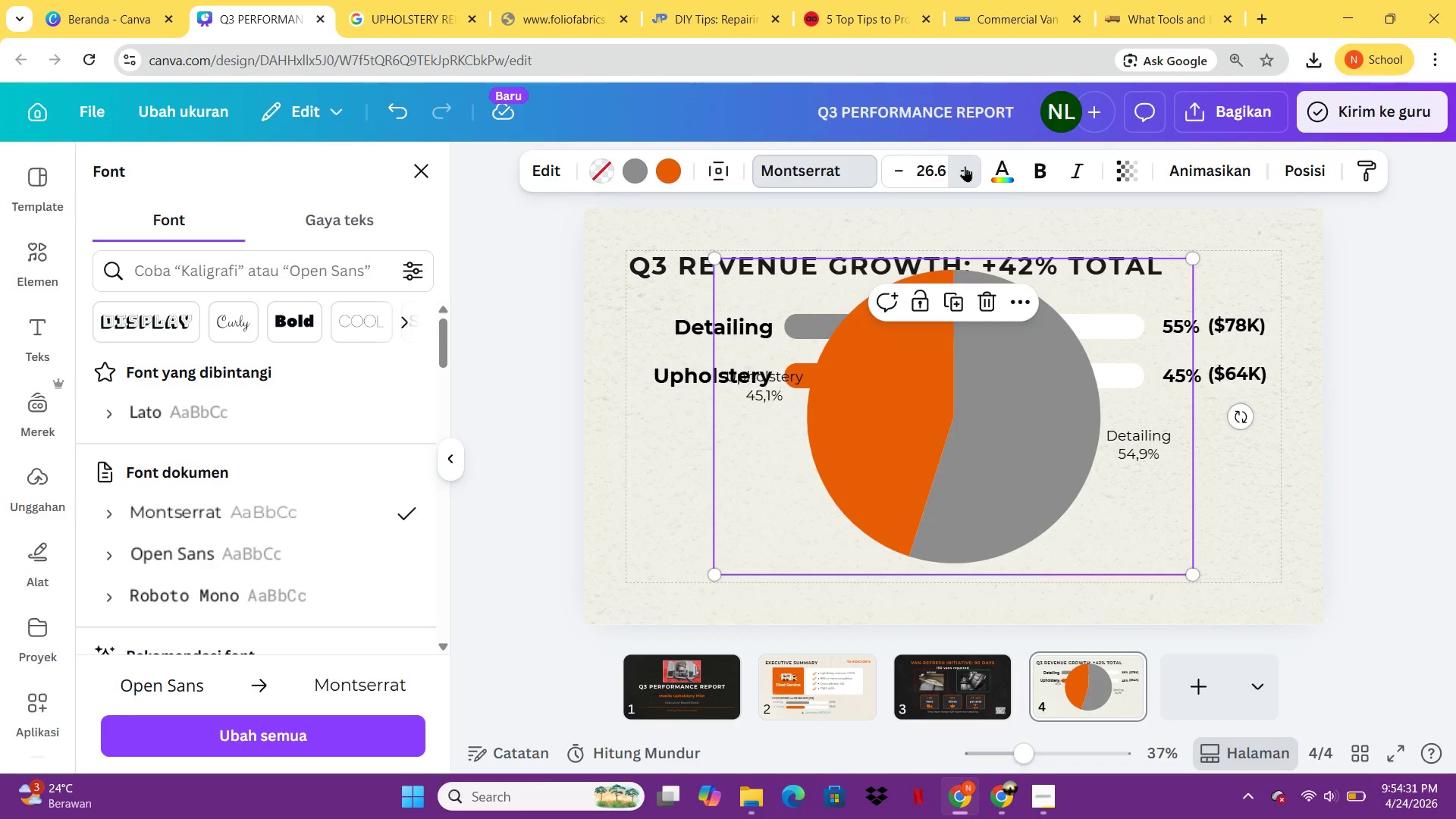 
triple_click([965, 166])
 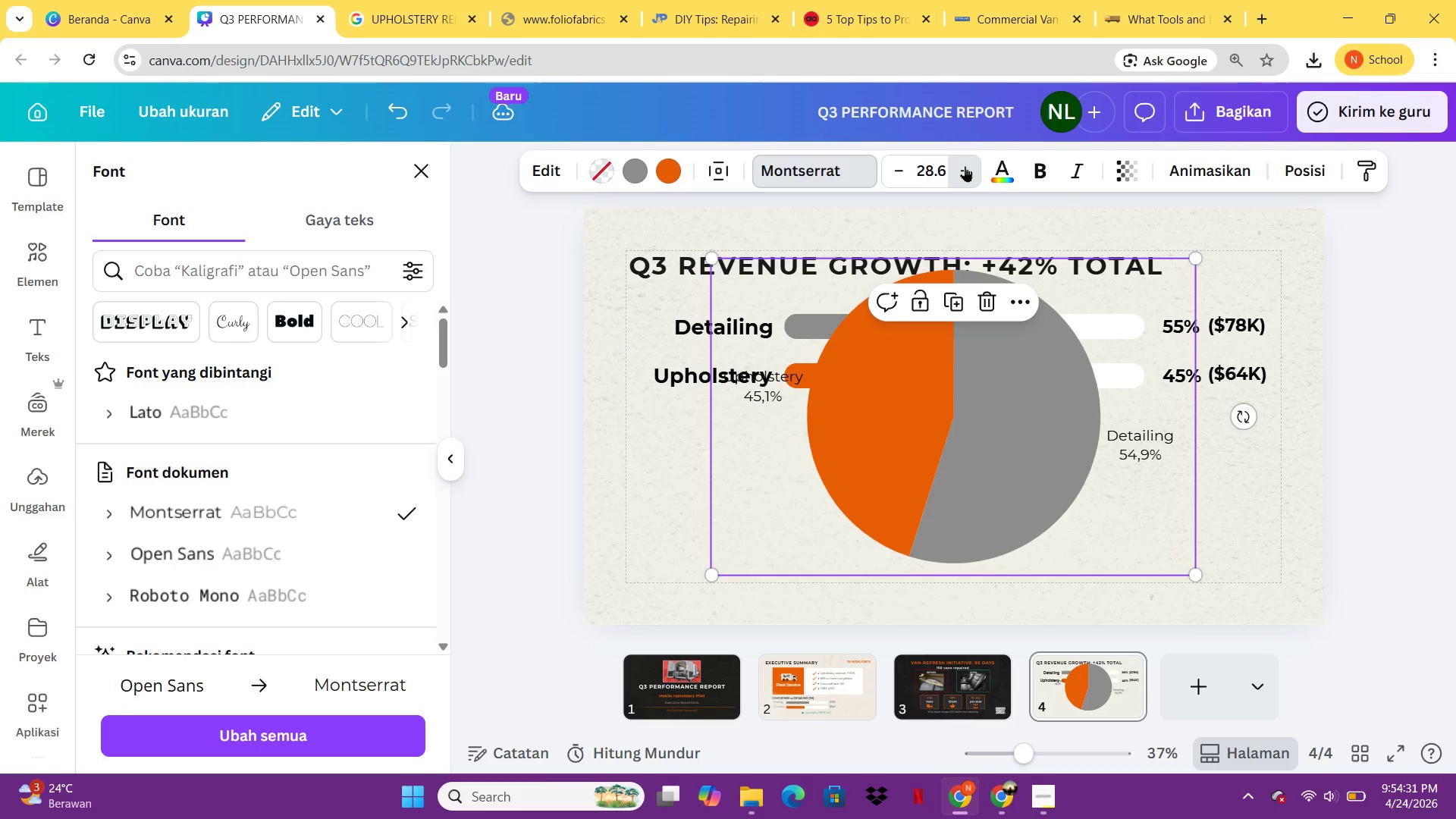 
triple_click([965, 166])
 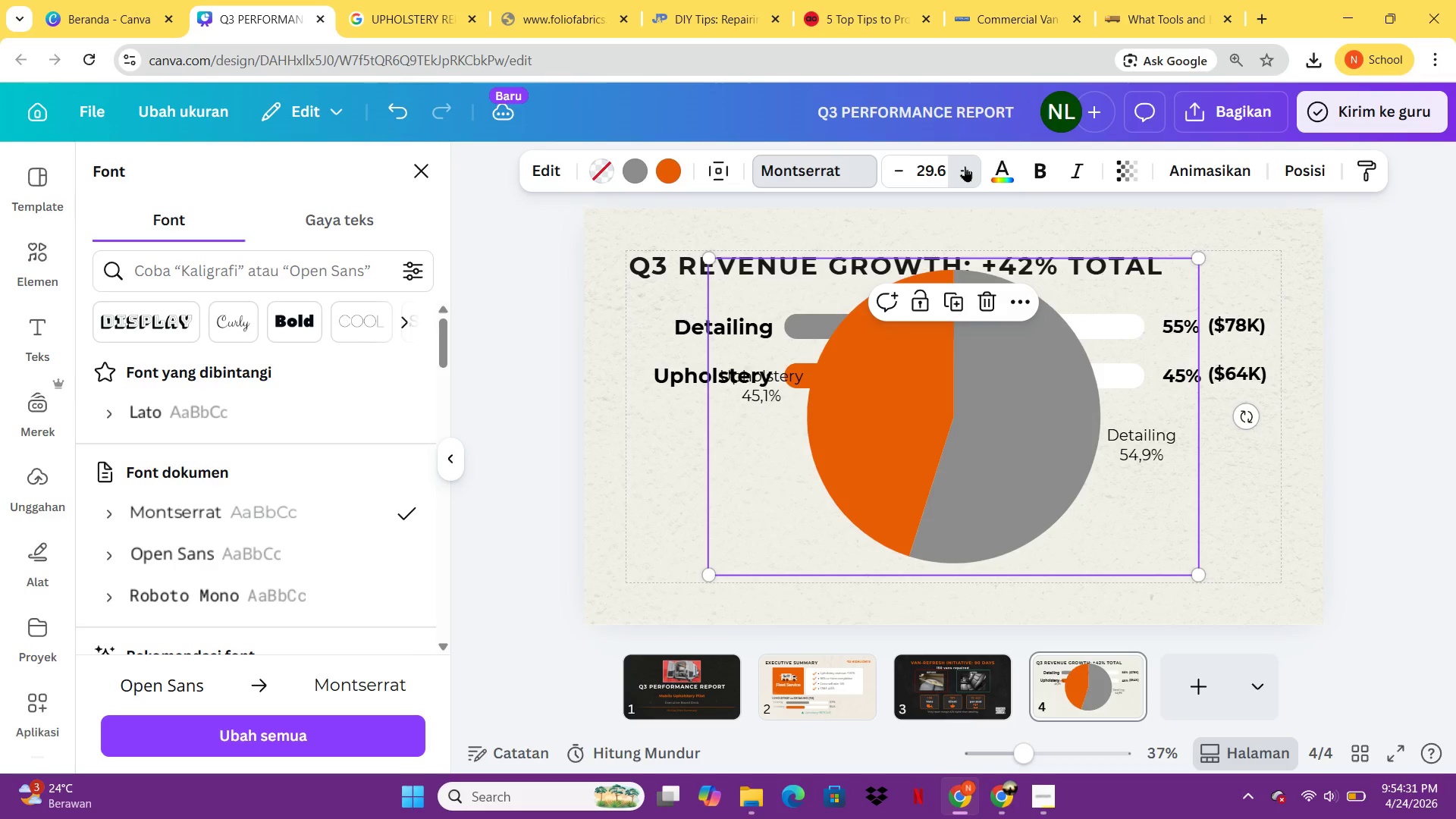 
triple_click([965, 166])
 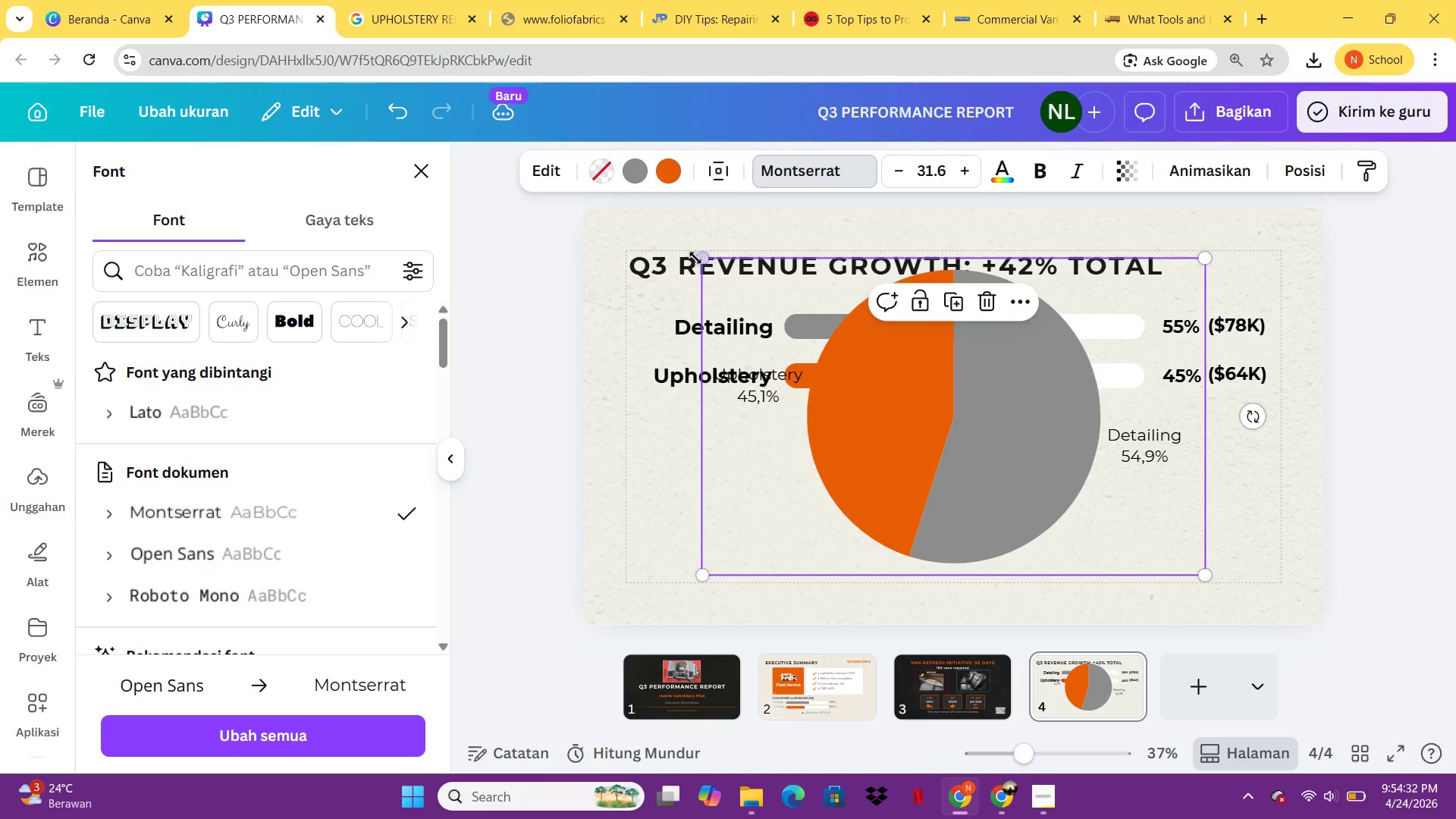 
left_click_drag(start_coordinate=[696, 258], to_coordinate=[951, 444])
 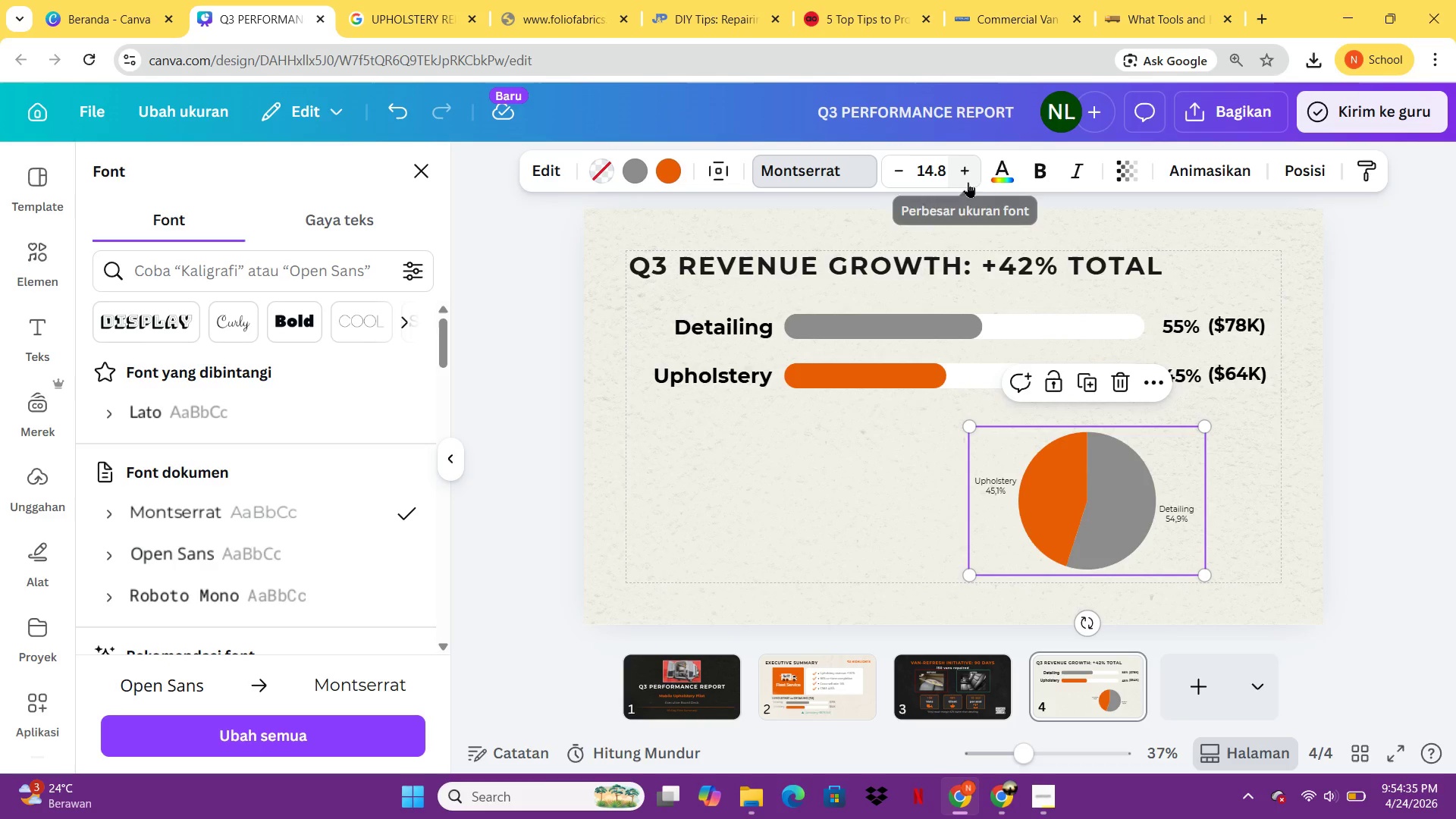 
double_click([968, 182])
 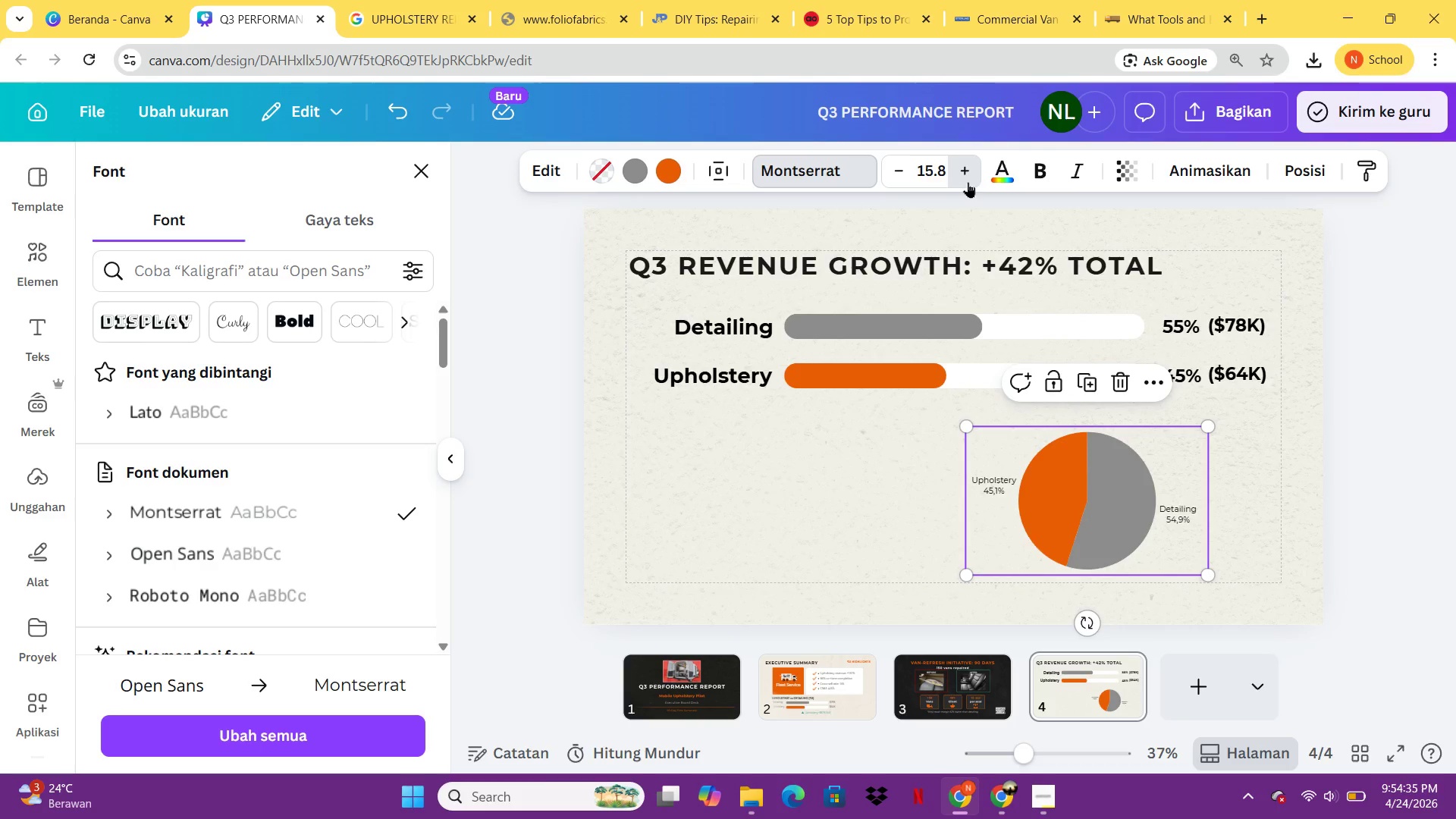 
triple_click([968, 182])
 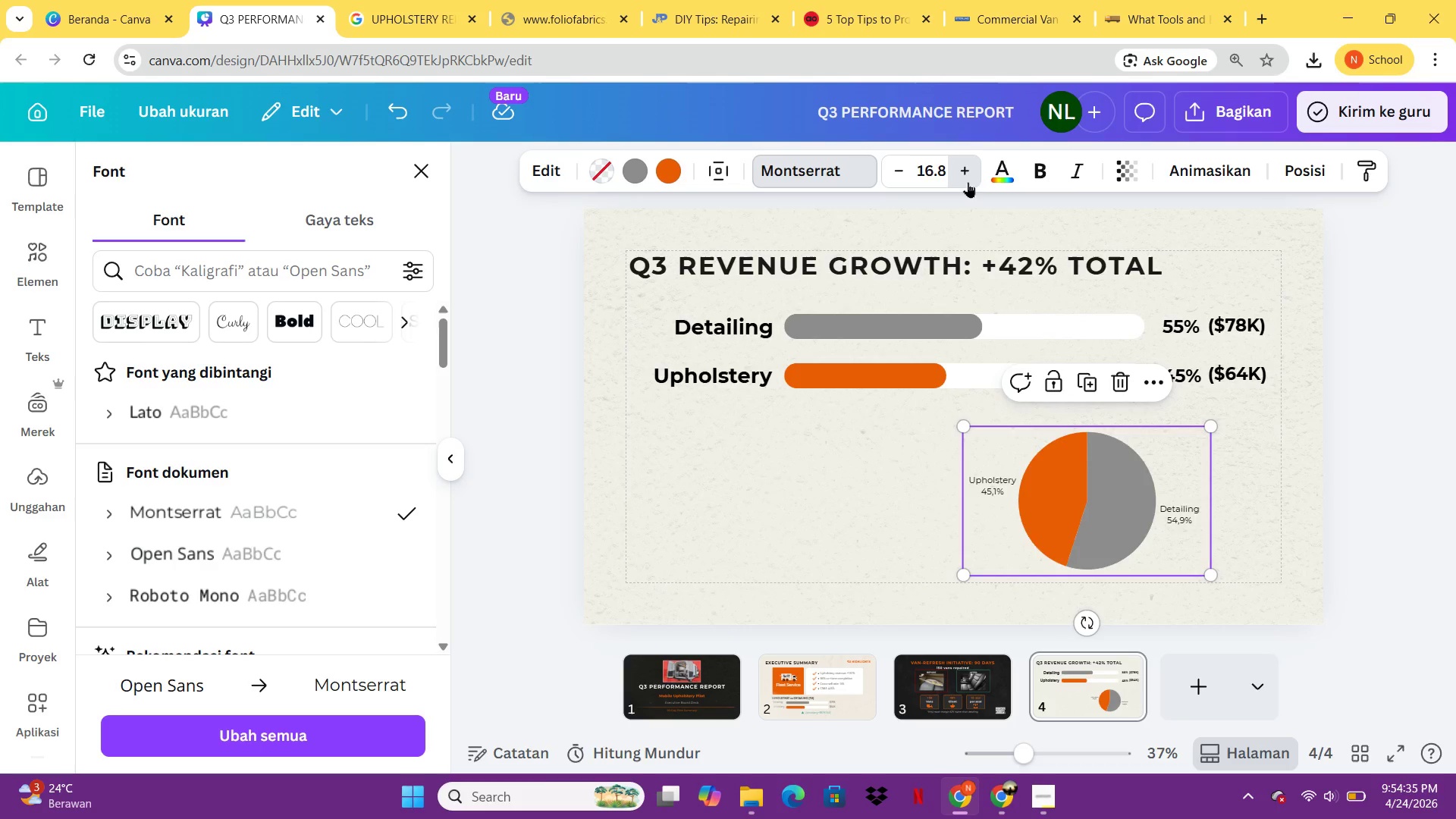 
triple_click([968, 182])
 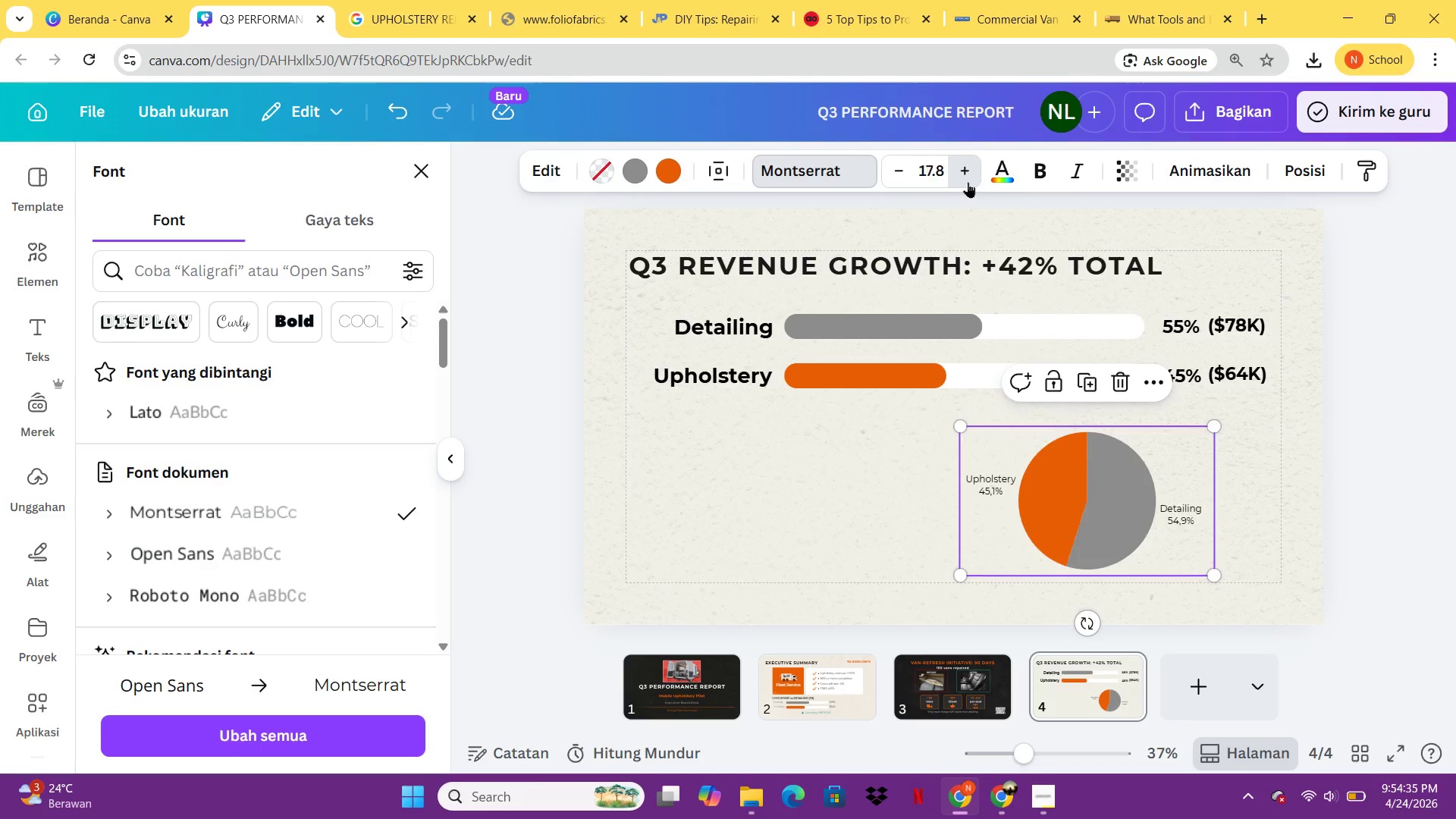 
triple_click([968, 182])
 